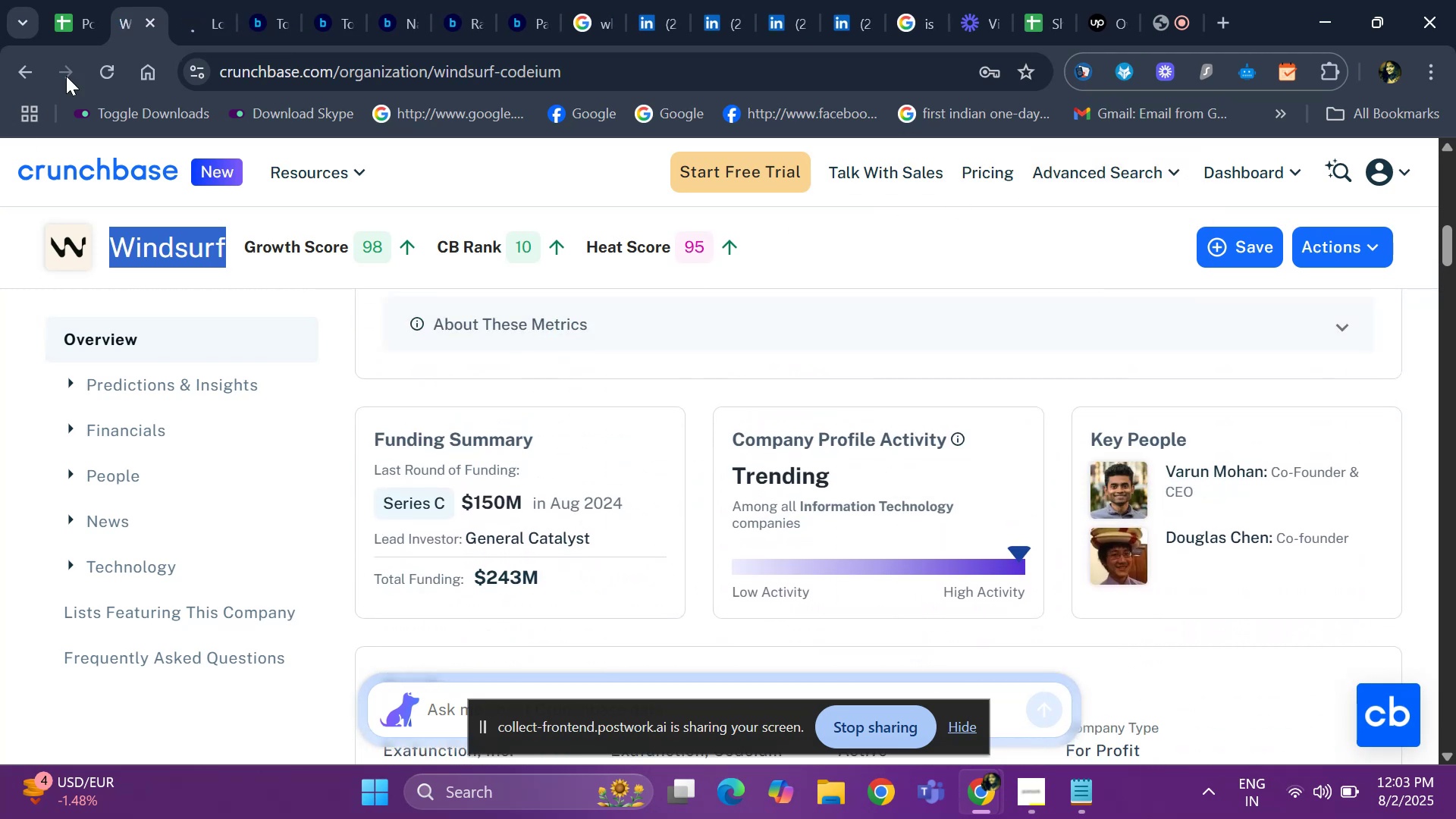 
left_click([210, 21])
 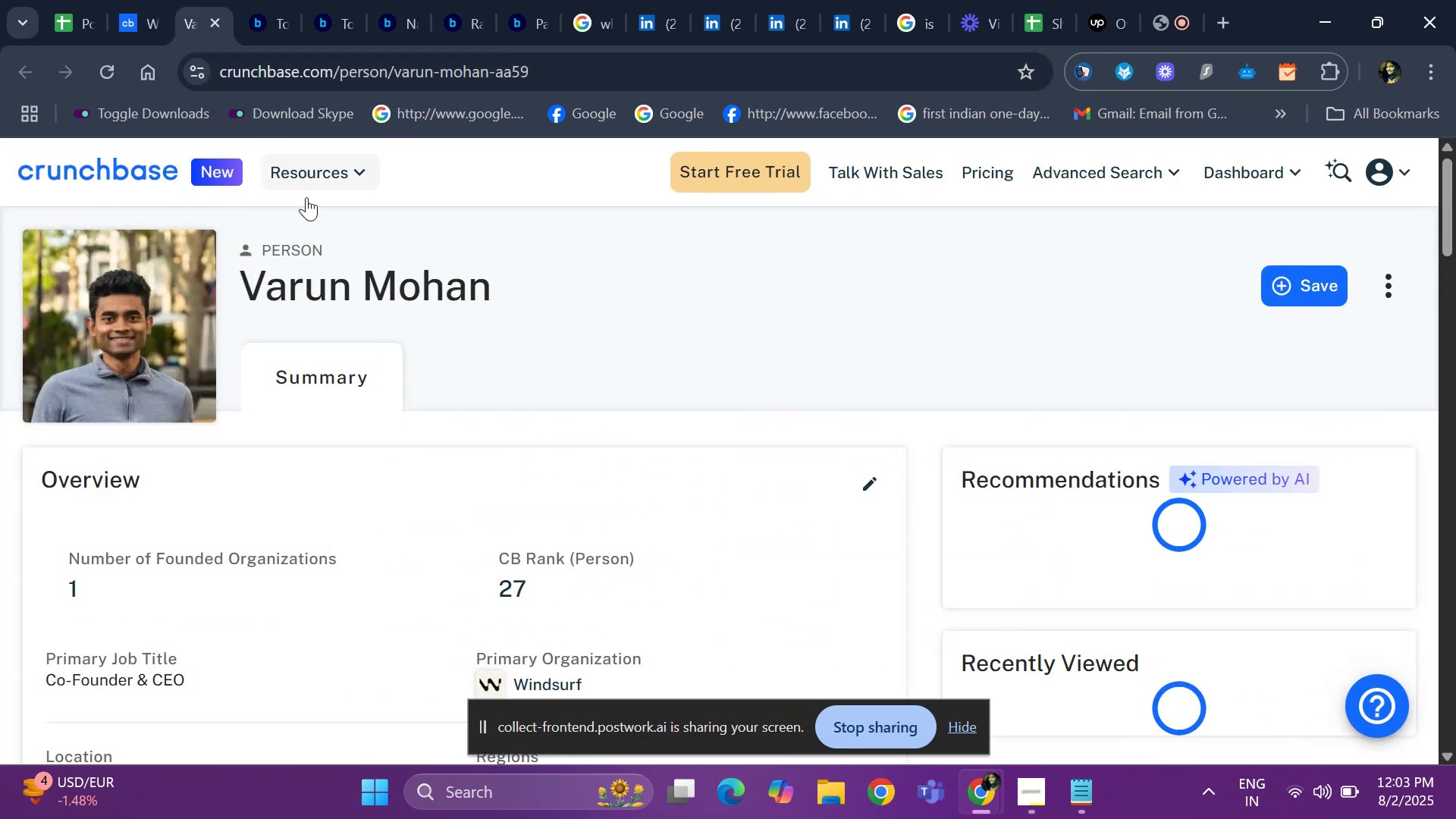 
left_click_drag(start_coordinate=[534, 287], to_coordinate=[236, 286])
 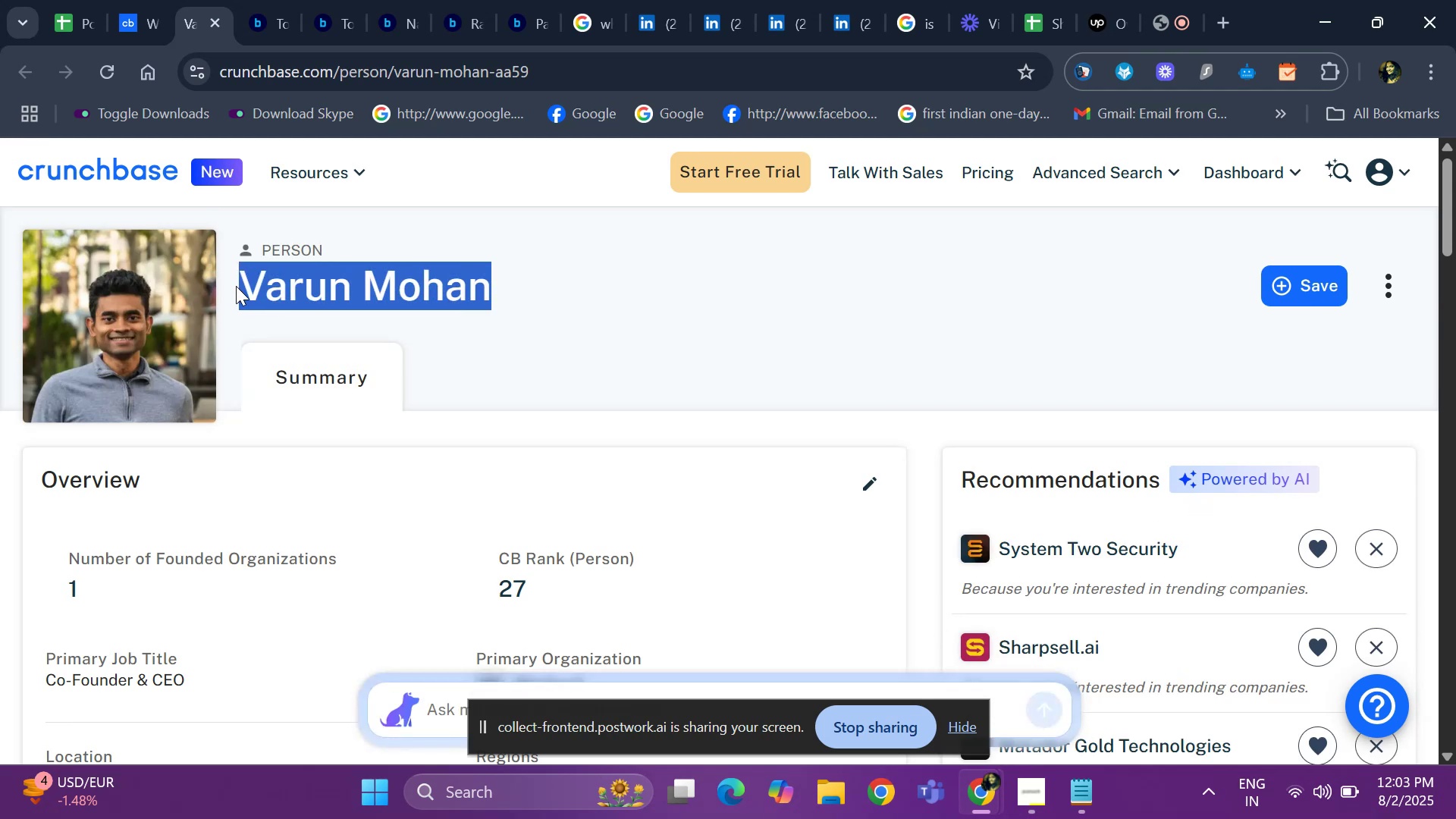 
key(Control+C)
 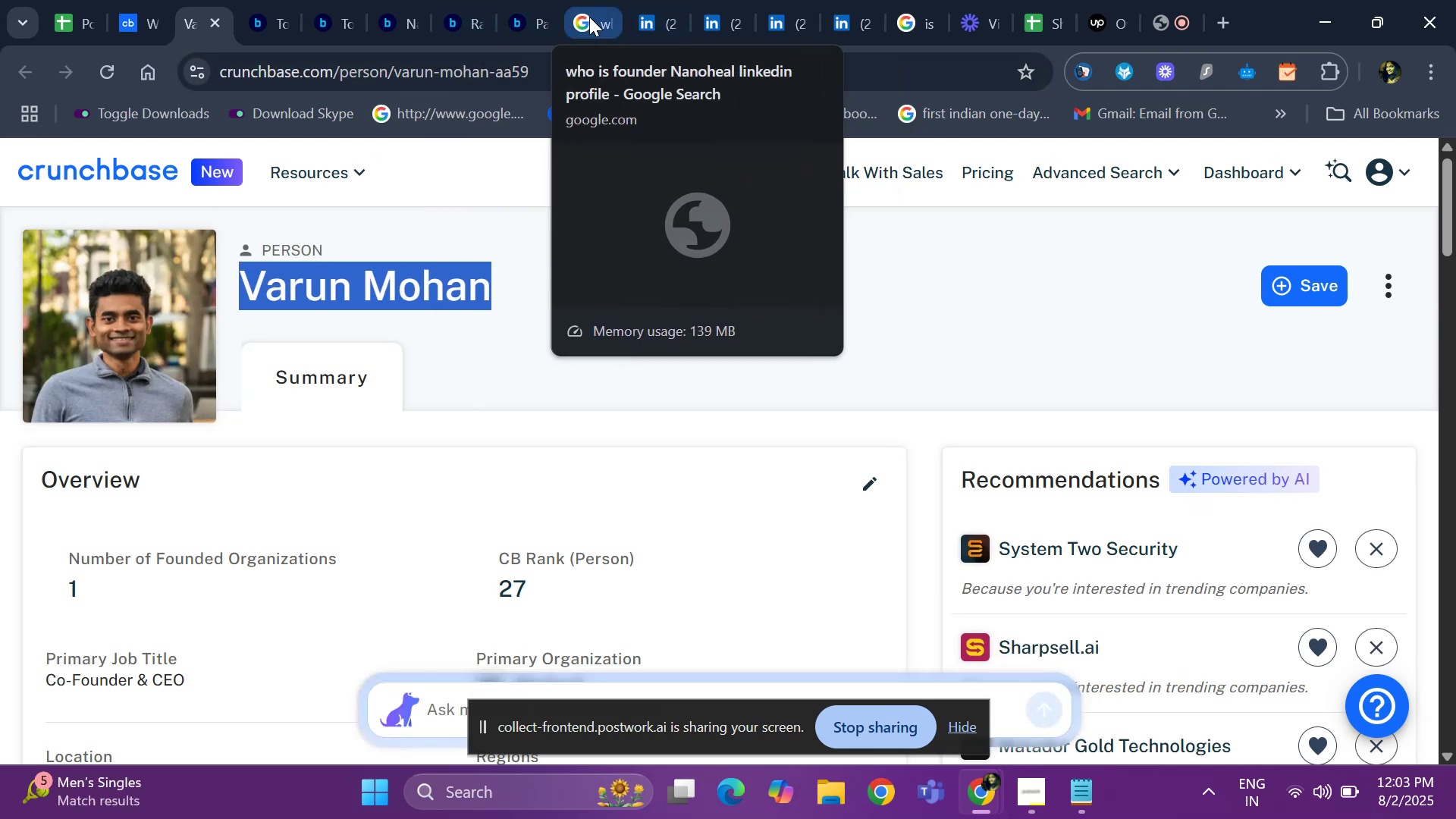 
wait(5.07)
 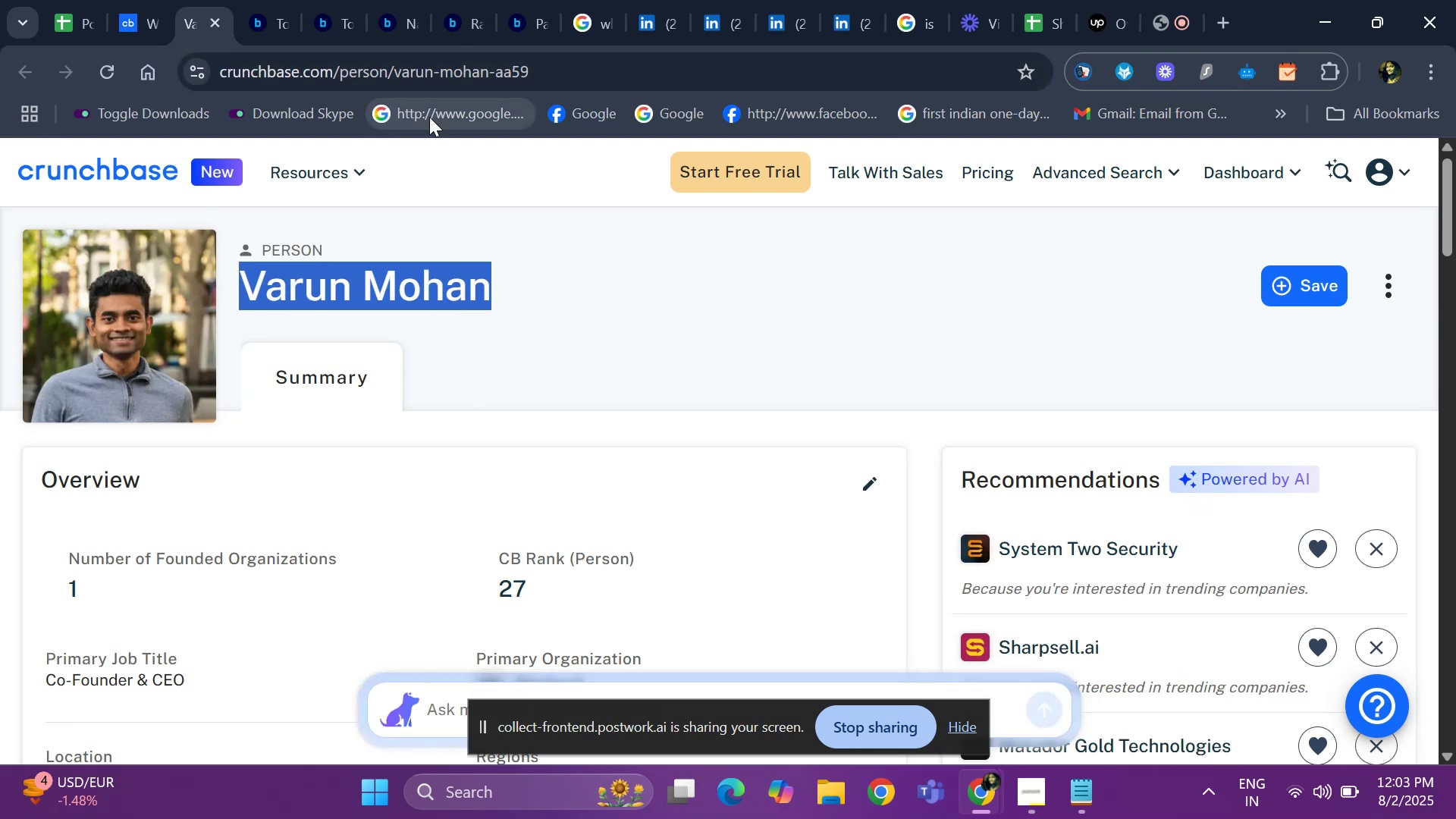 
left_click([661, 23])
 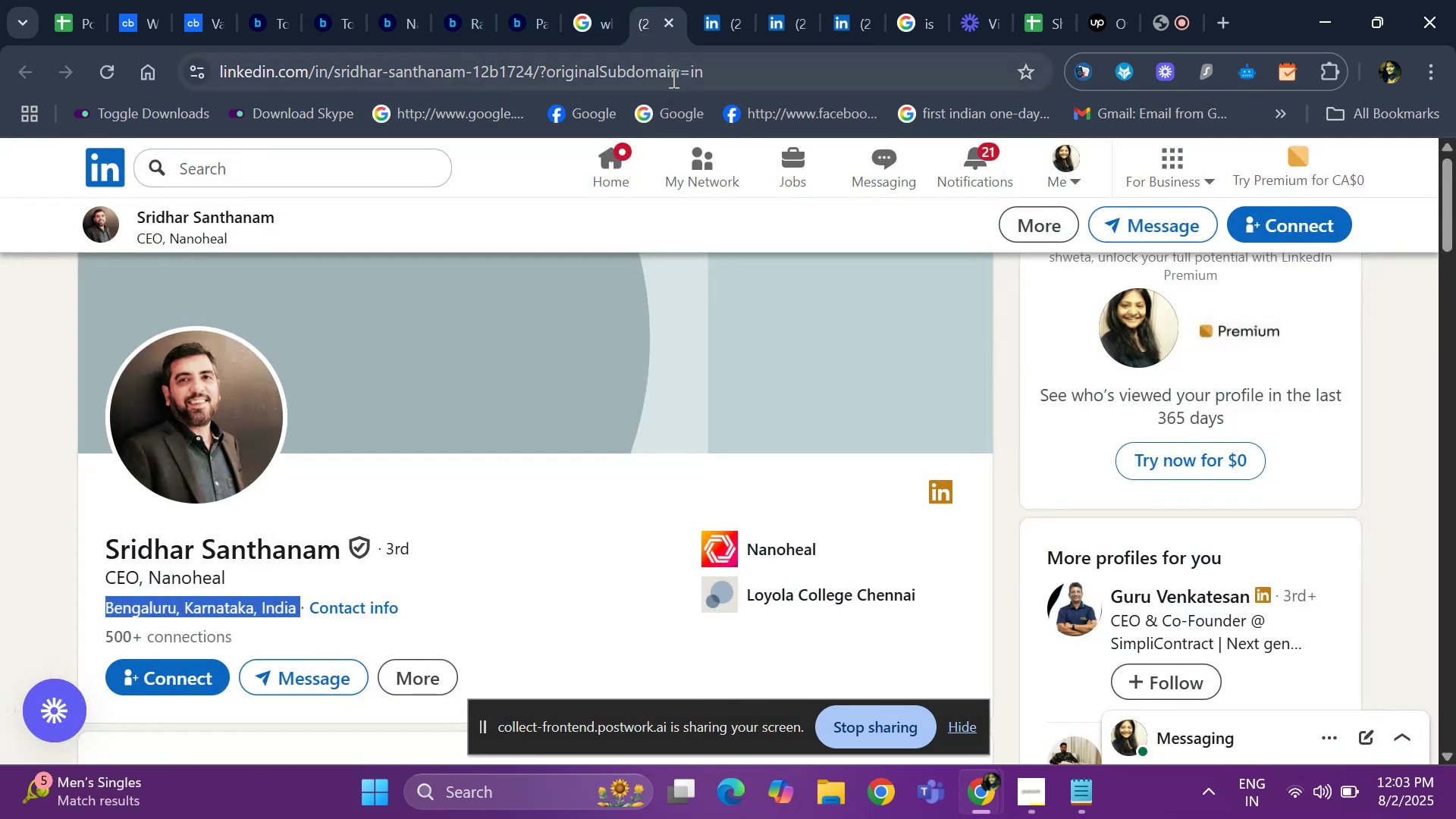 
left_click([695, 78])
 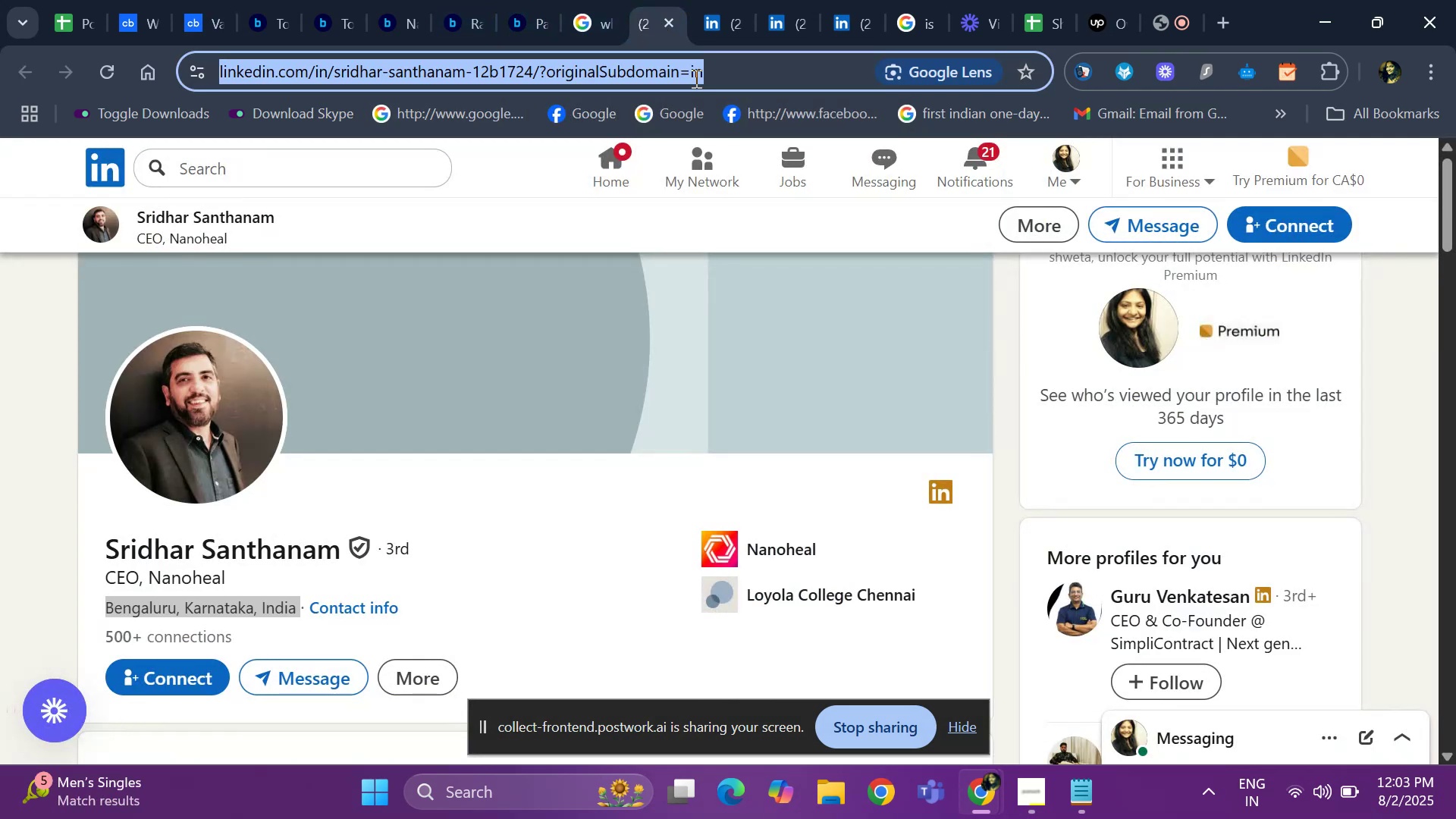 
key(Backspace)
 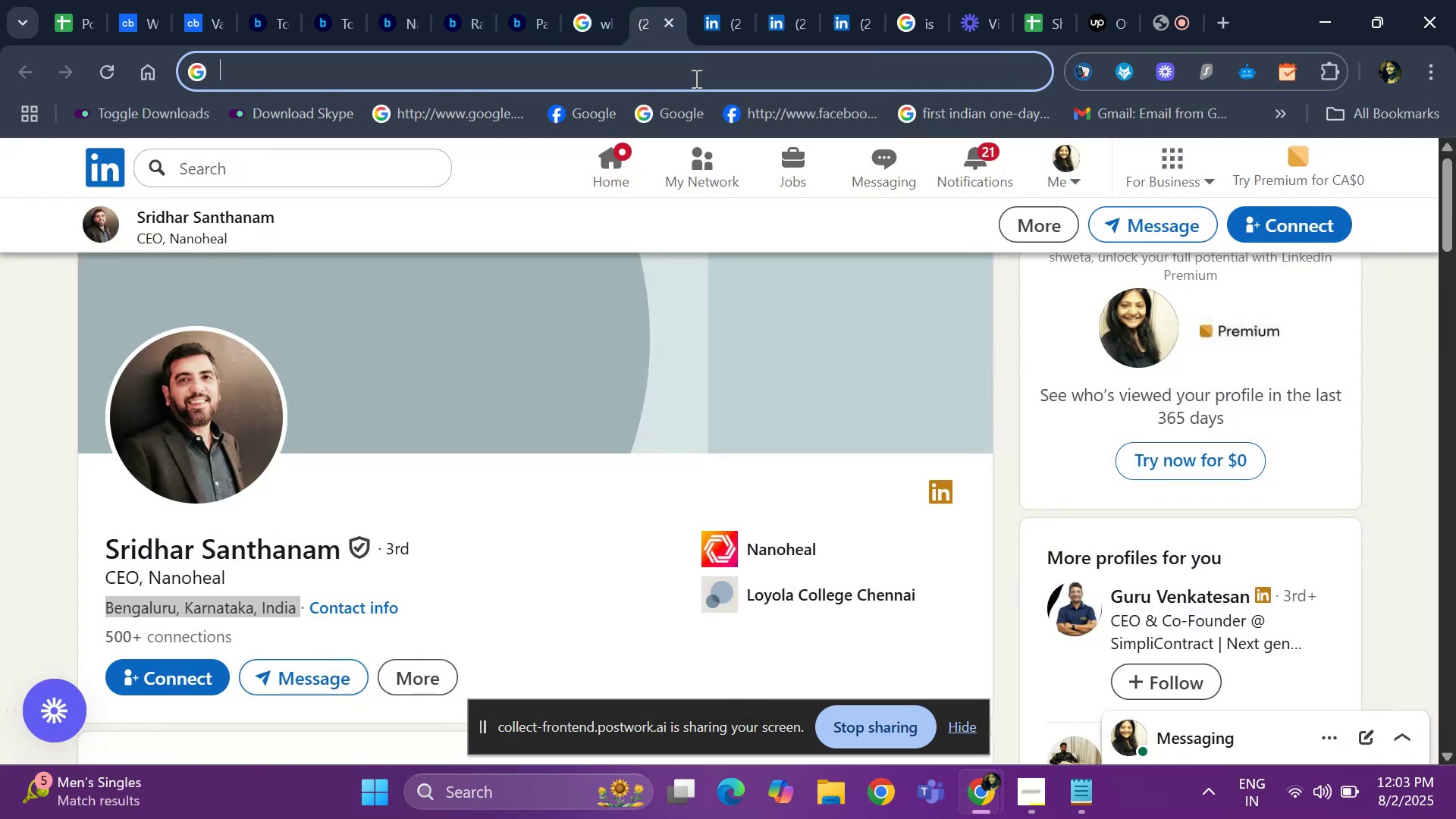 
key(Control+ControlLeft)
 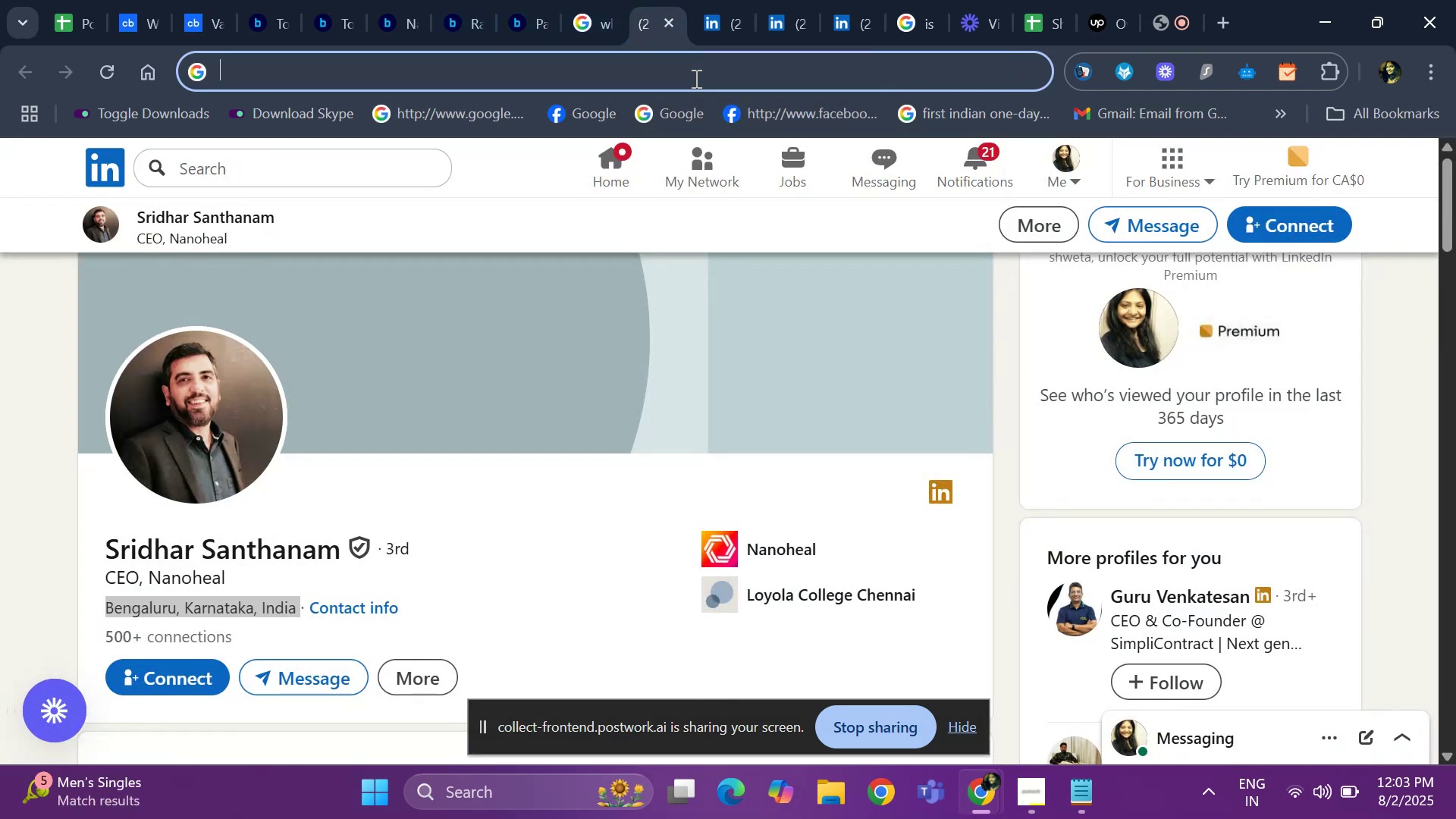 
key(Control+V)
 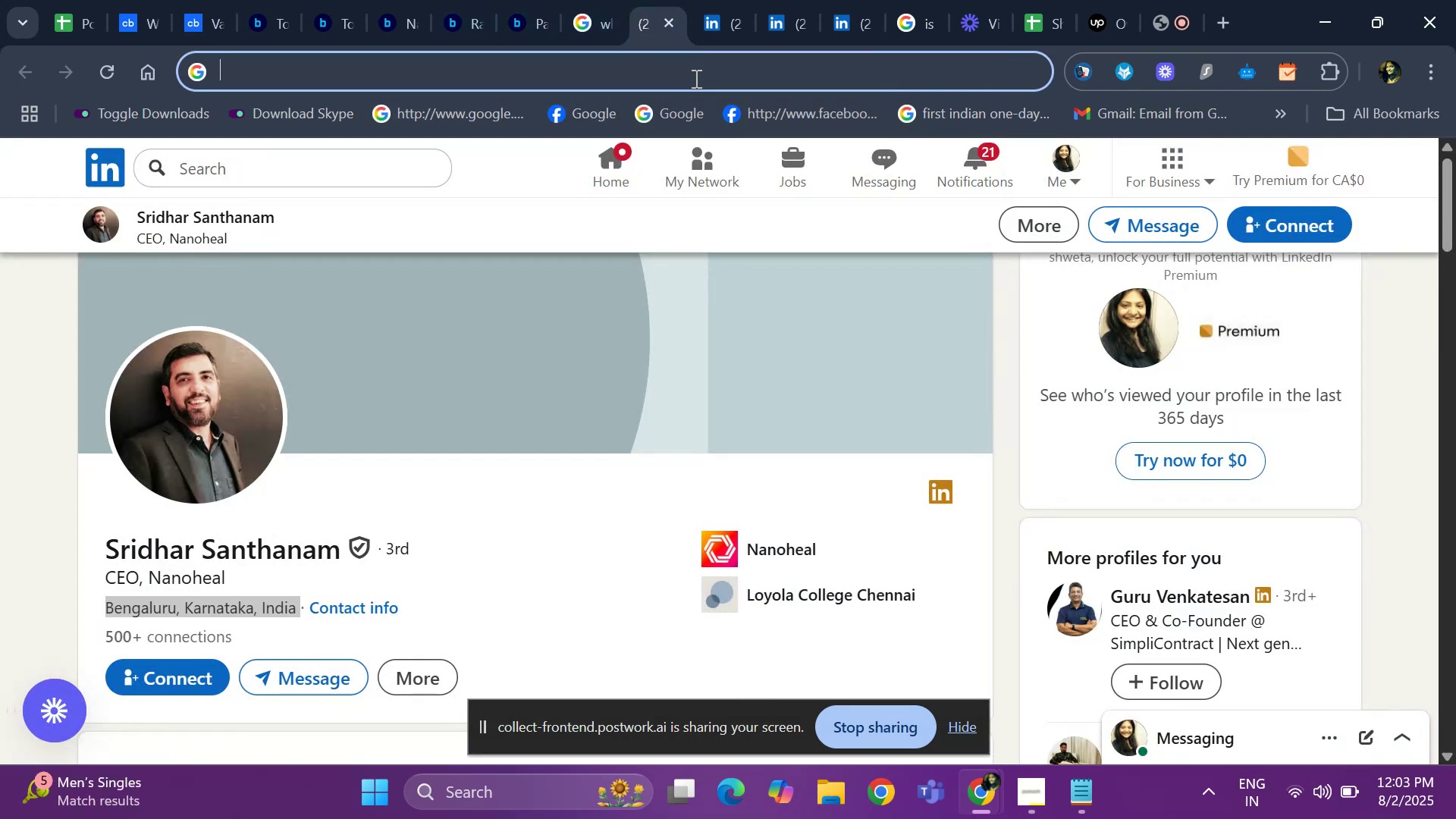 
key(Enter)
 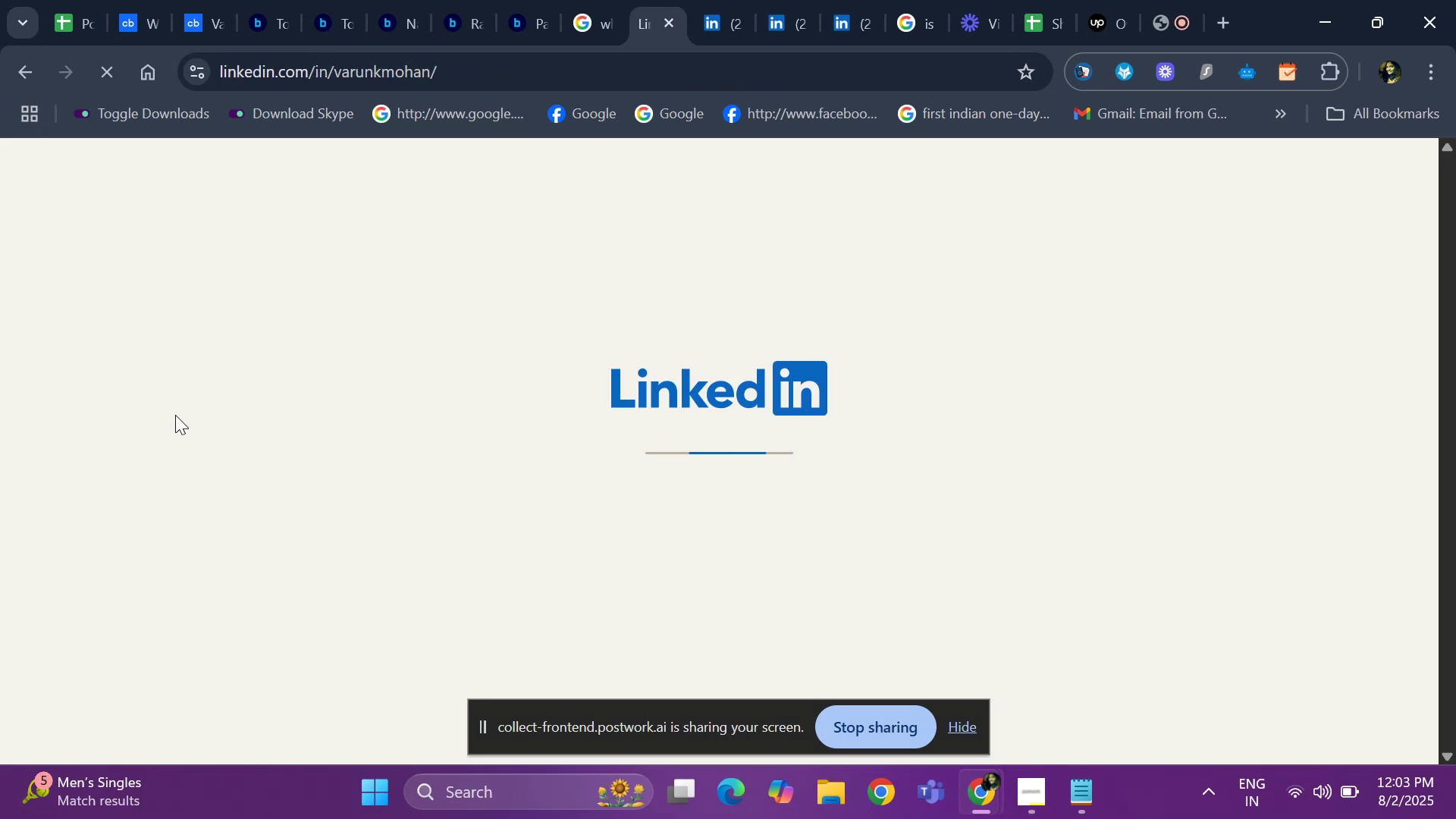 
wait(5.61)
 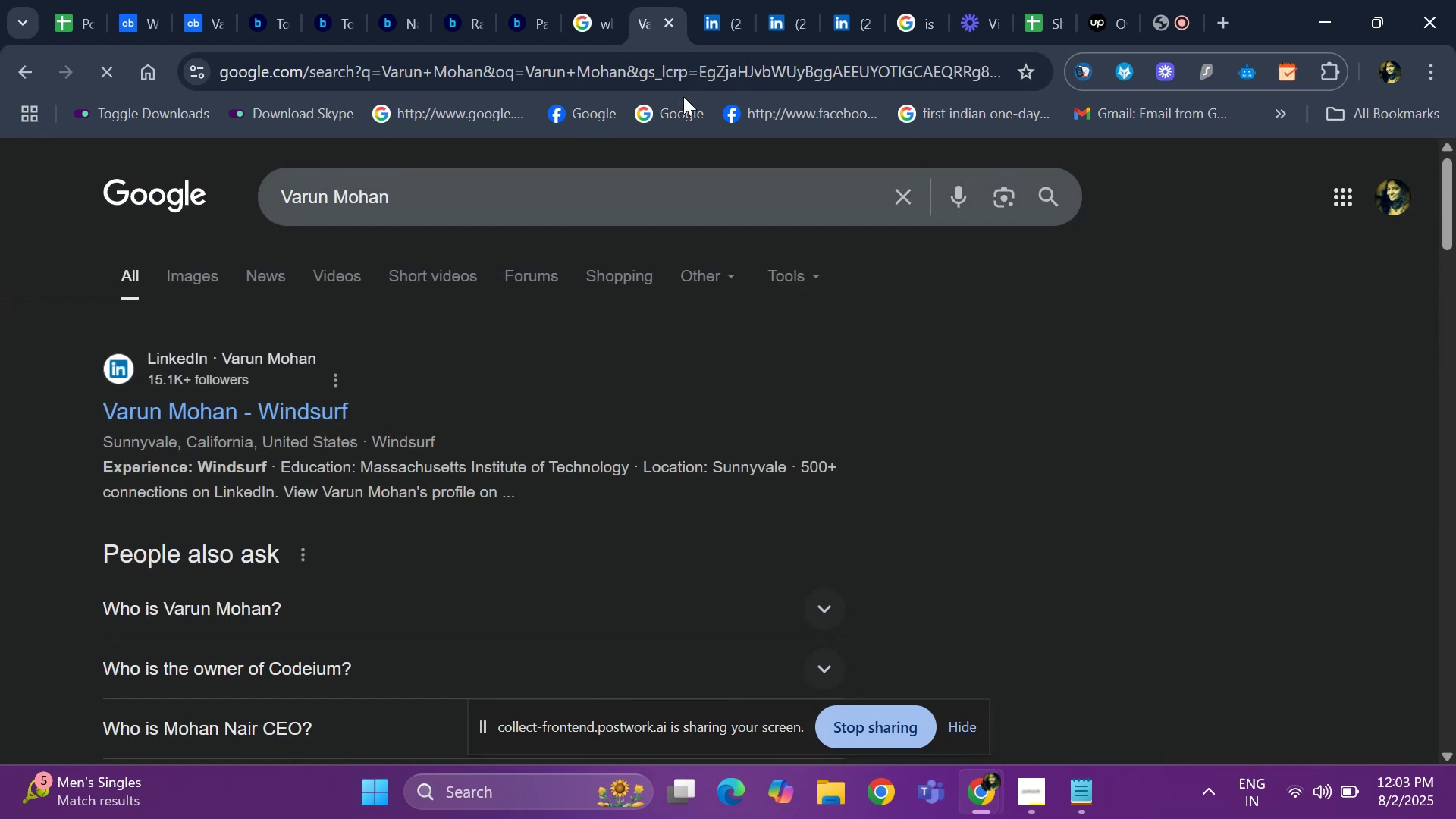 
scroll: coordinate [201, 470], scroll_direction: down, amount: 12.0
 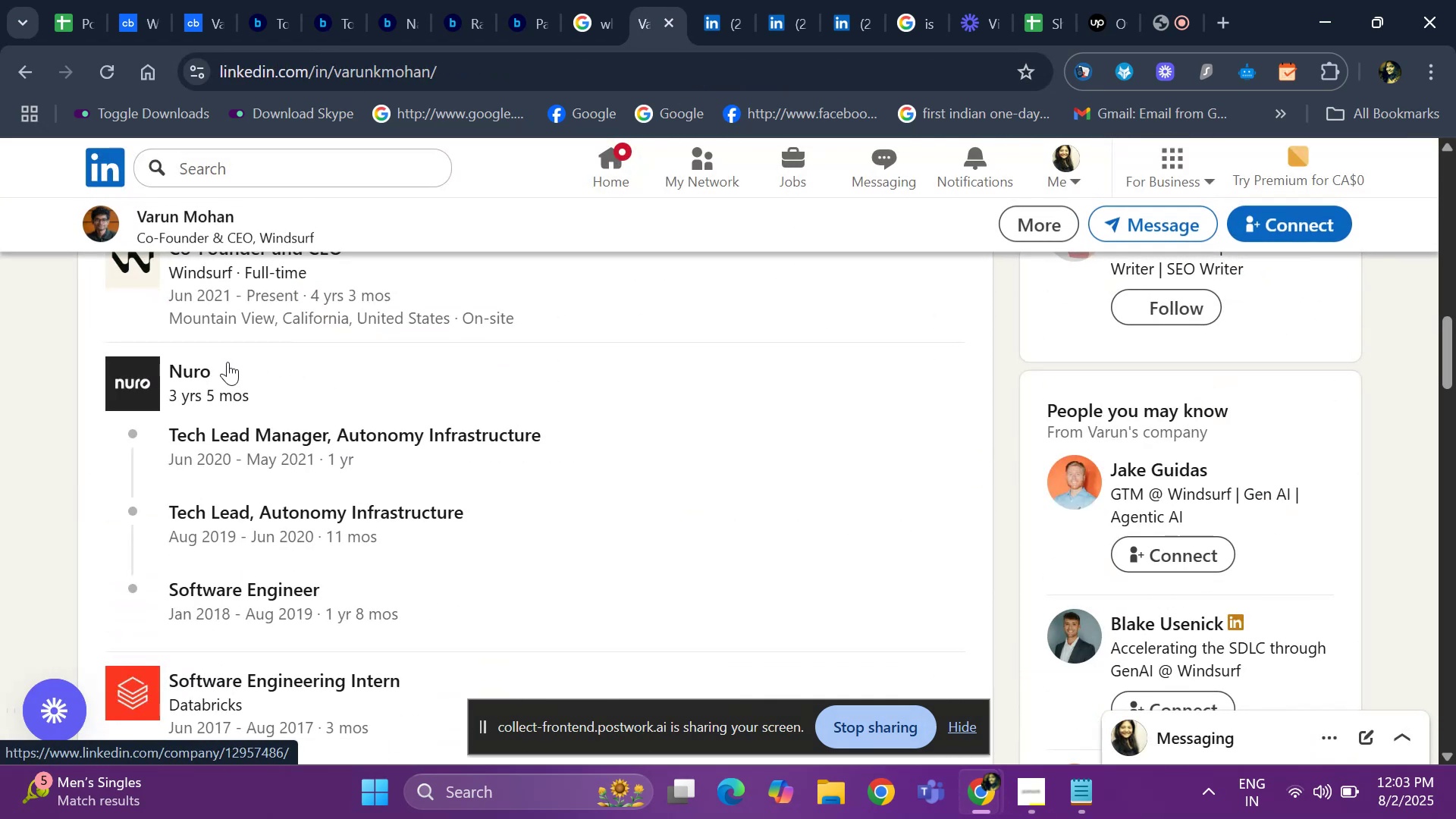 
scroll: coordinate [210, 378], scroll_direction: up, amount: 2.0
 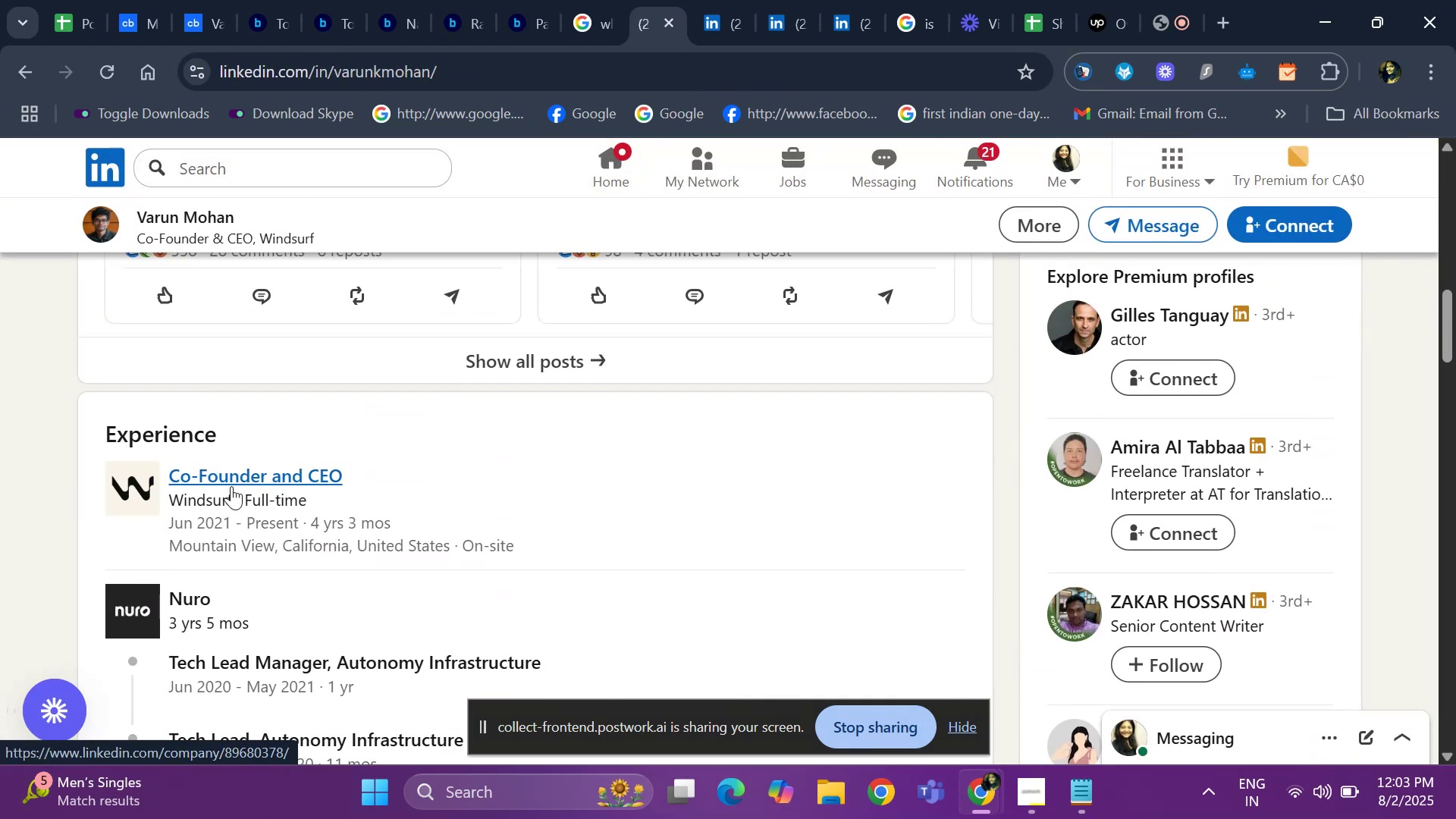 
right_click([233, 482])
 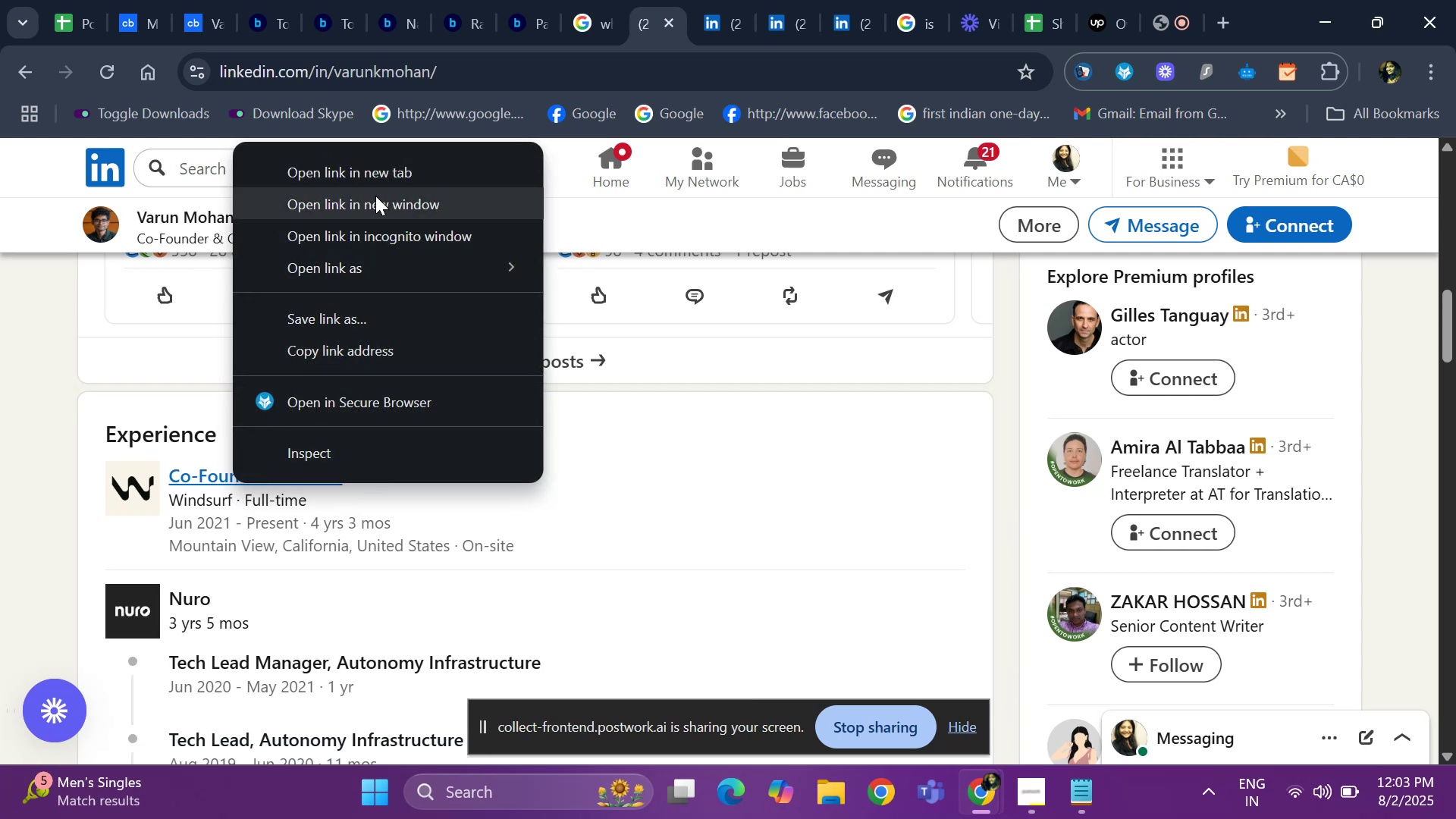 
left_click([381, 176])
 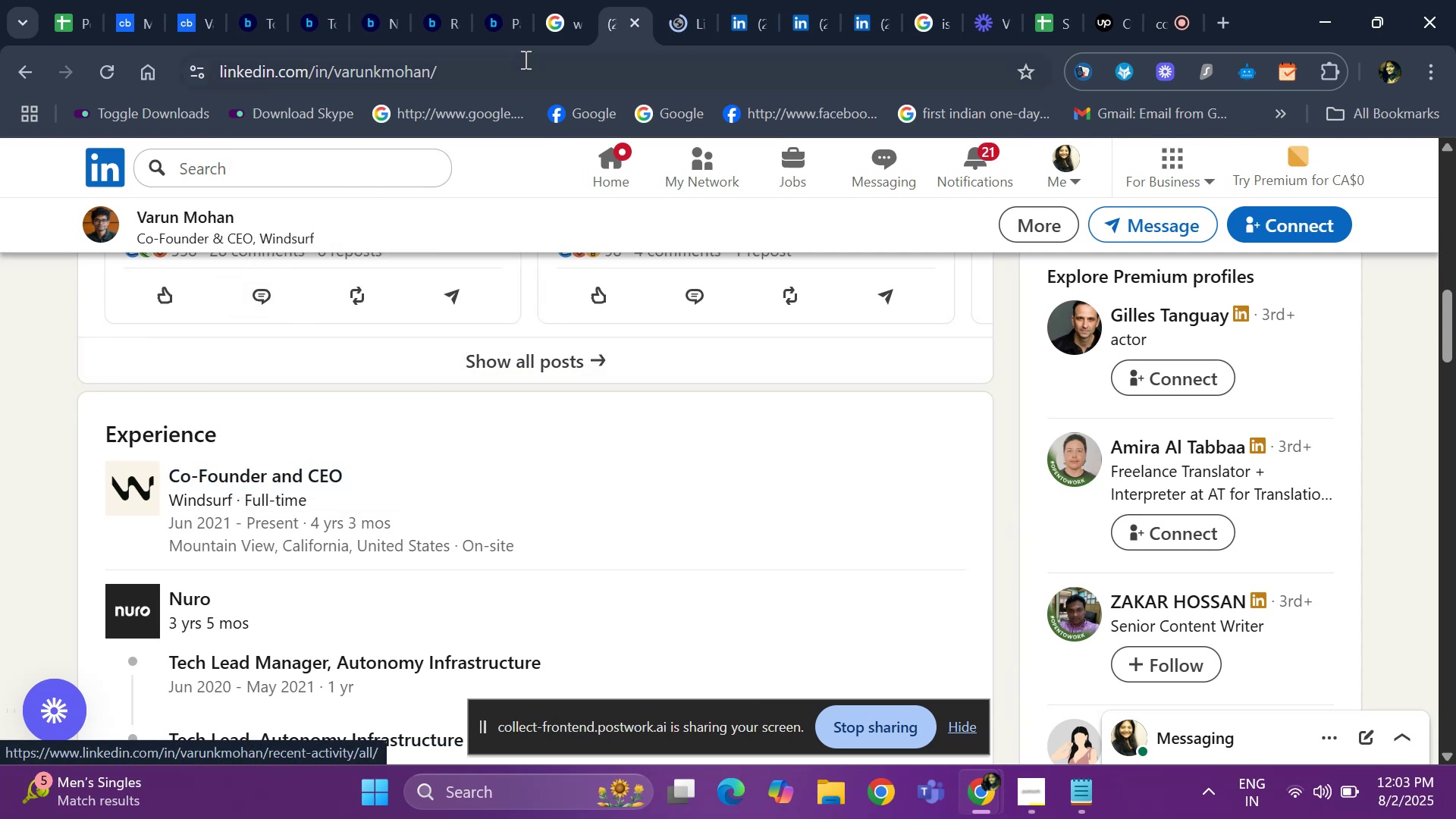 
left_click([678, 14])
 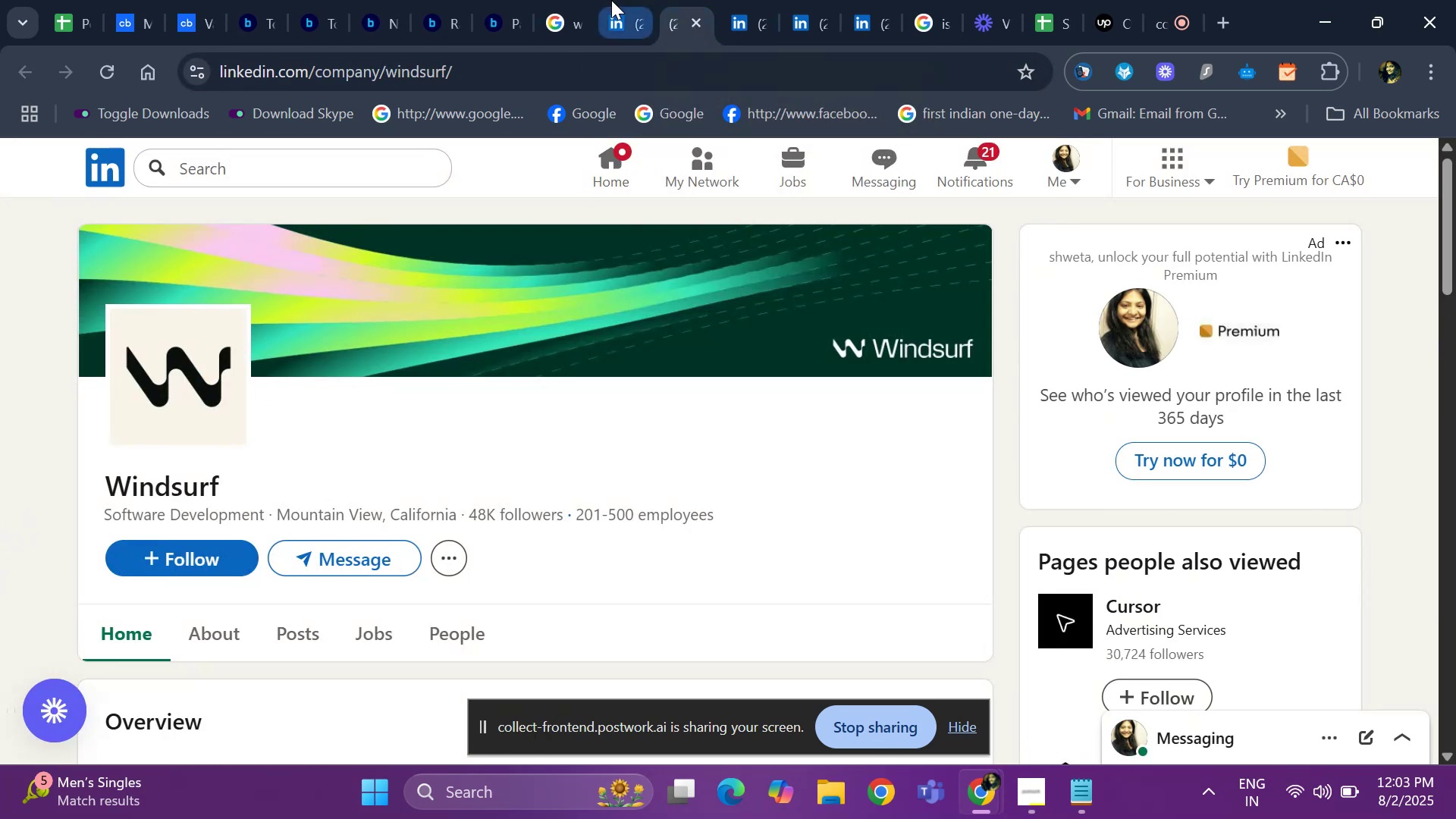 
wait(5.54)
 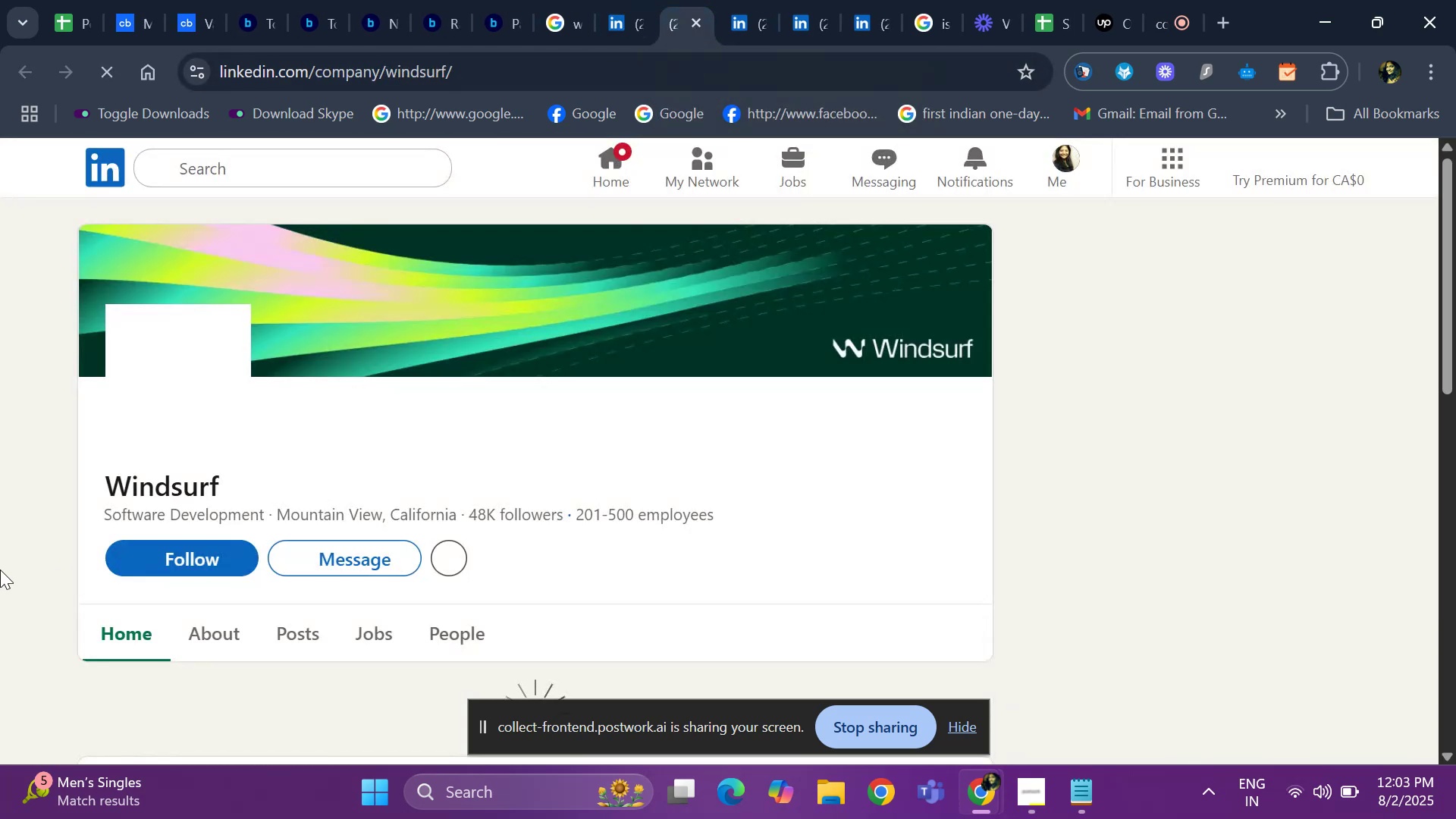 
scroll: coordinate [141, 394], scroll_direction: up, amount: 10.0
 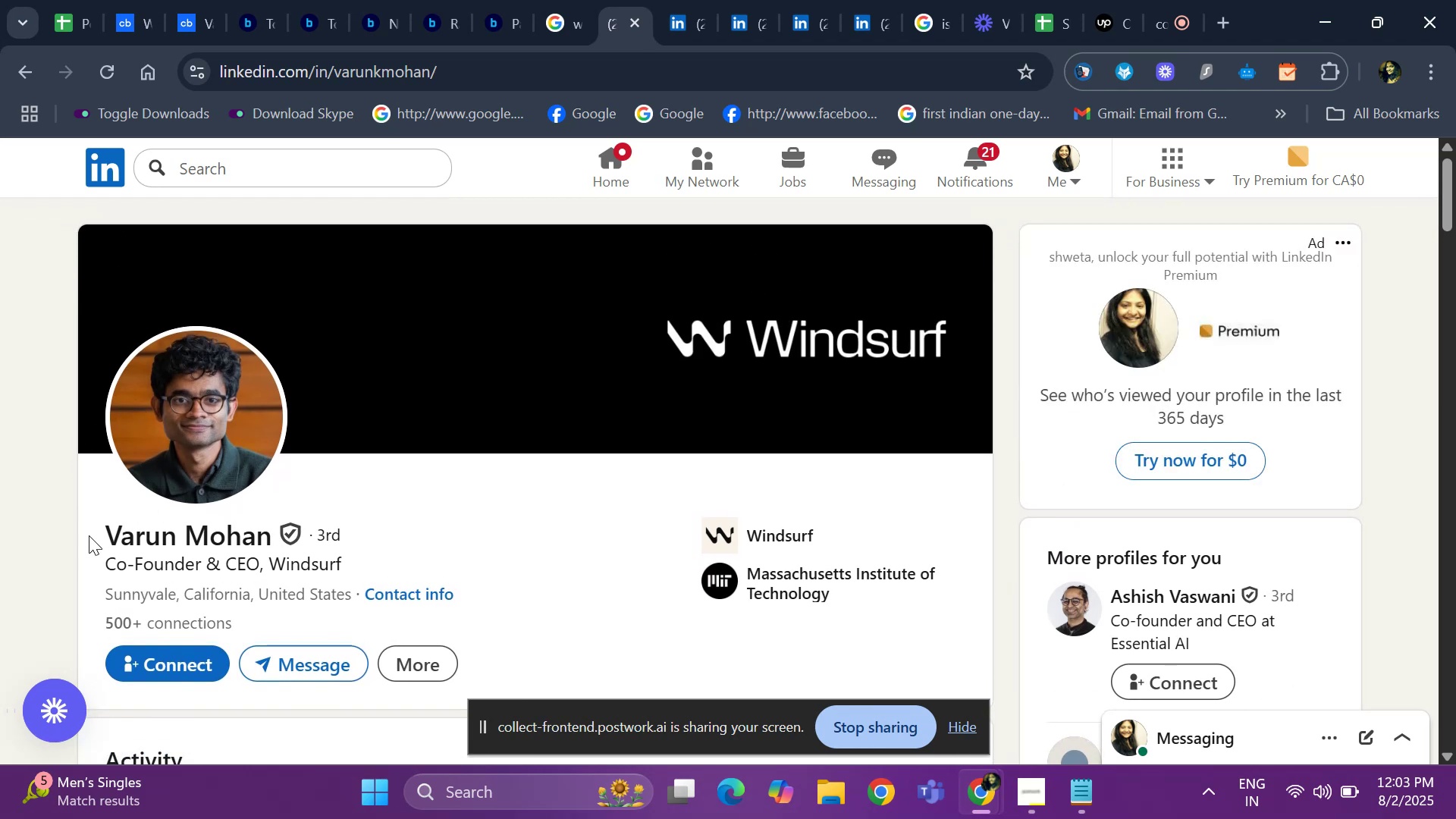 
left_click_drag(start_coordinate=[87, 529], to_coordinate=[266, 536])
 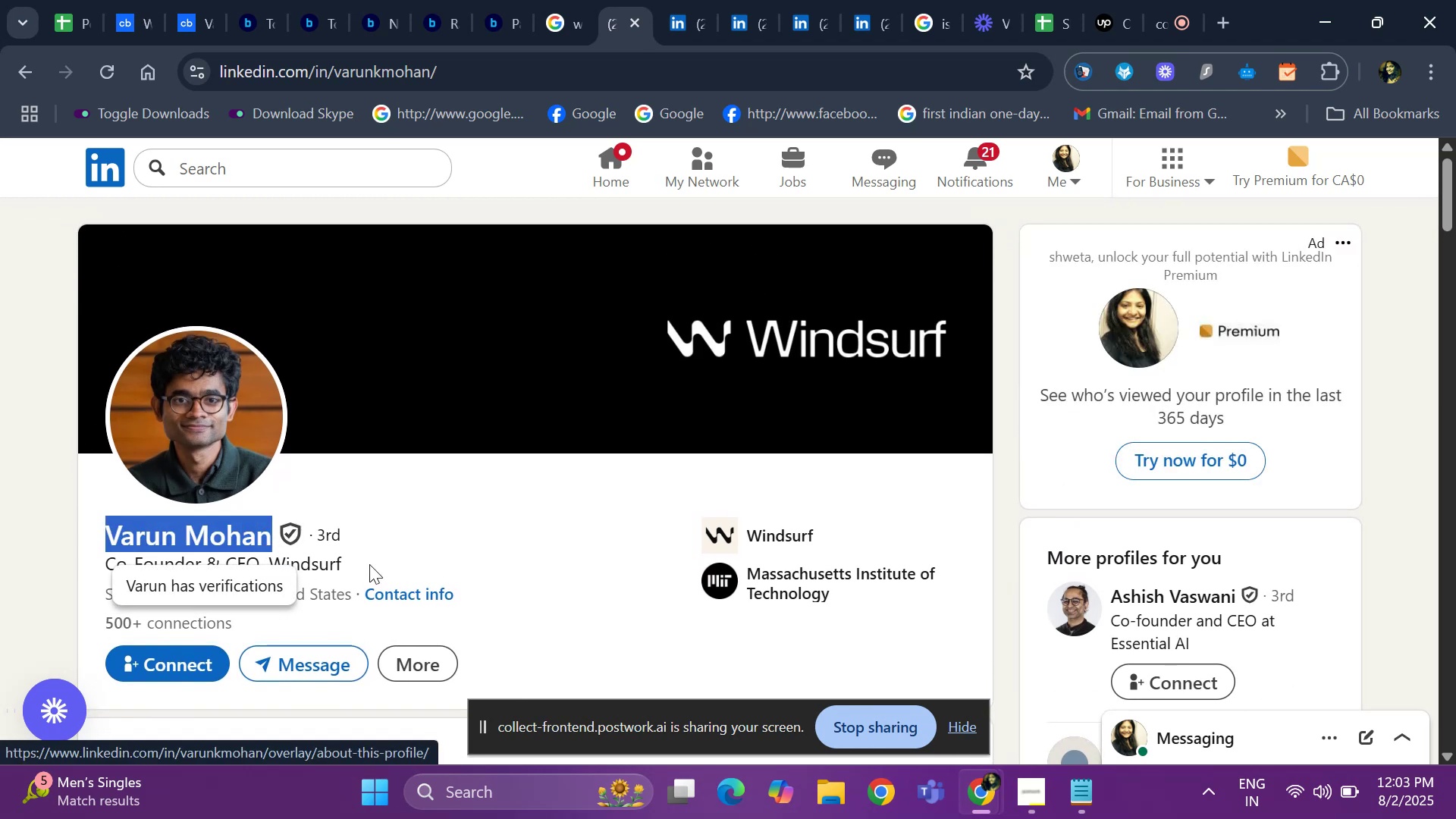 
left_click([397, 564])
 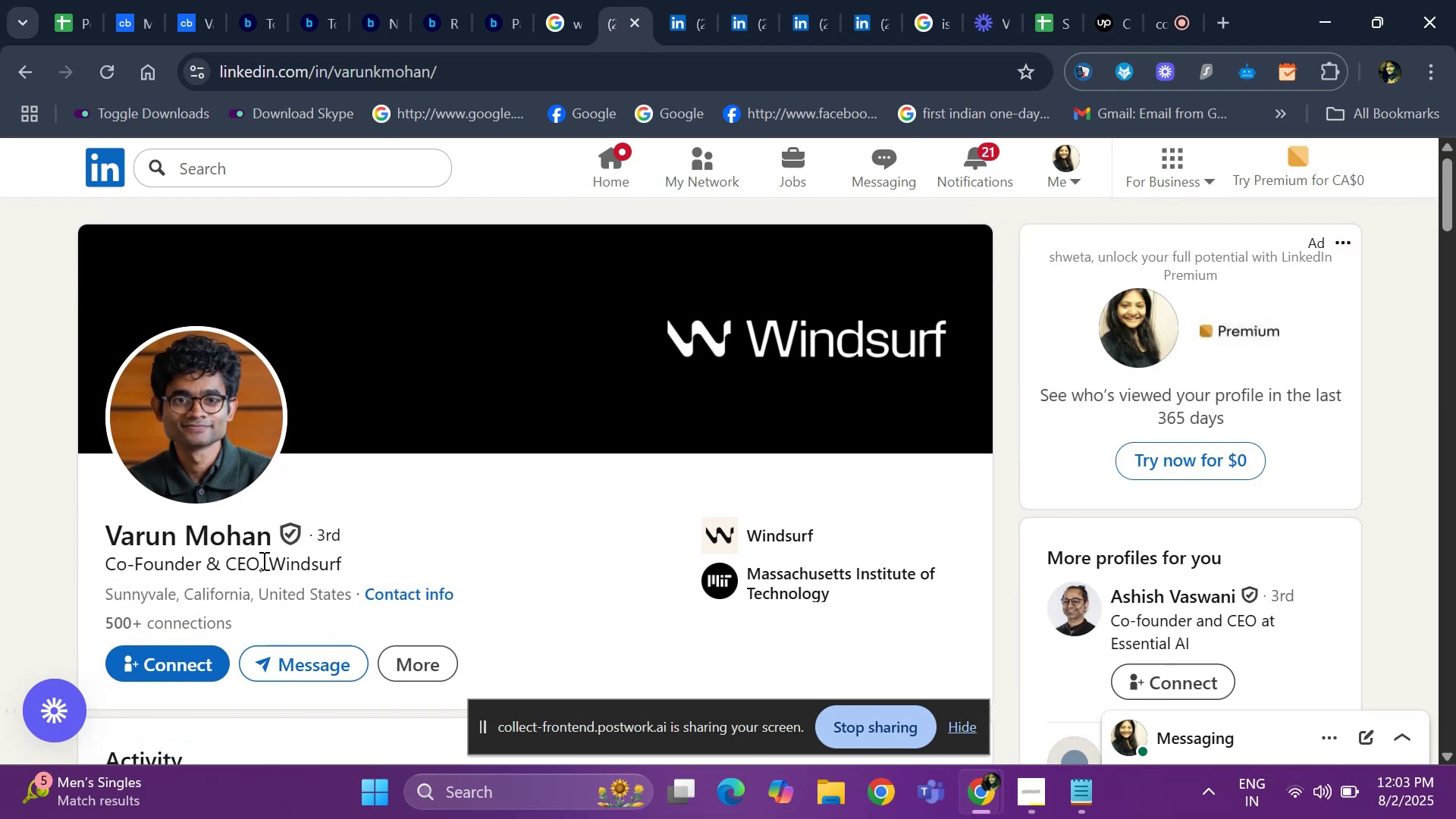 
left_click_drag(start_coordinate=[271, 561], to_coordinate=[361, 564])
 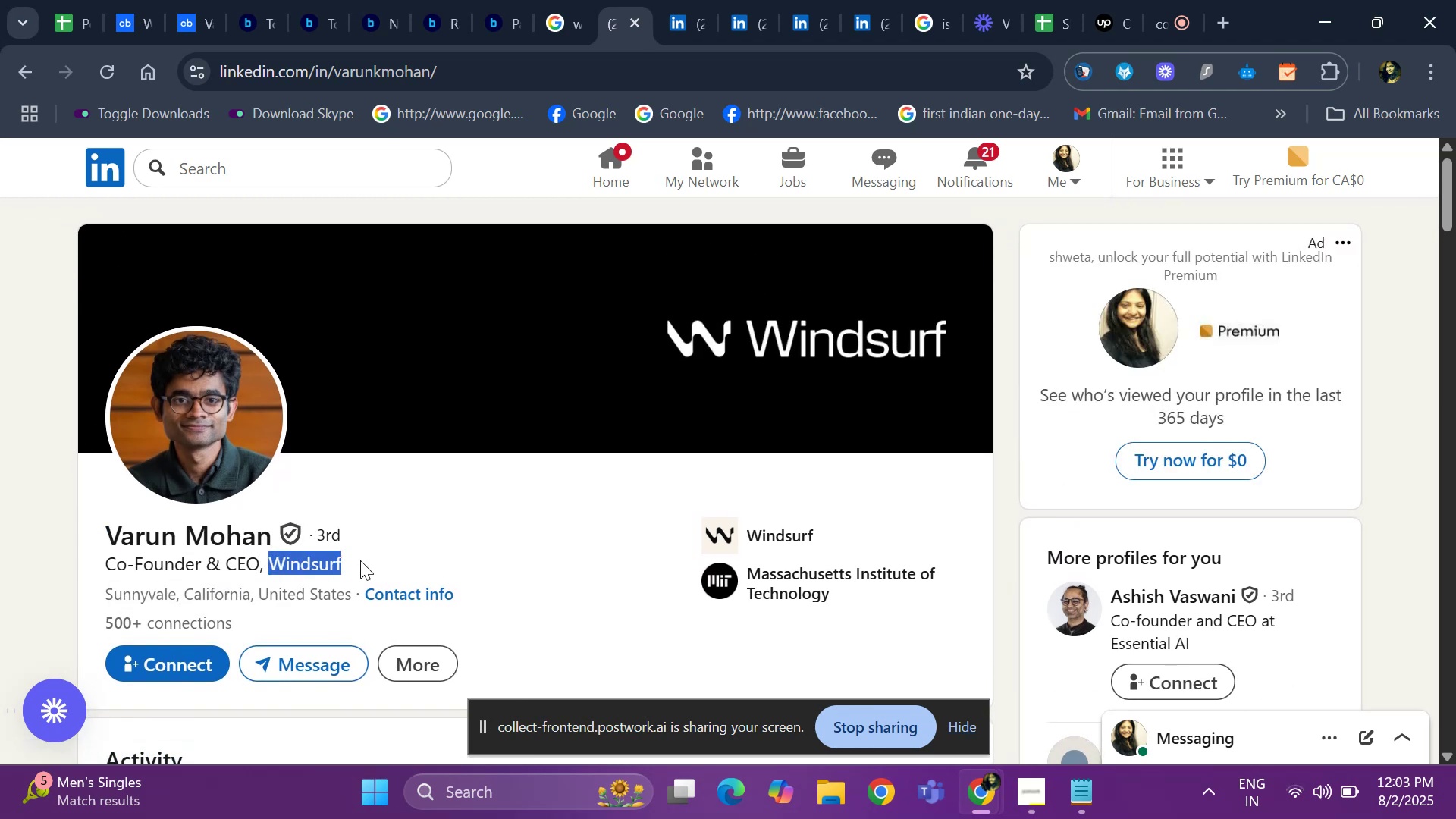 
key(Control+ControlLeft)
 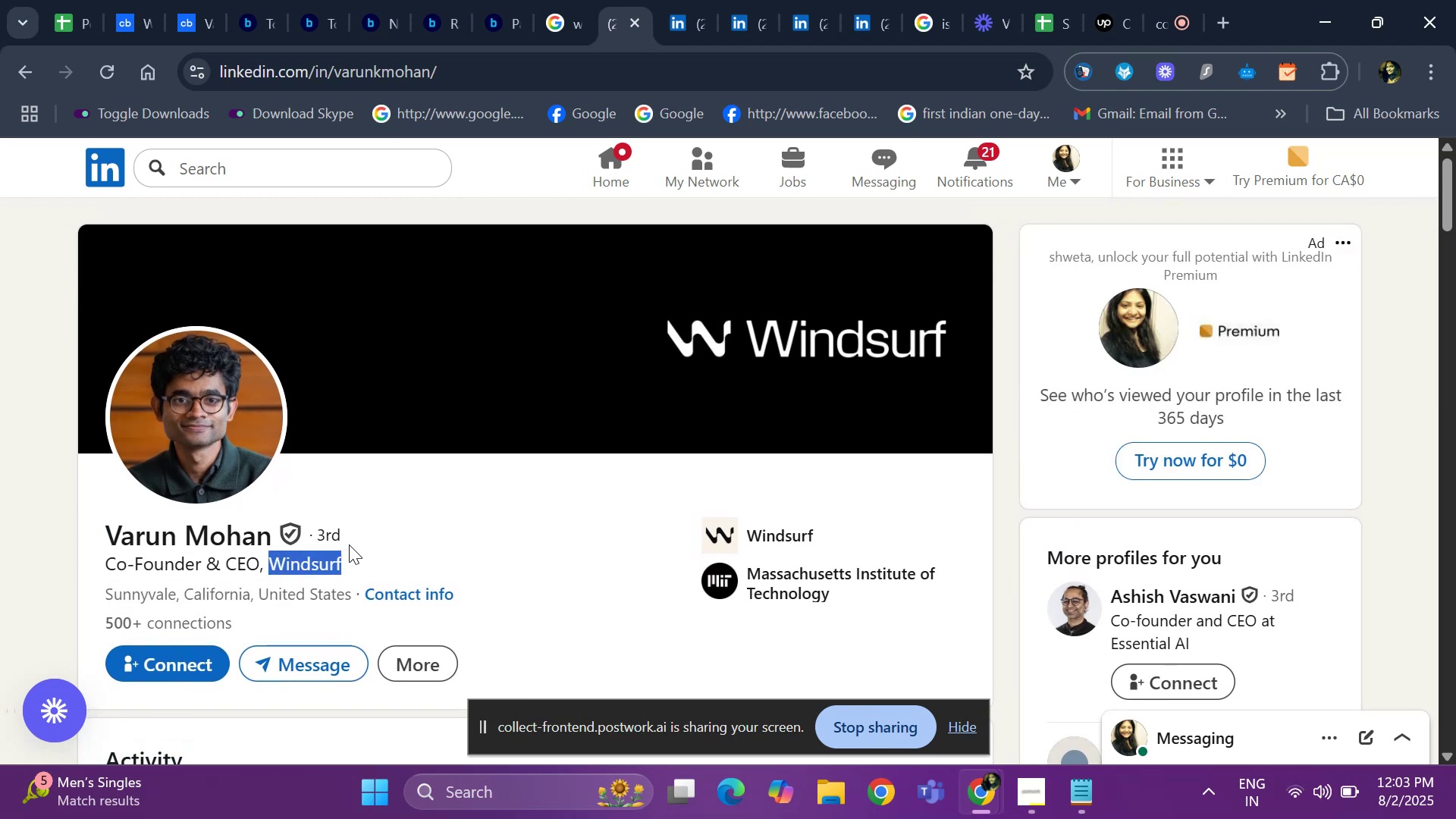 
key(Control+C)
 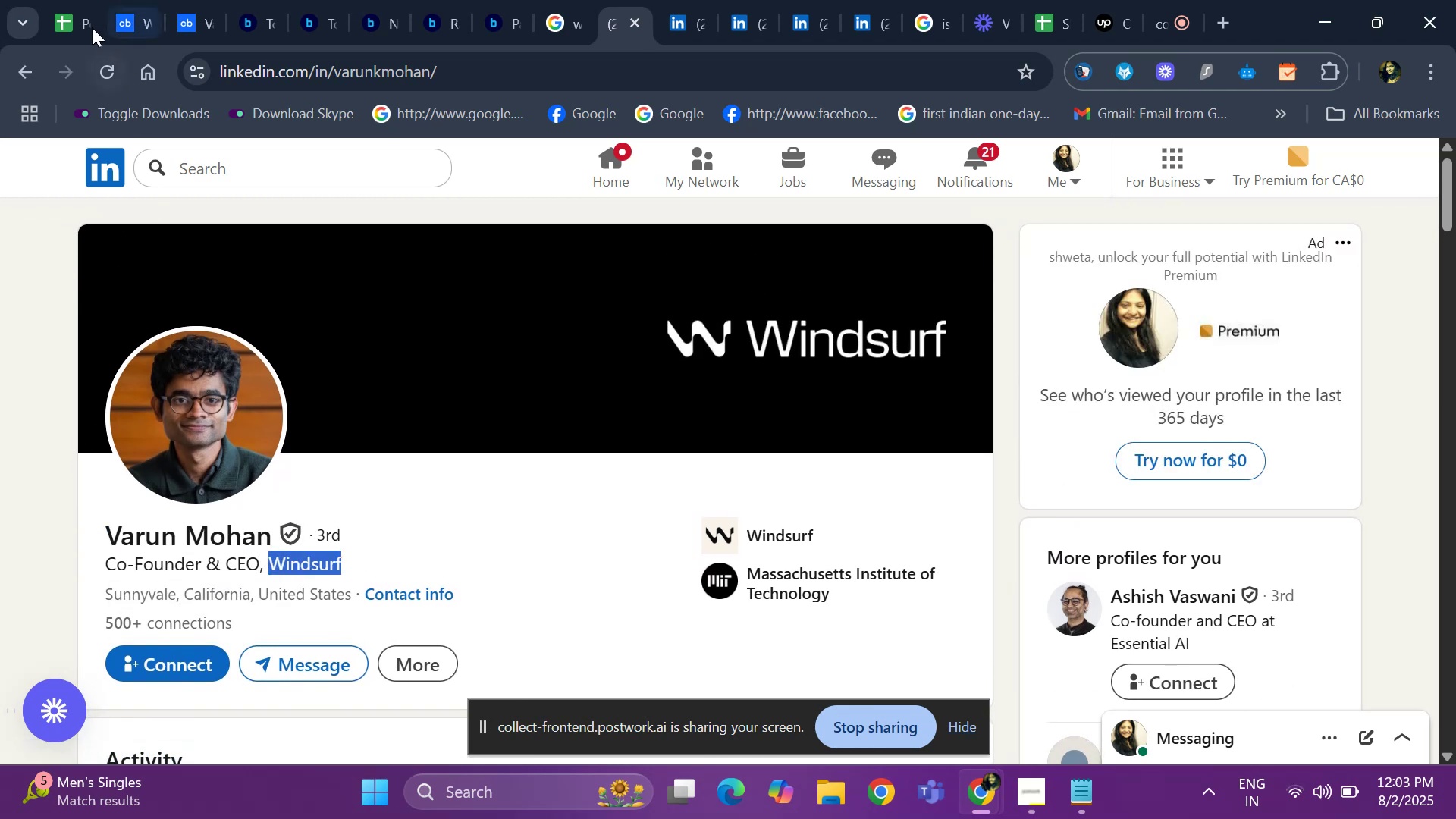 
left_click([77, 21])
 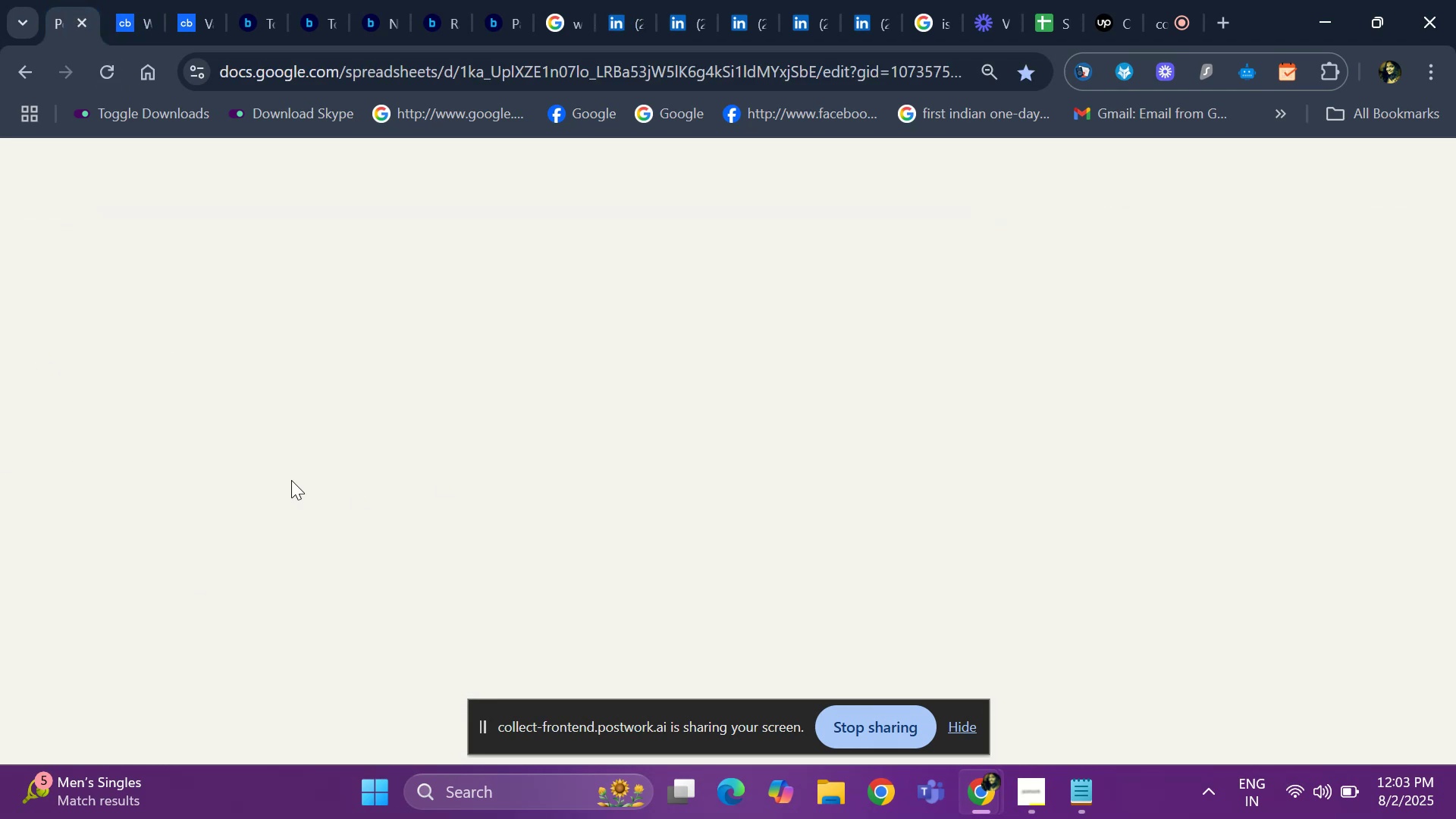 
key(Control+F)
 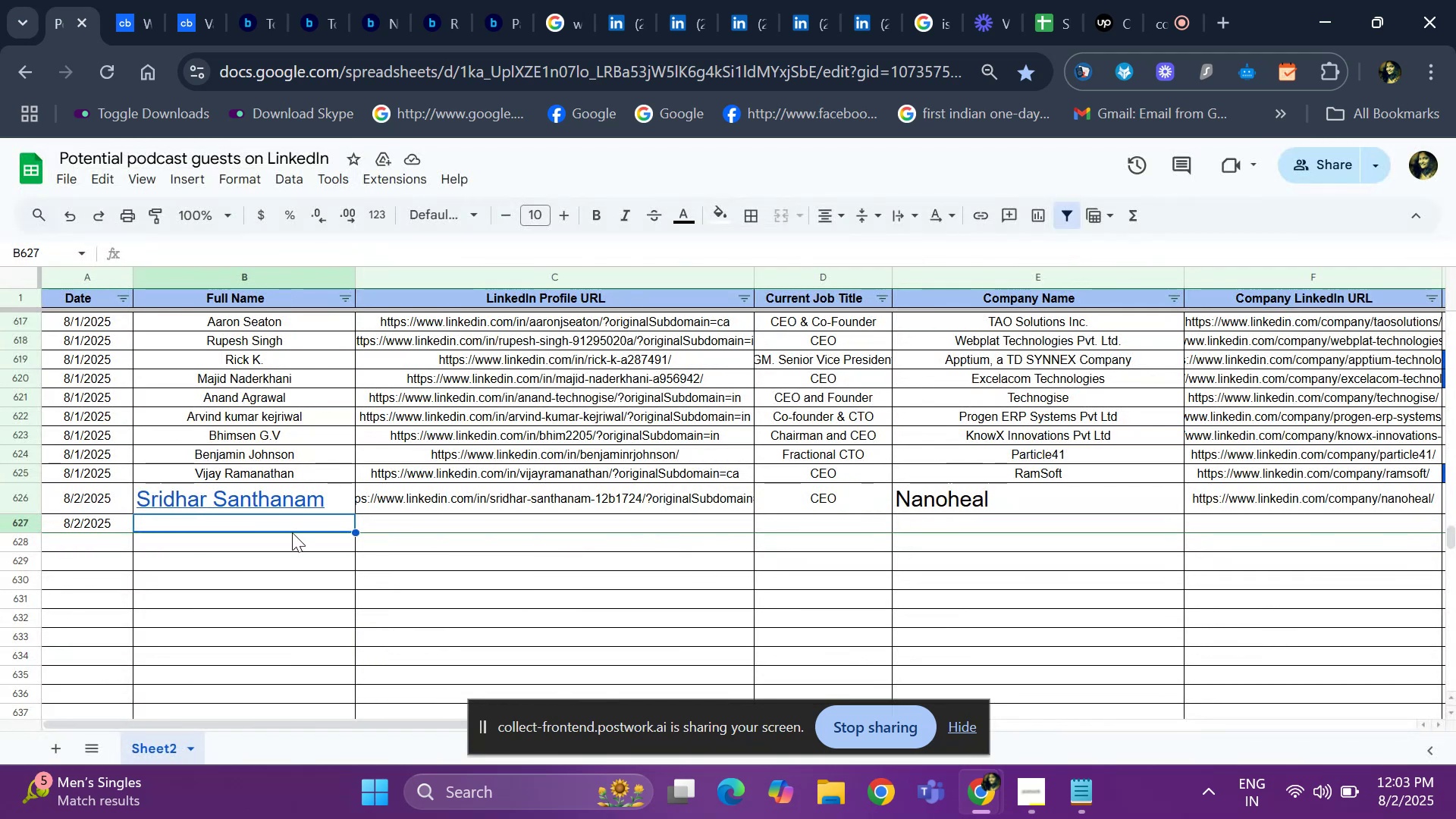 
key(Control+ControlLeft)
 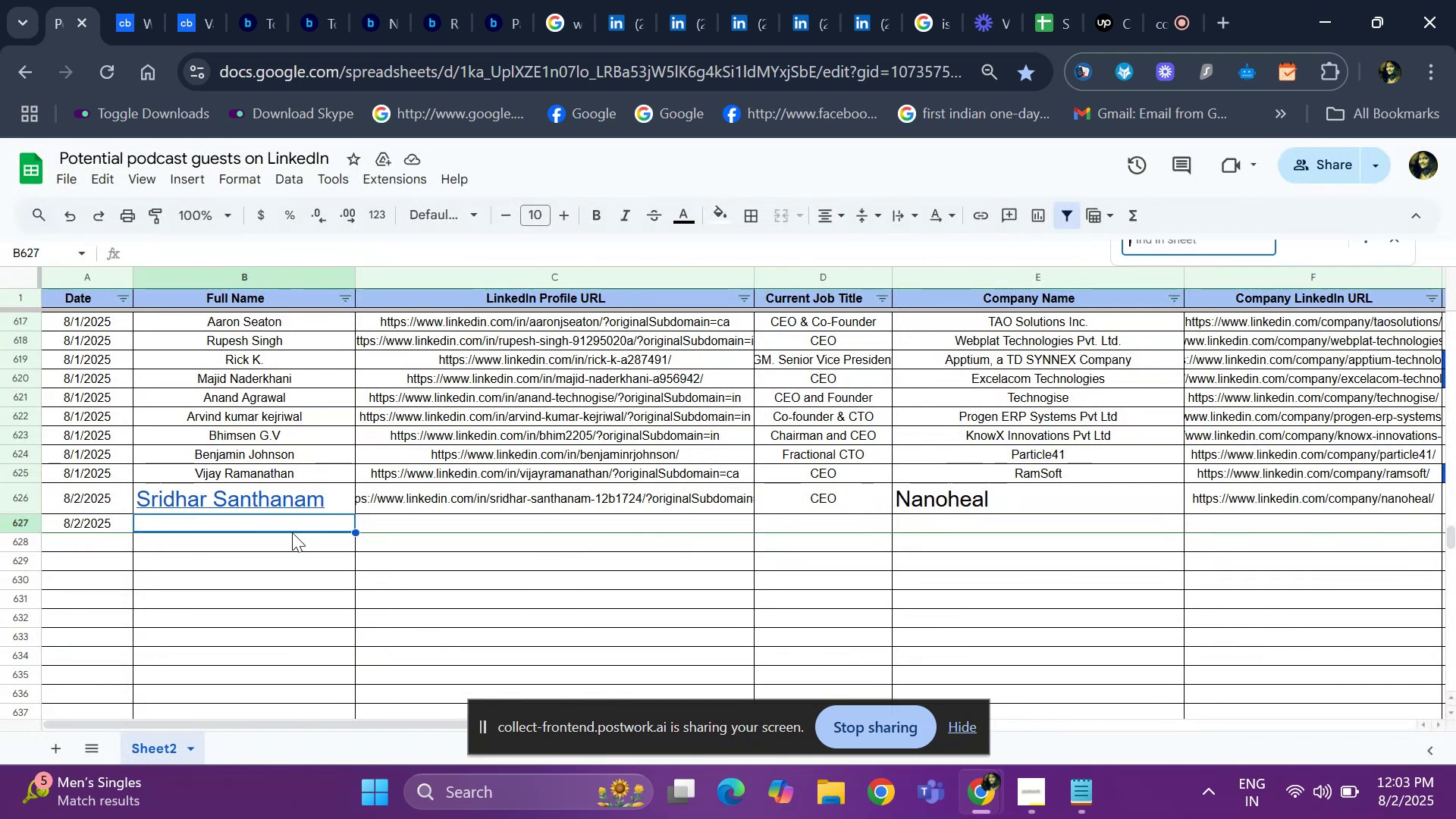 
key(Control+V)
 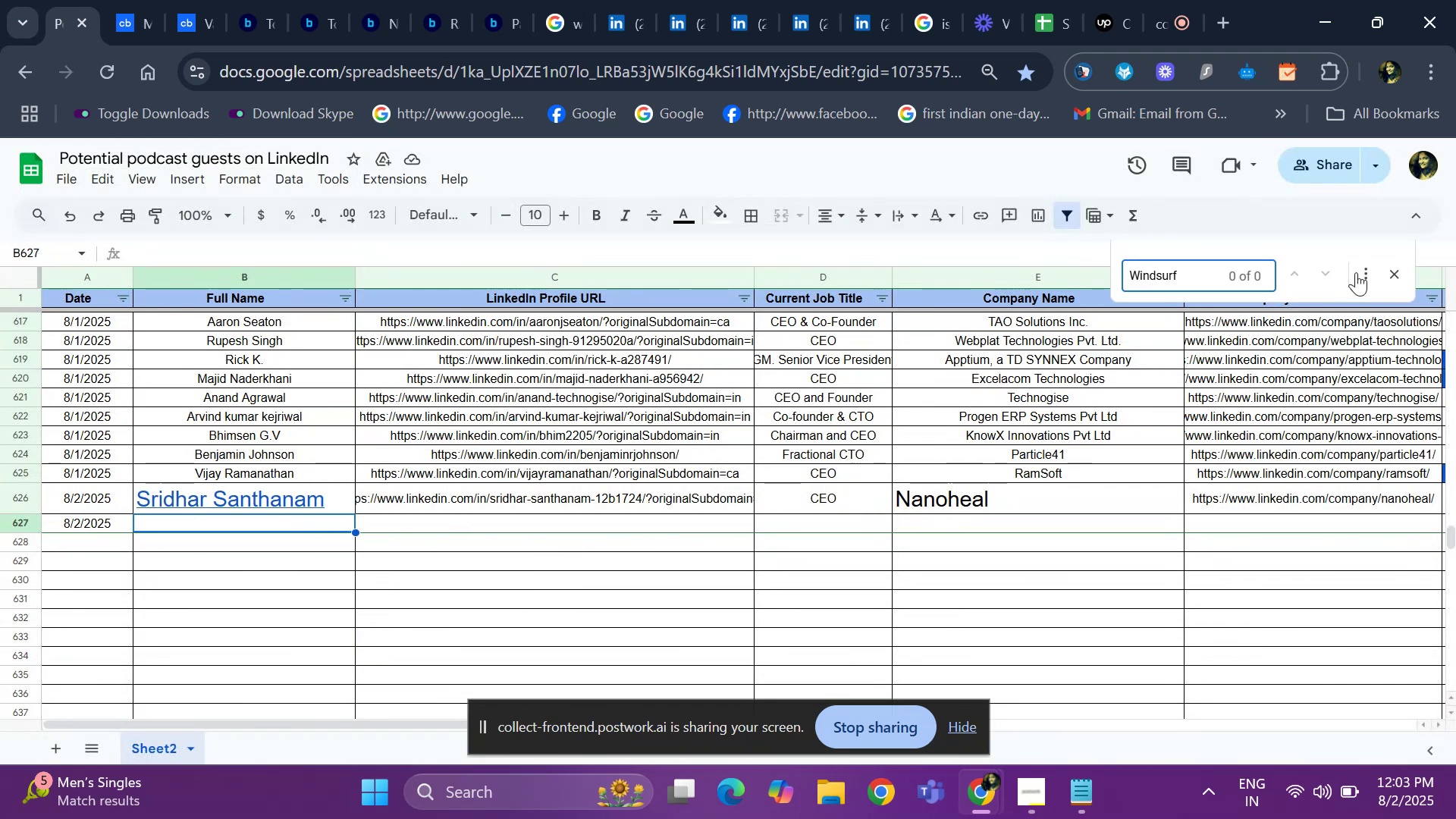 
left_click([1393, 274])
 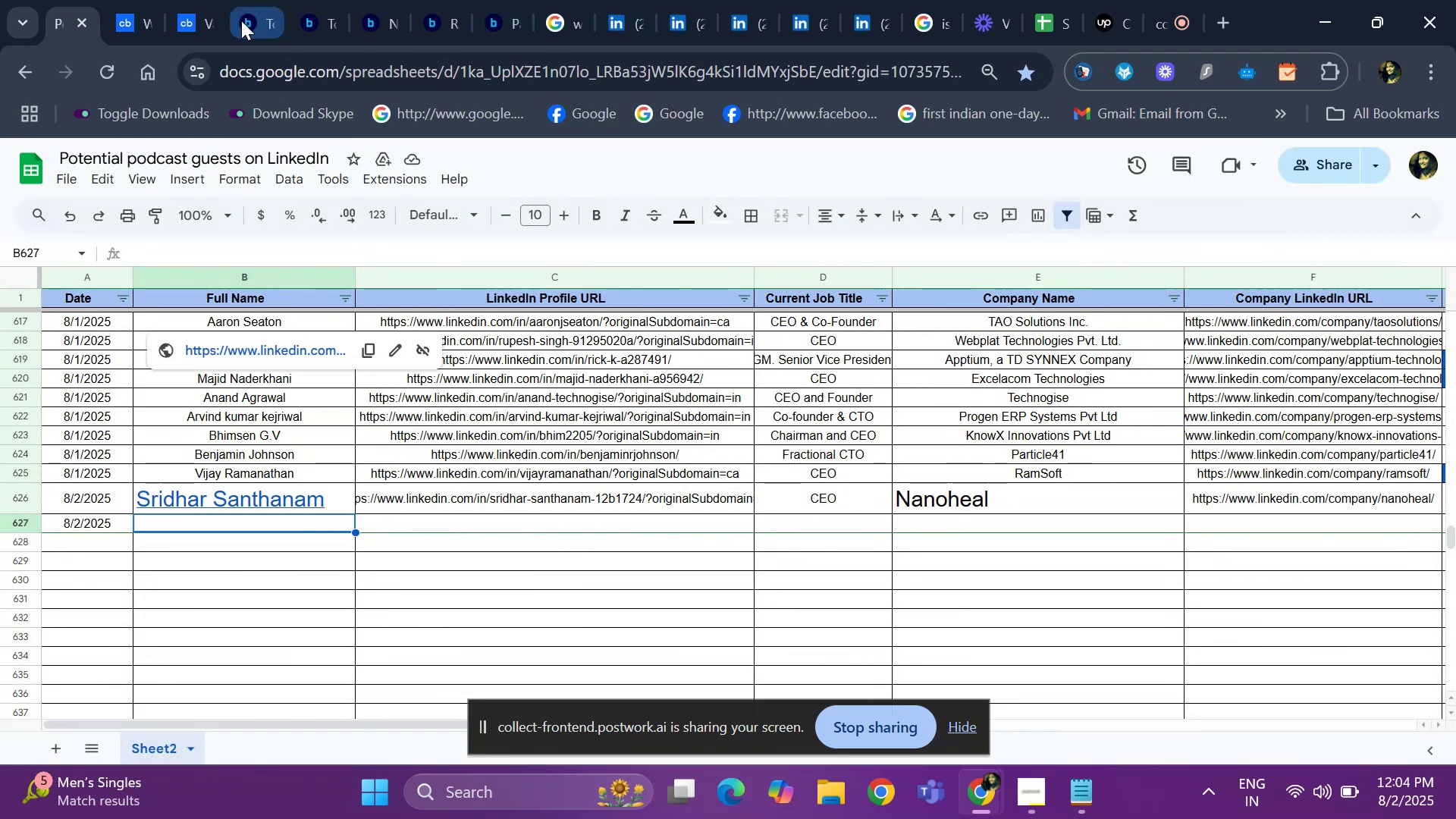 
left_click([610, 20])
 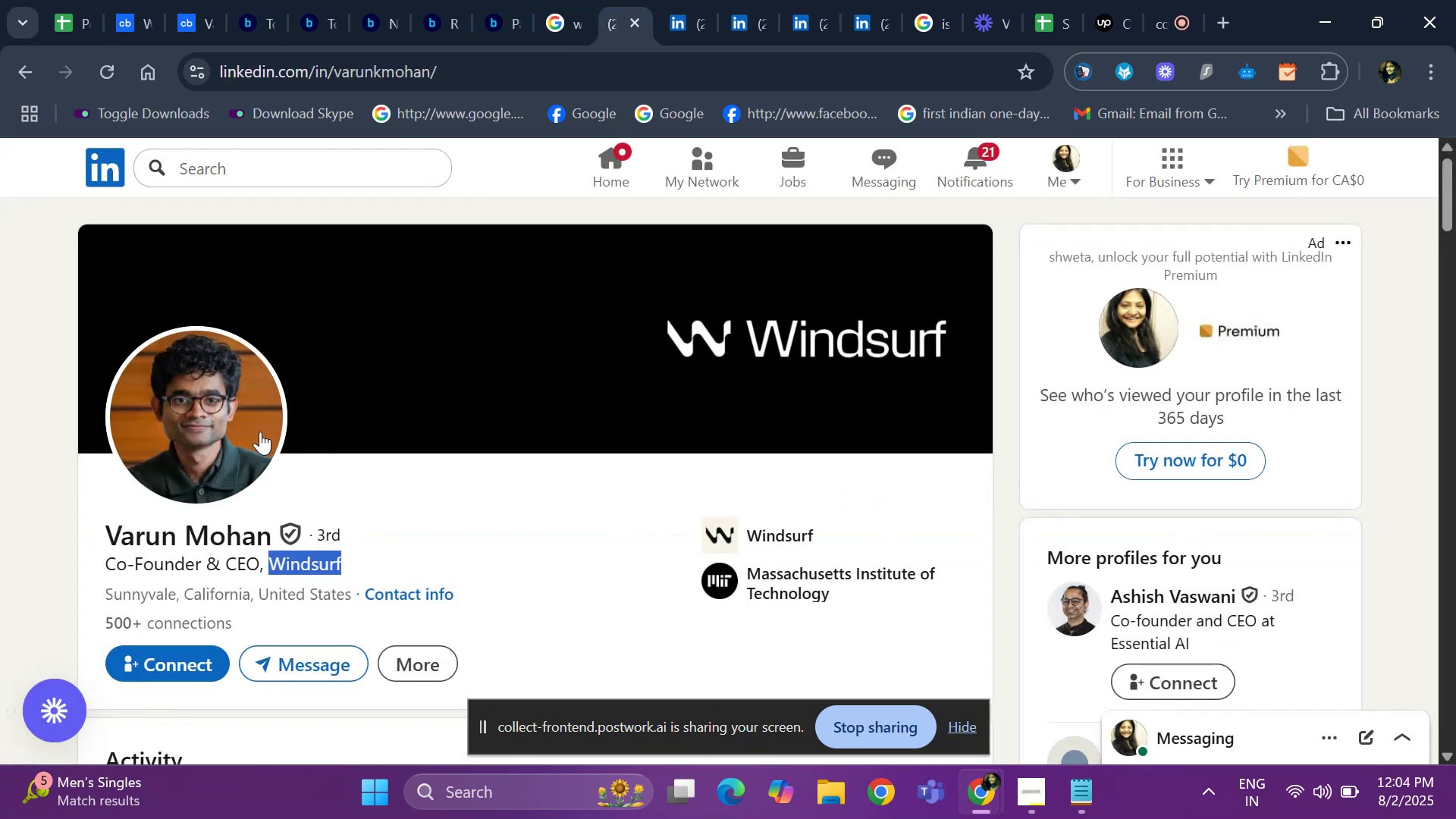 
left_click_drag(start_coordinate=[72, 528], to_coordinate=[276, 534])
 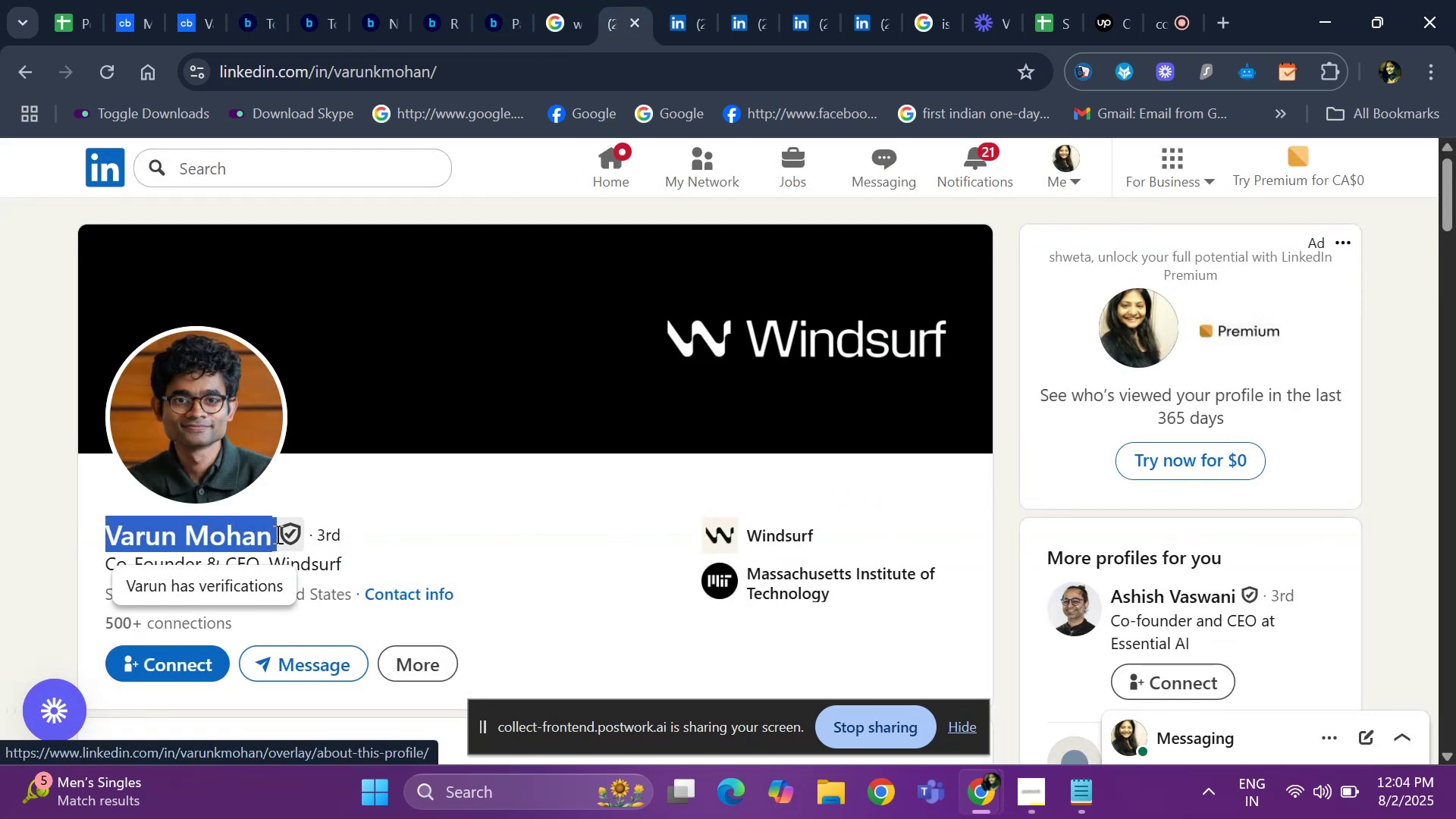 
key(Control+ControlLeft)
 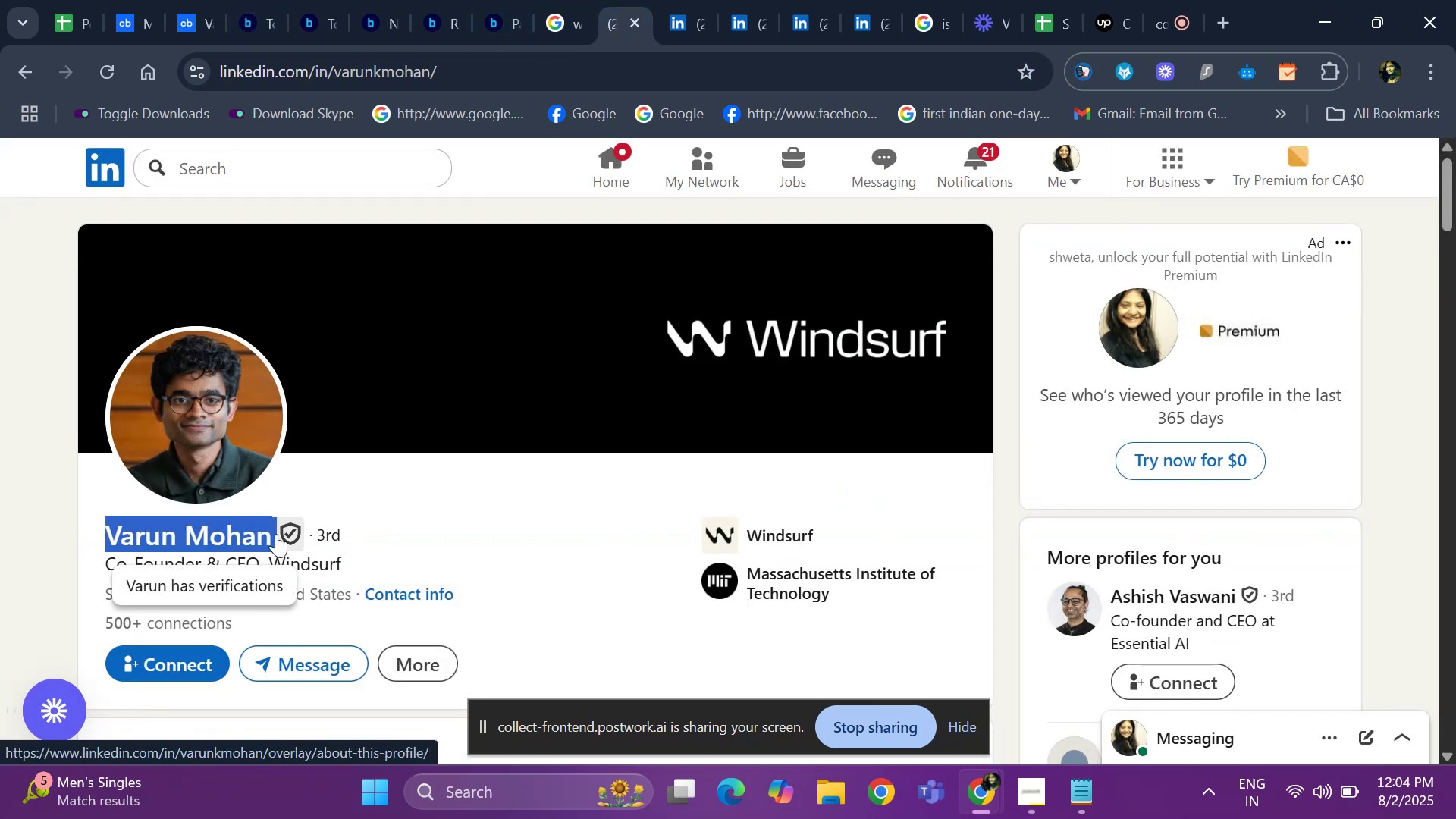 
key(Control+C)
 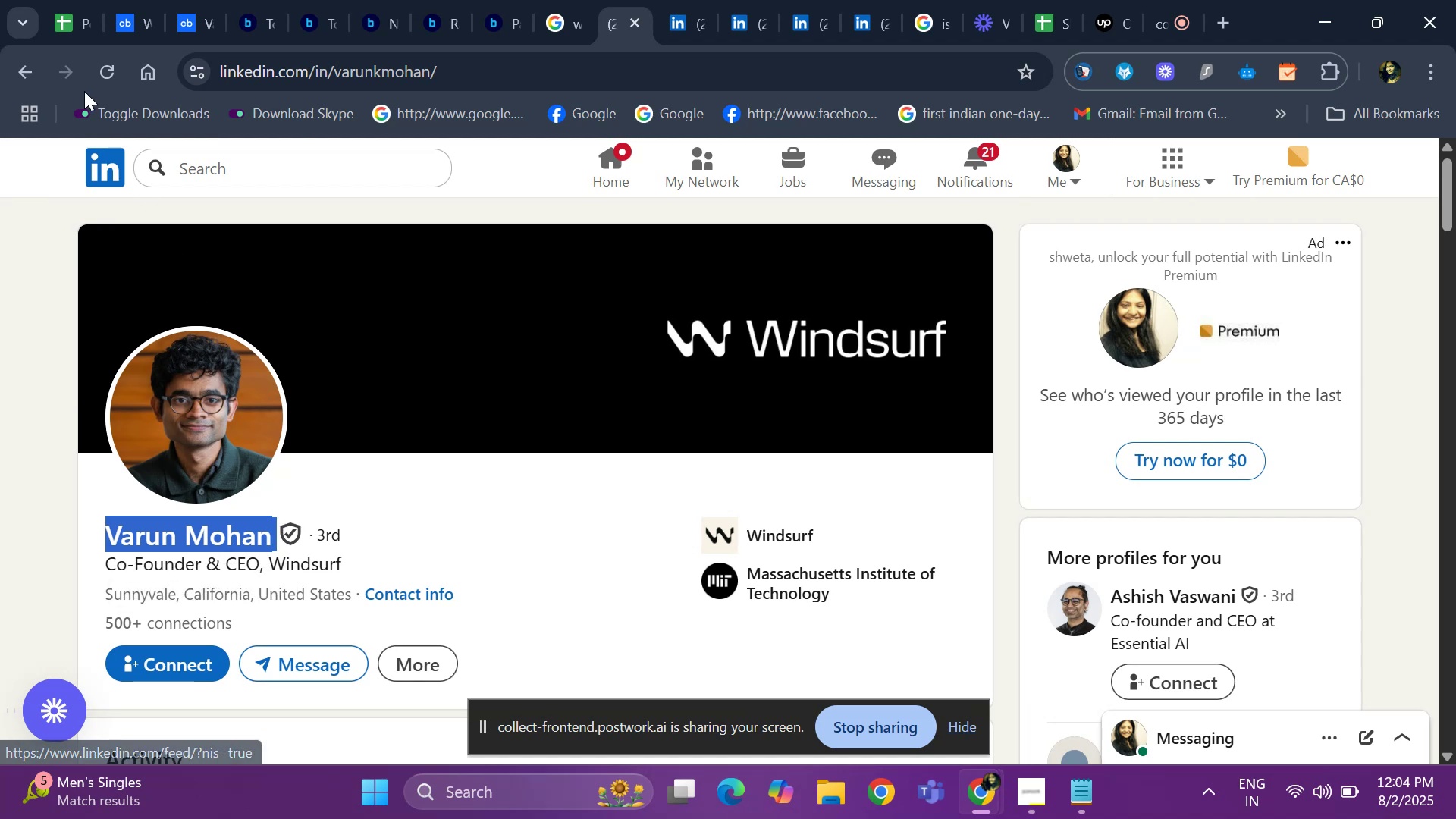 
left_click_drag(start_coordinate=[55, 14], to_coordinate=[56, 19])
 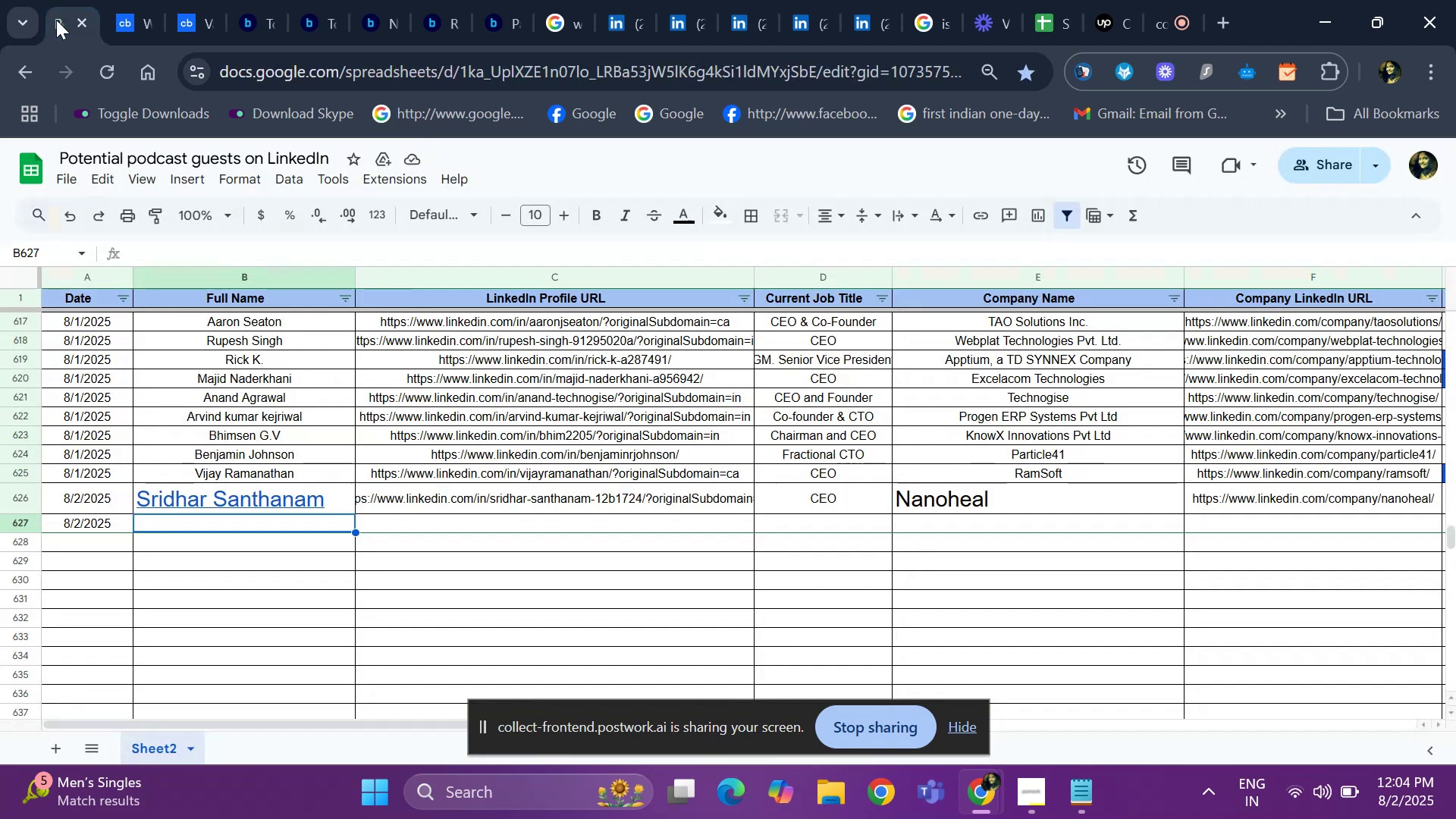 
key(Control+ControlLeft)
 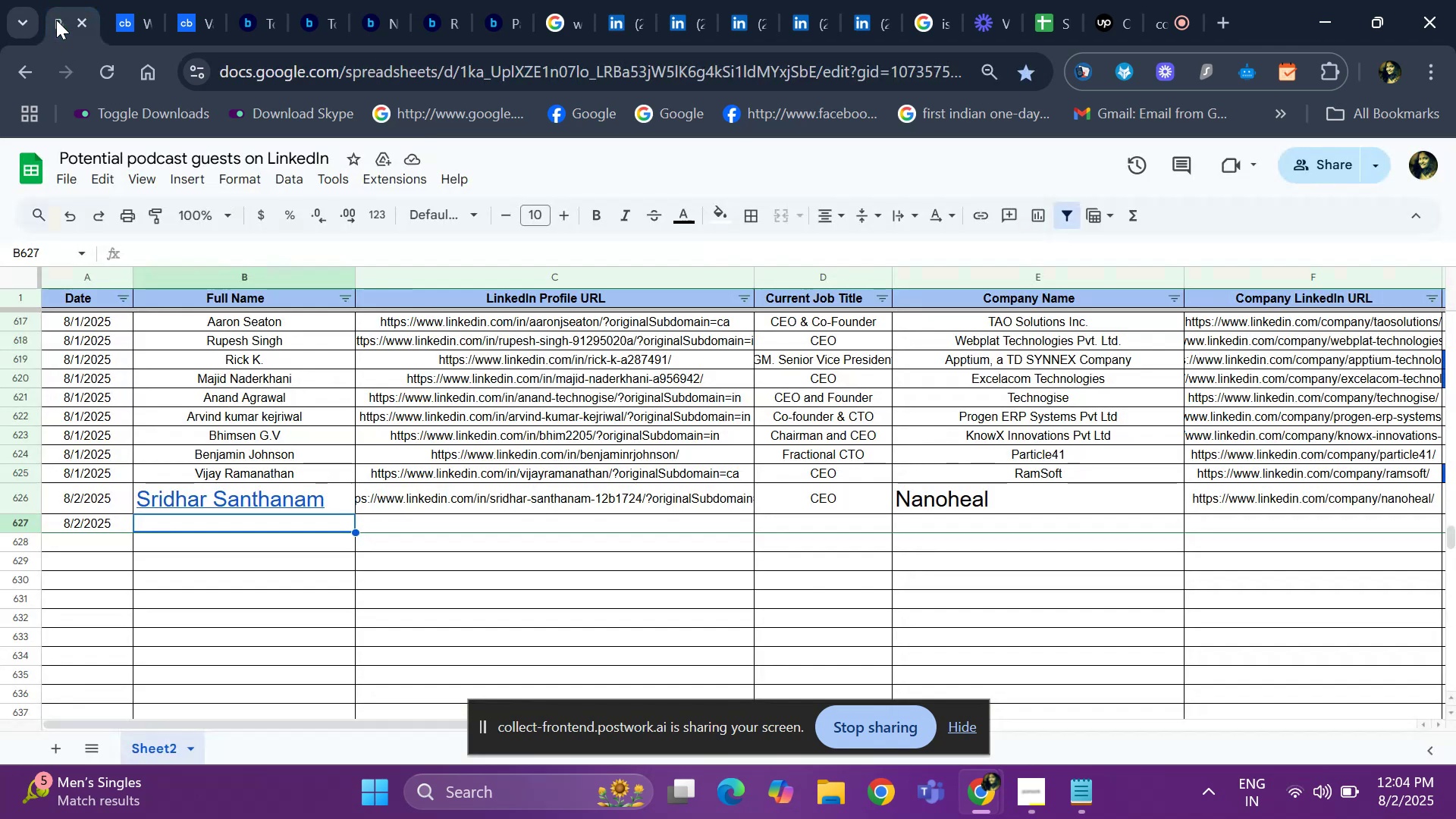 
key(Control+V)
 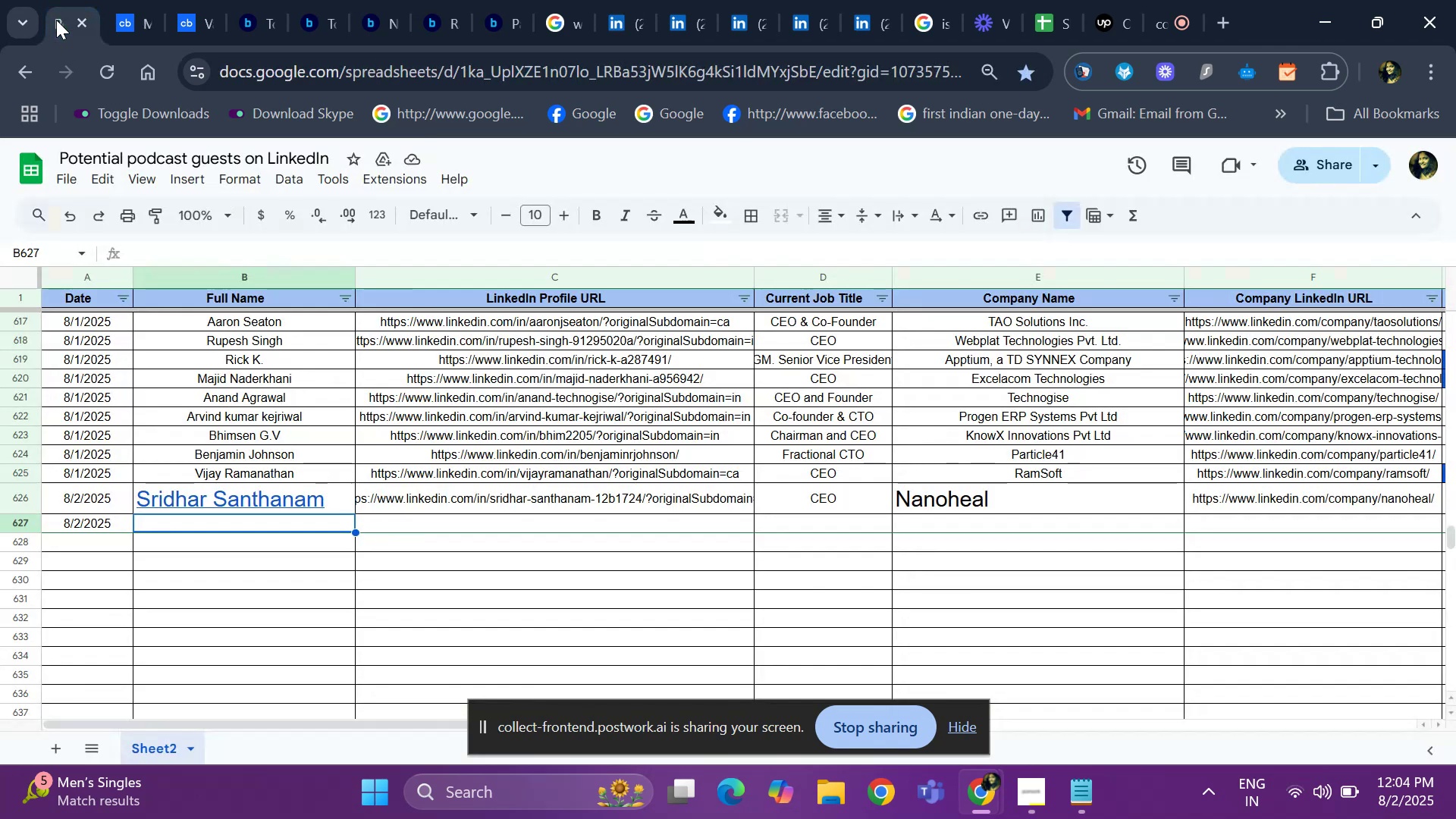 
key(ArrowRight)
 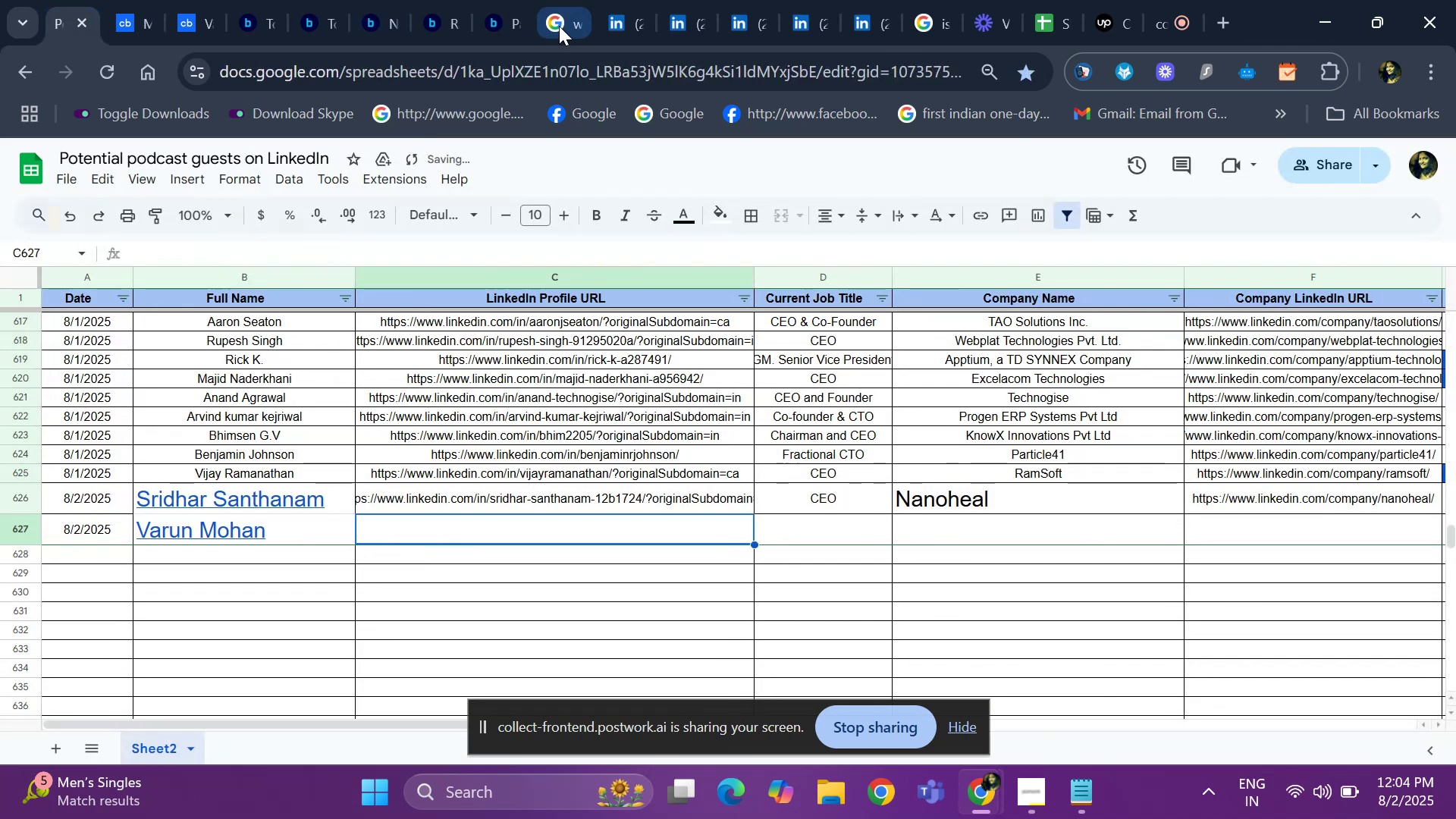 
left_click([609, 22])
 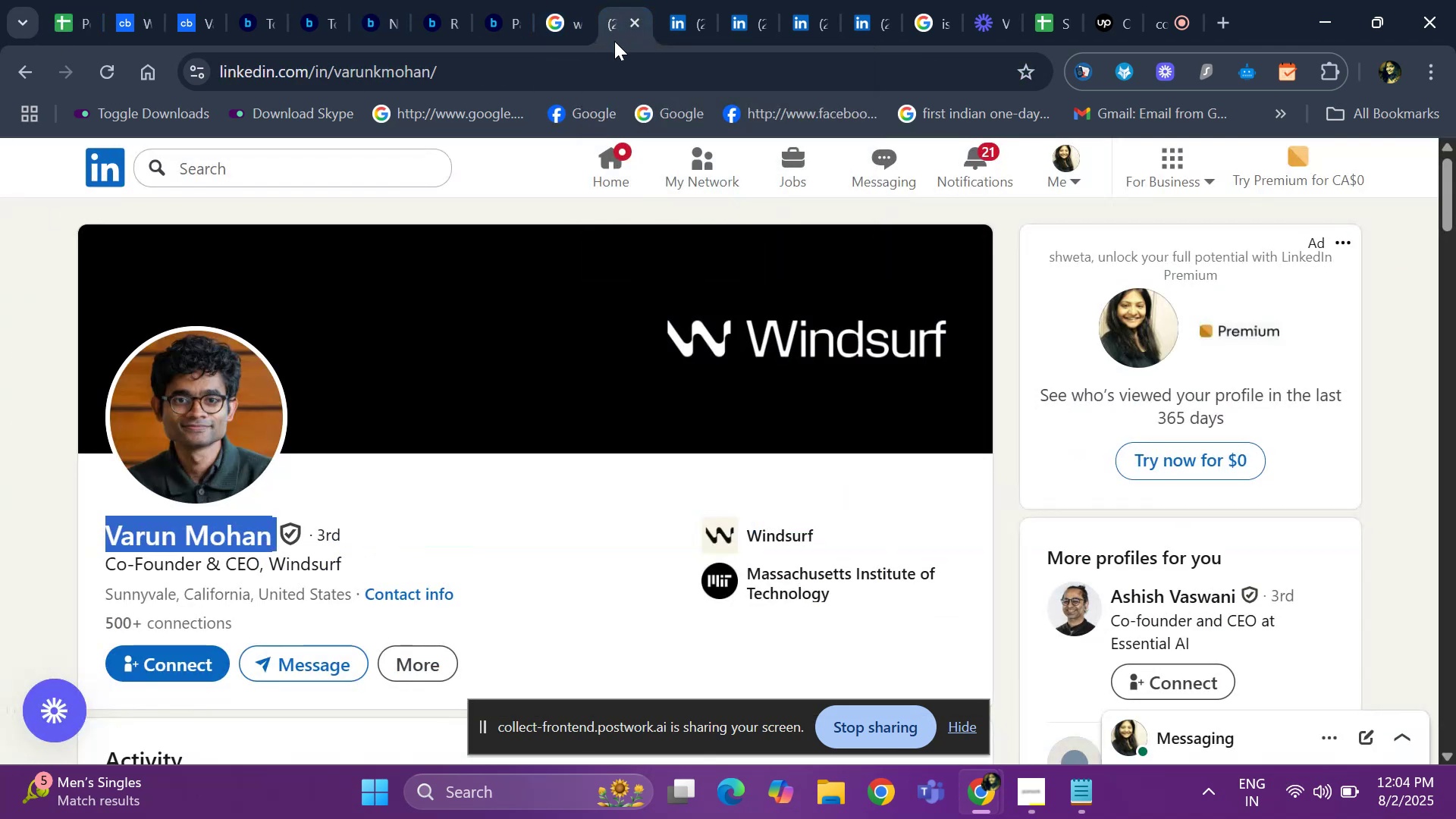 
left_click([610, 71])
 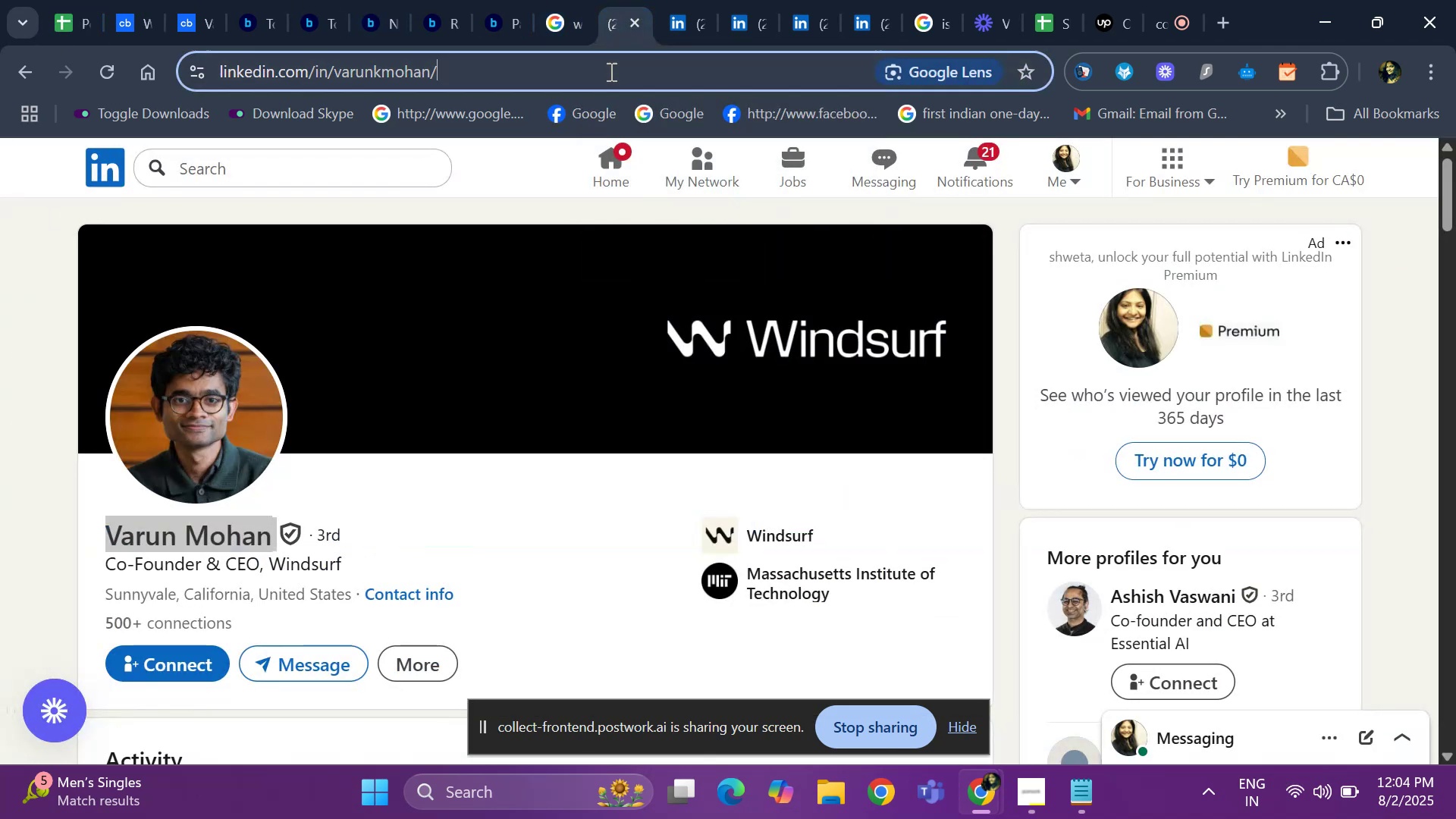 
key(Control+C)
 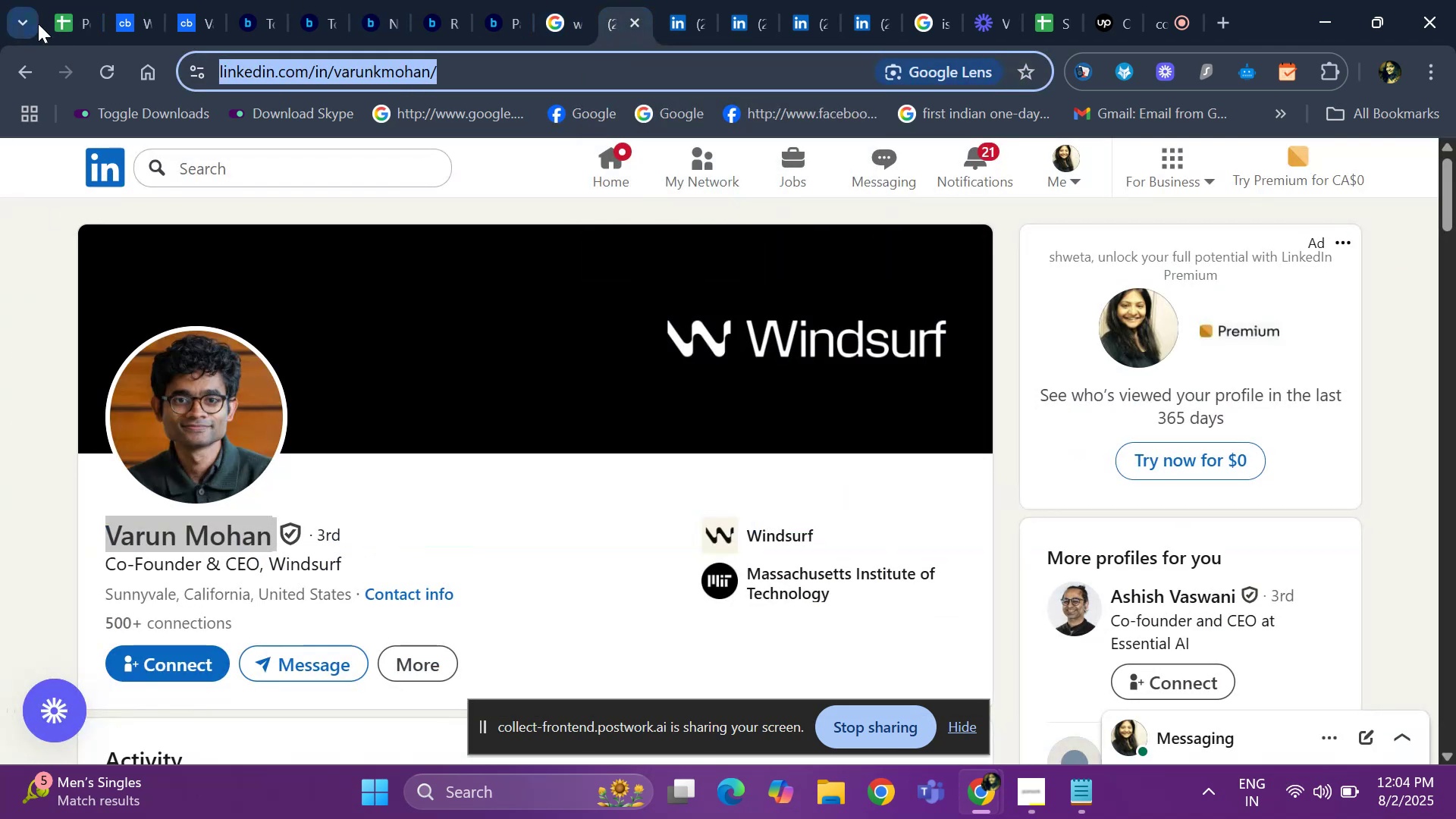 
left_click([55, 15])
 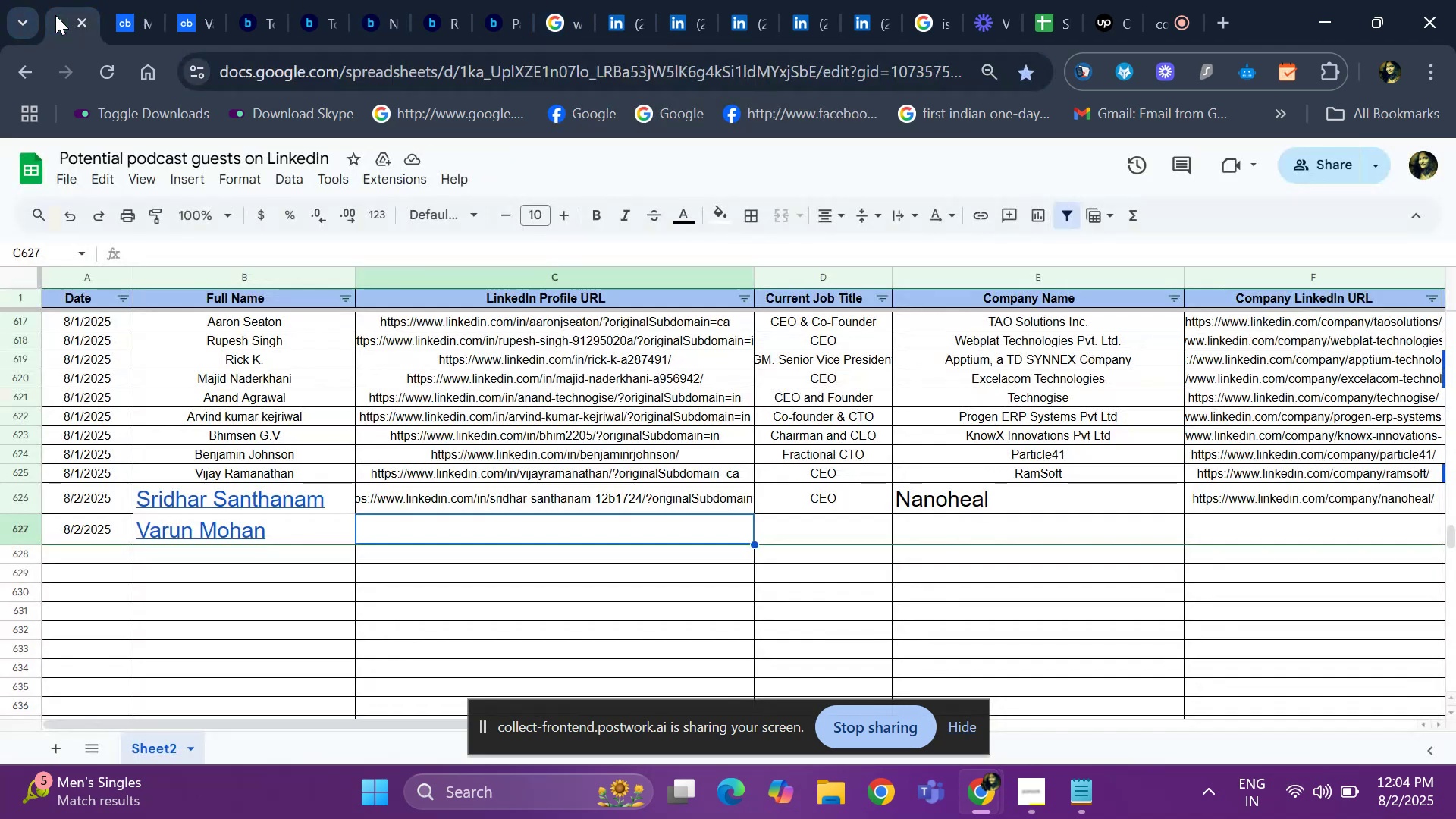 
key(Control+V)
 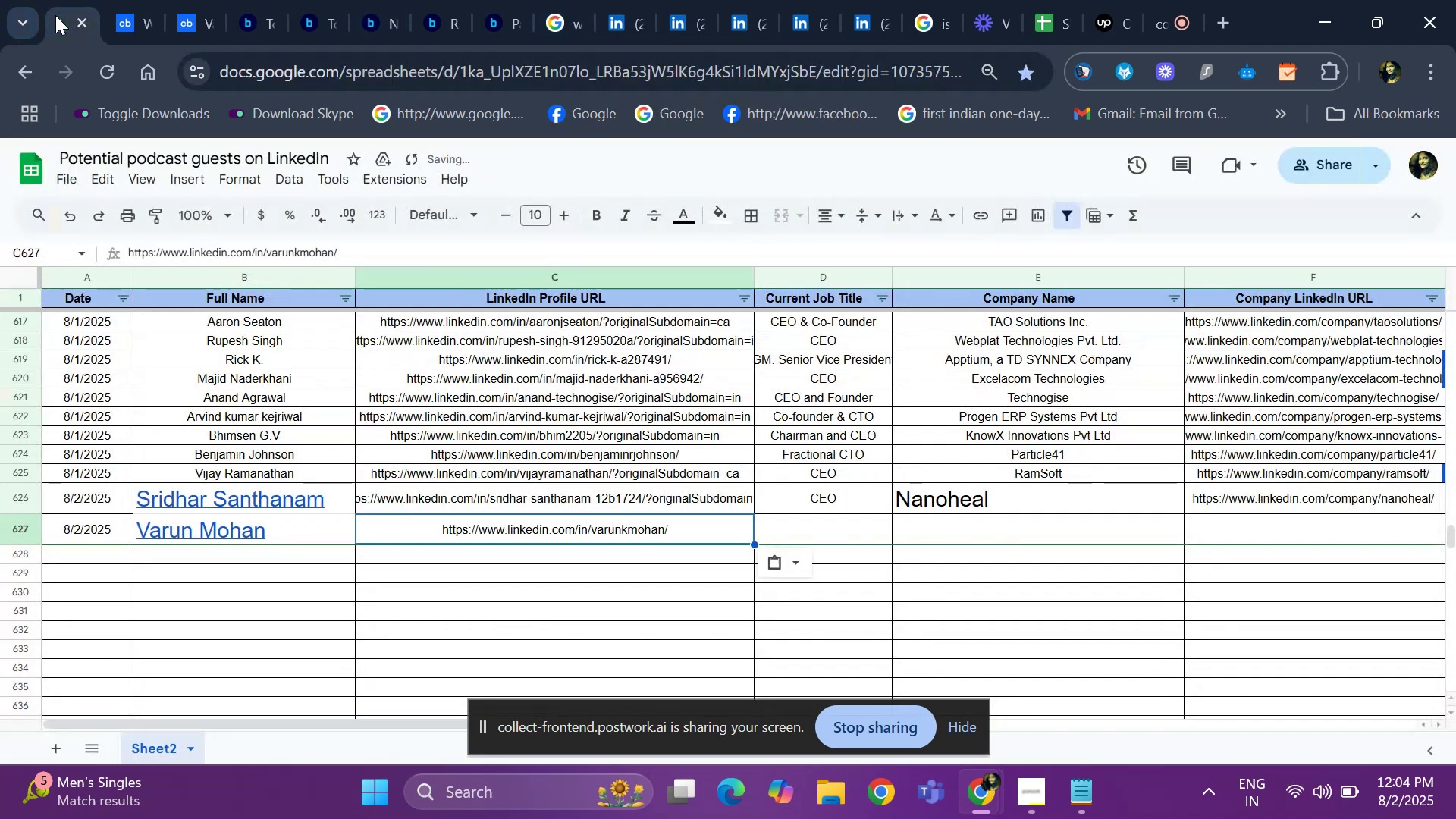 
key(ArrowRight)
 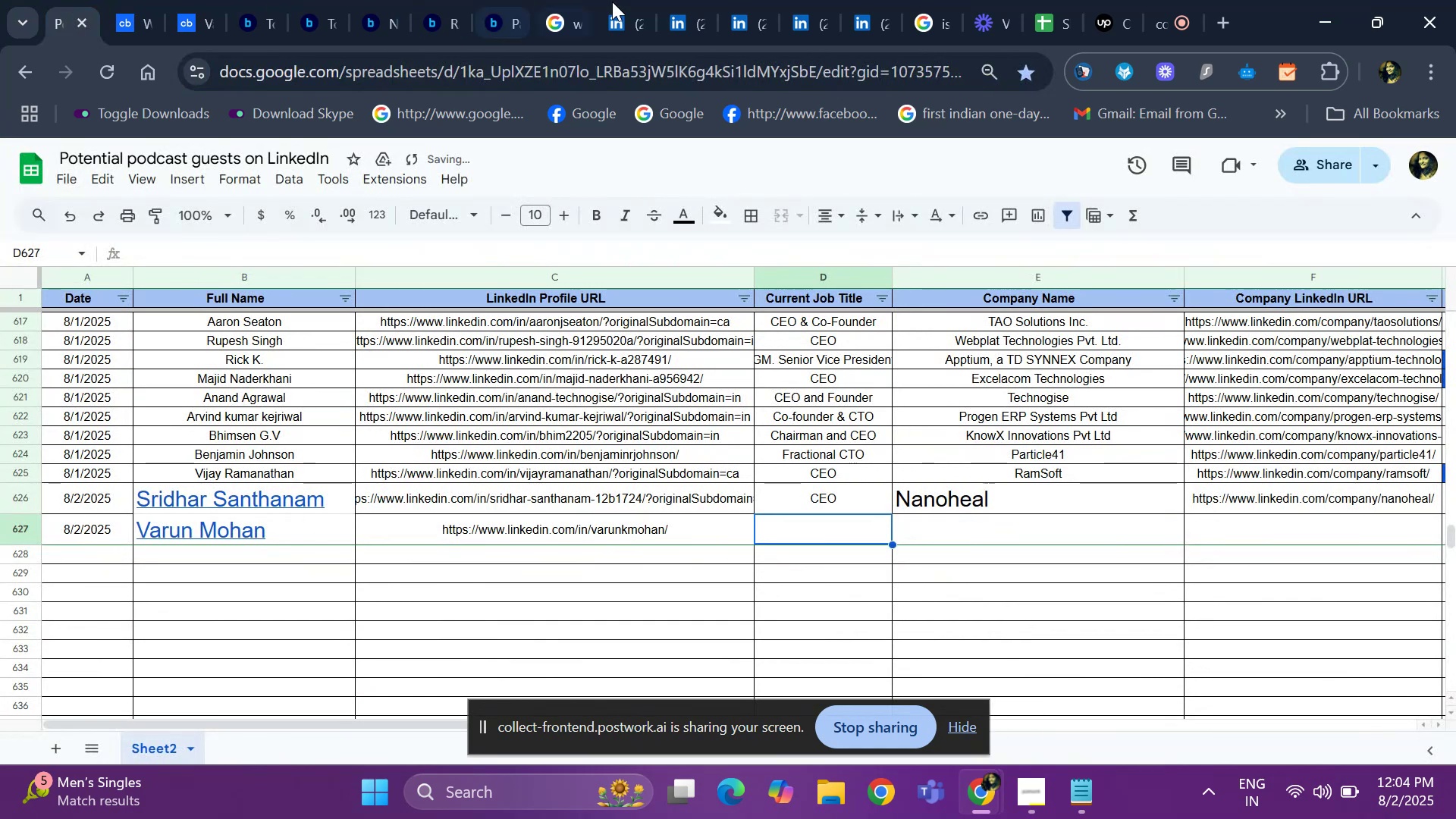 
left_click([676, 15])
 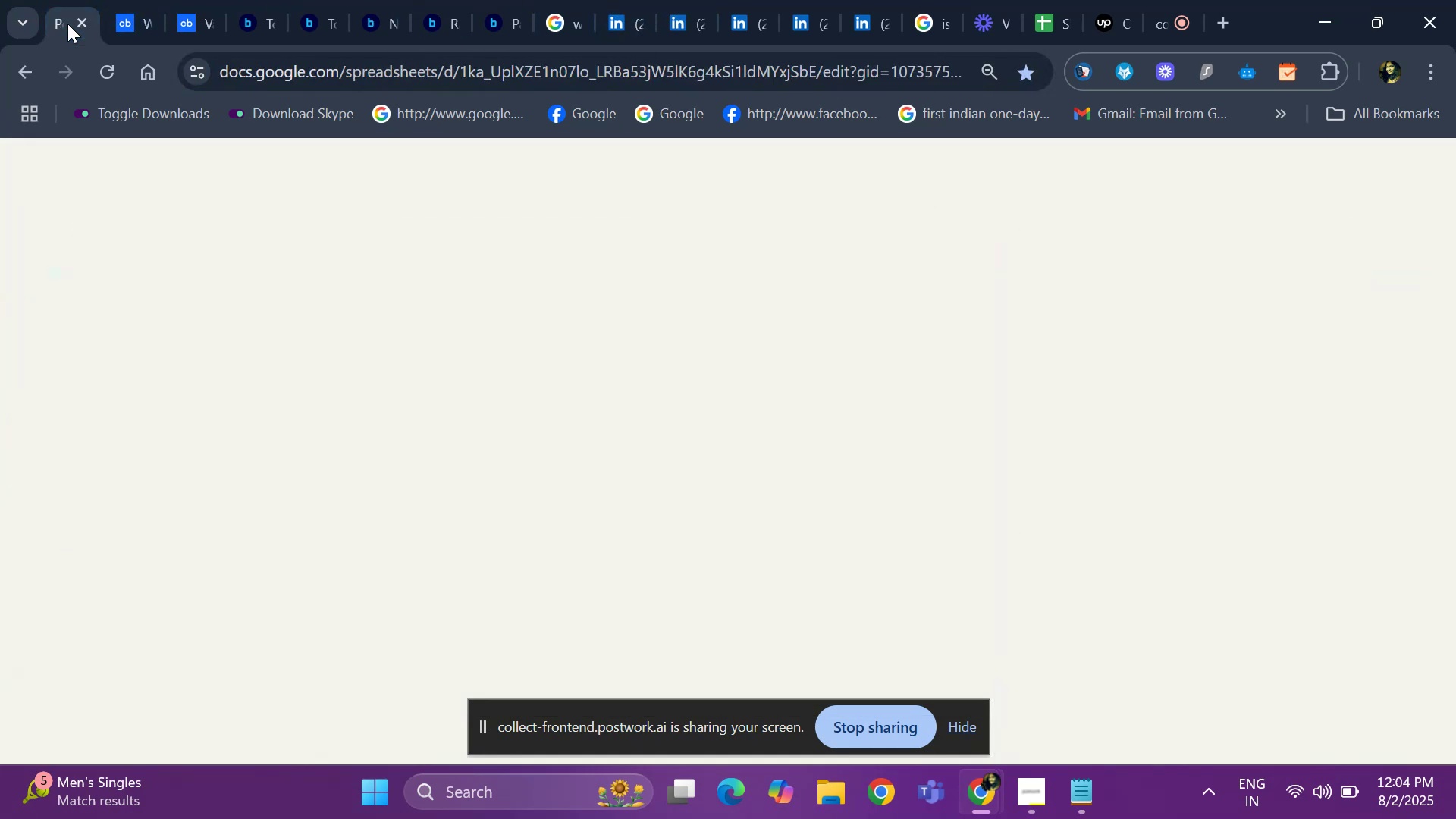 
key(Control+ControlLeft)
 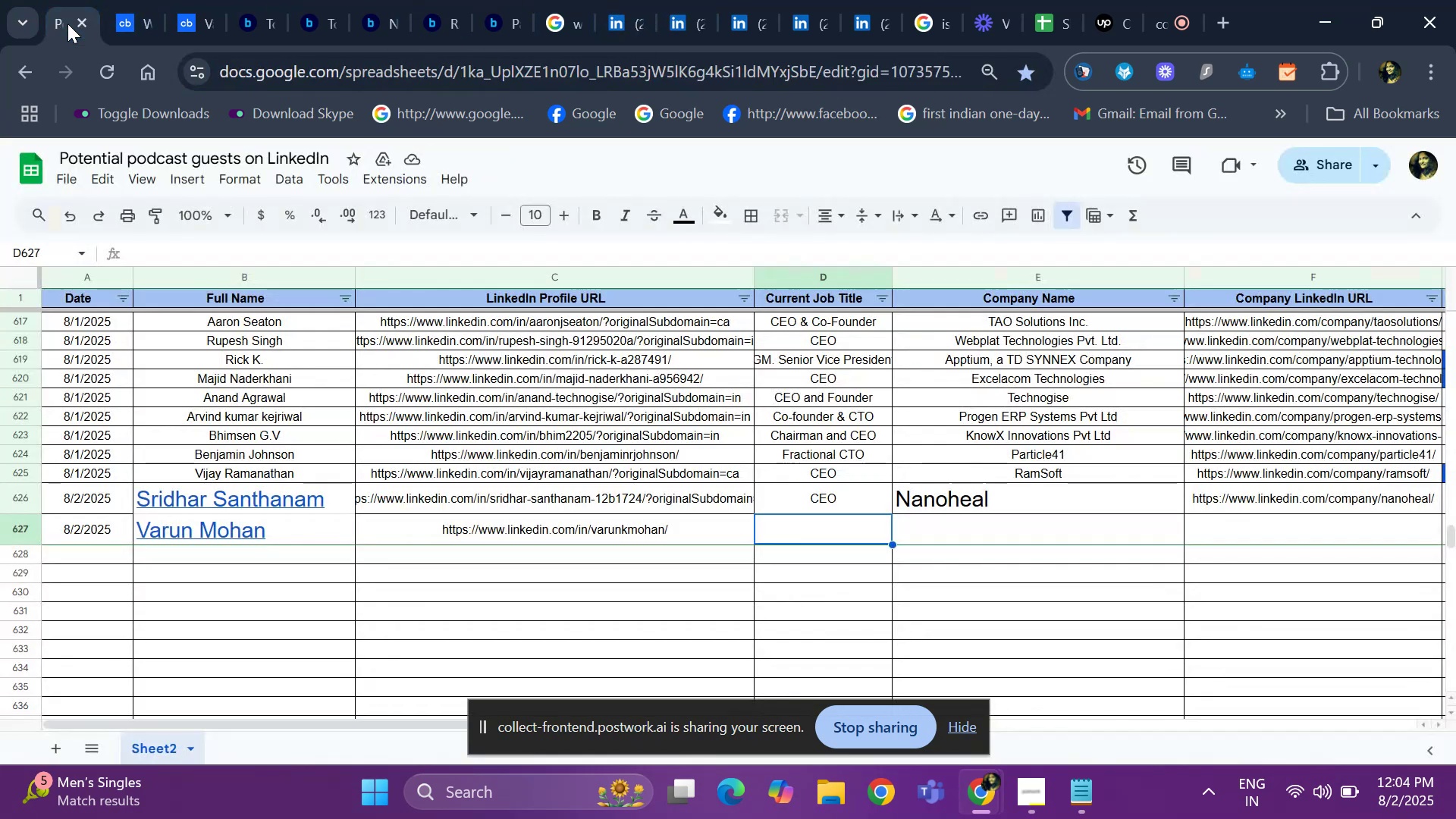 
key(Control+D)
 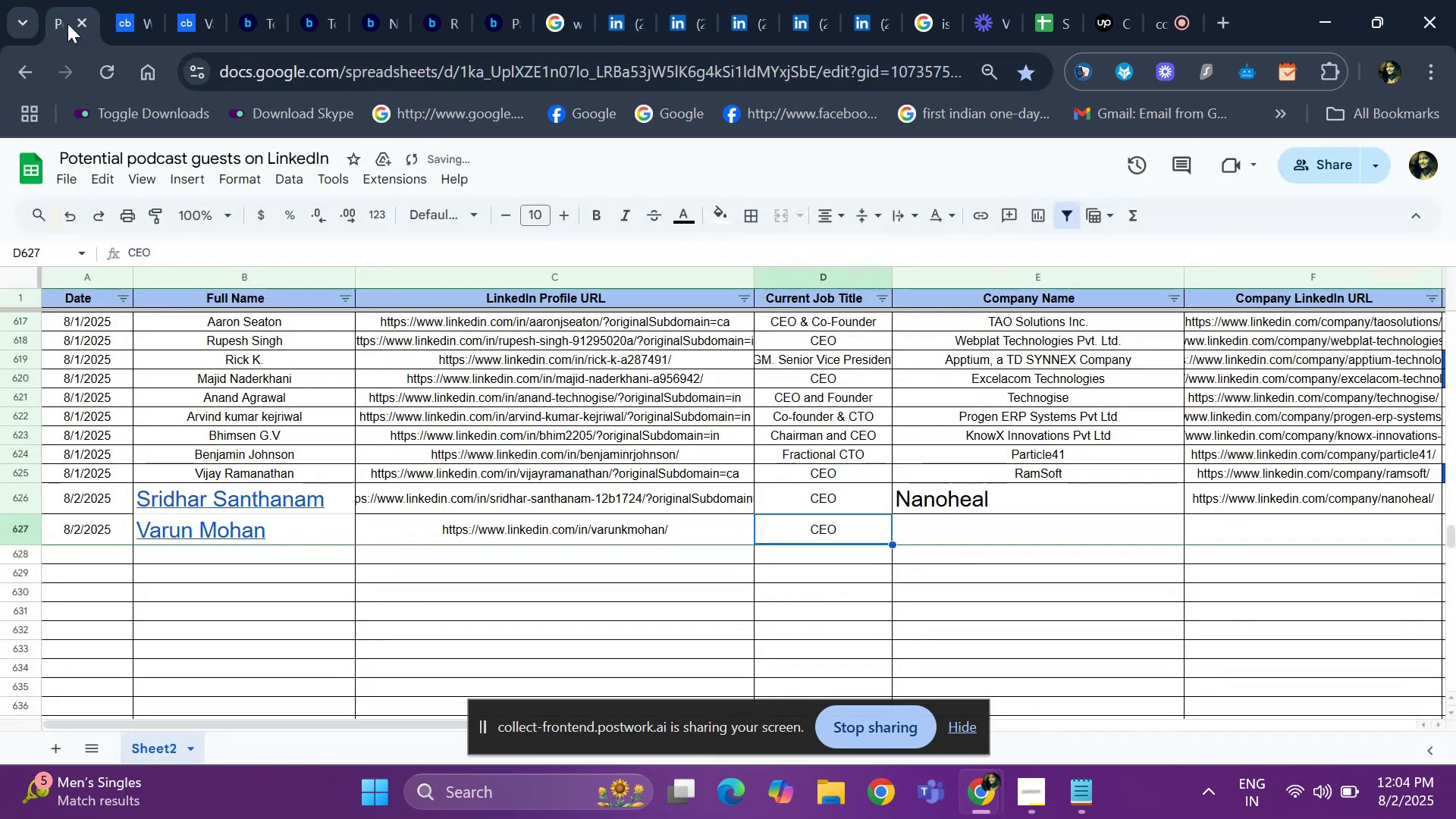 
key(ArrowRight)
 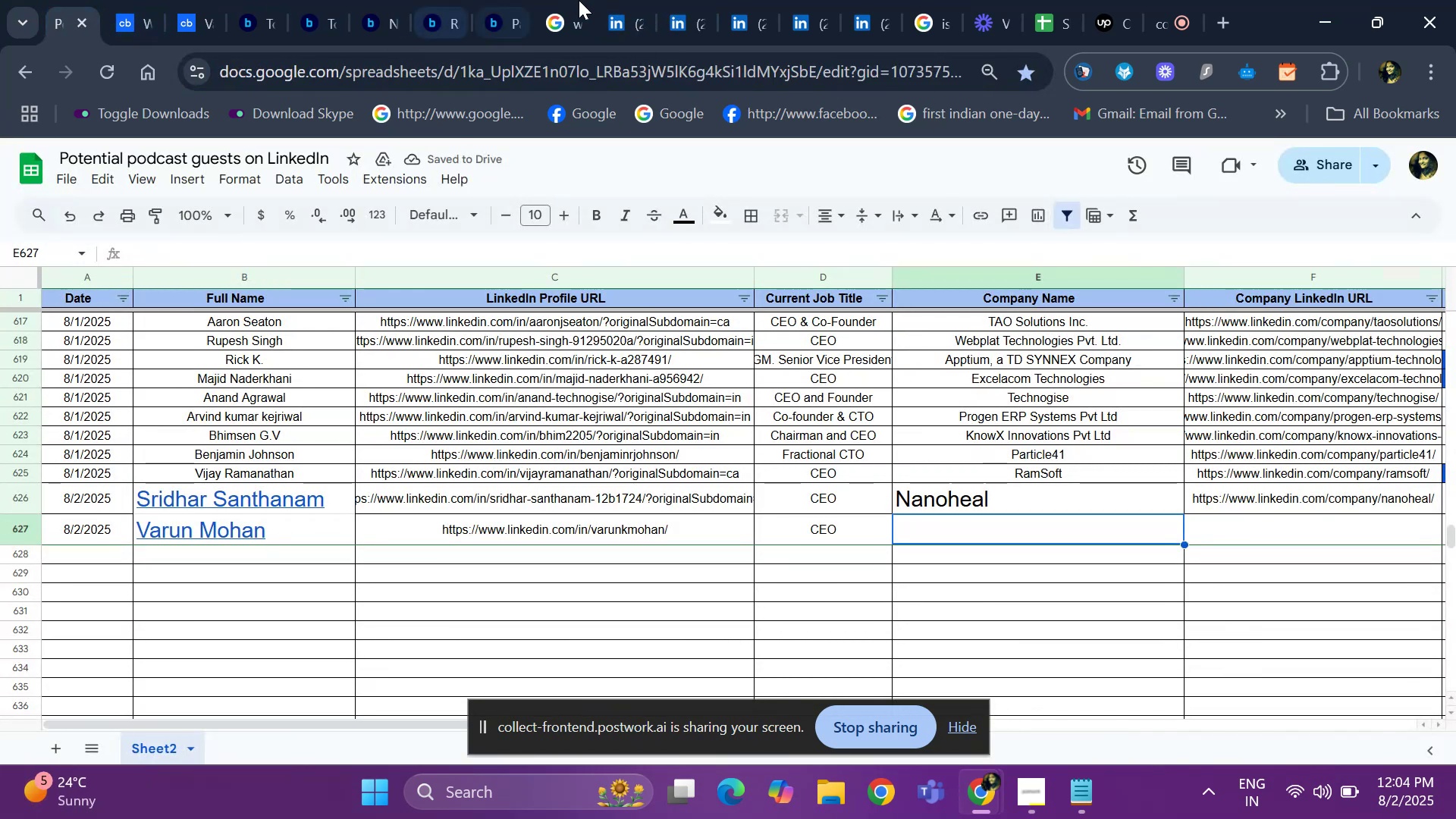 
left_click([629, 9])
 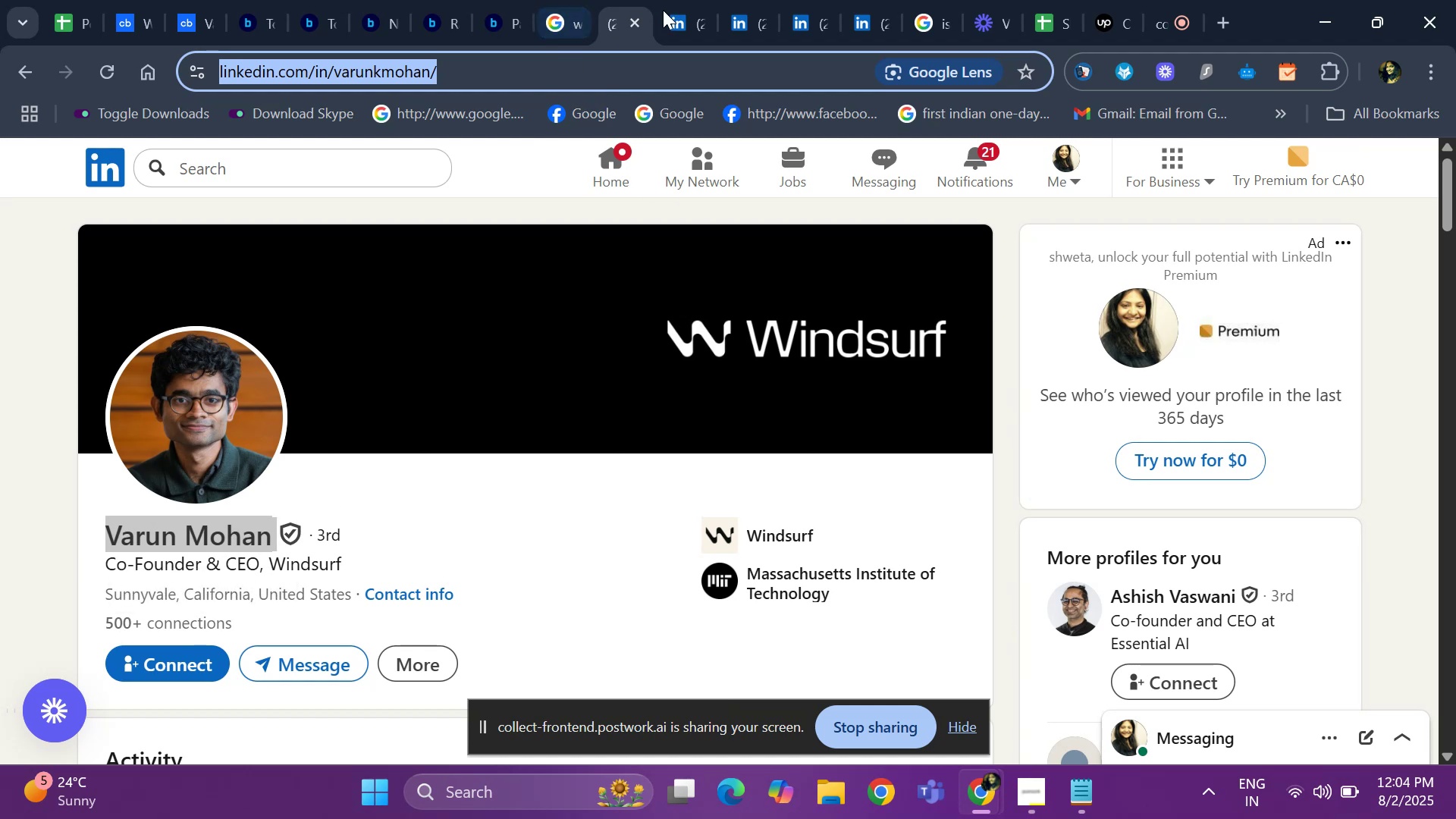 
left_click_drag(start_coordinate=[85, 472], to_coordinate=[265, 493])
 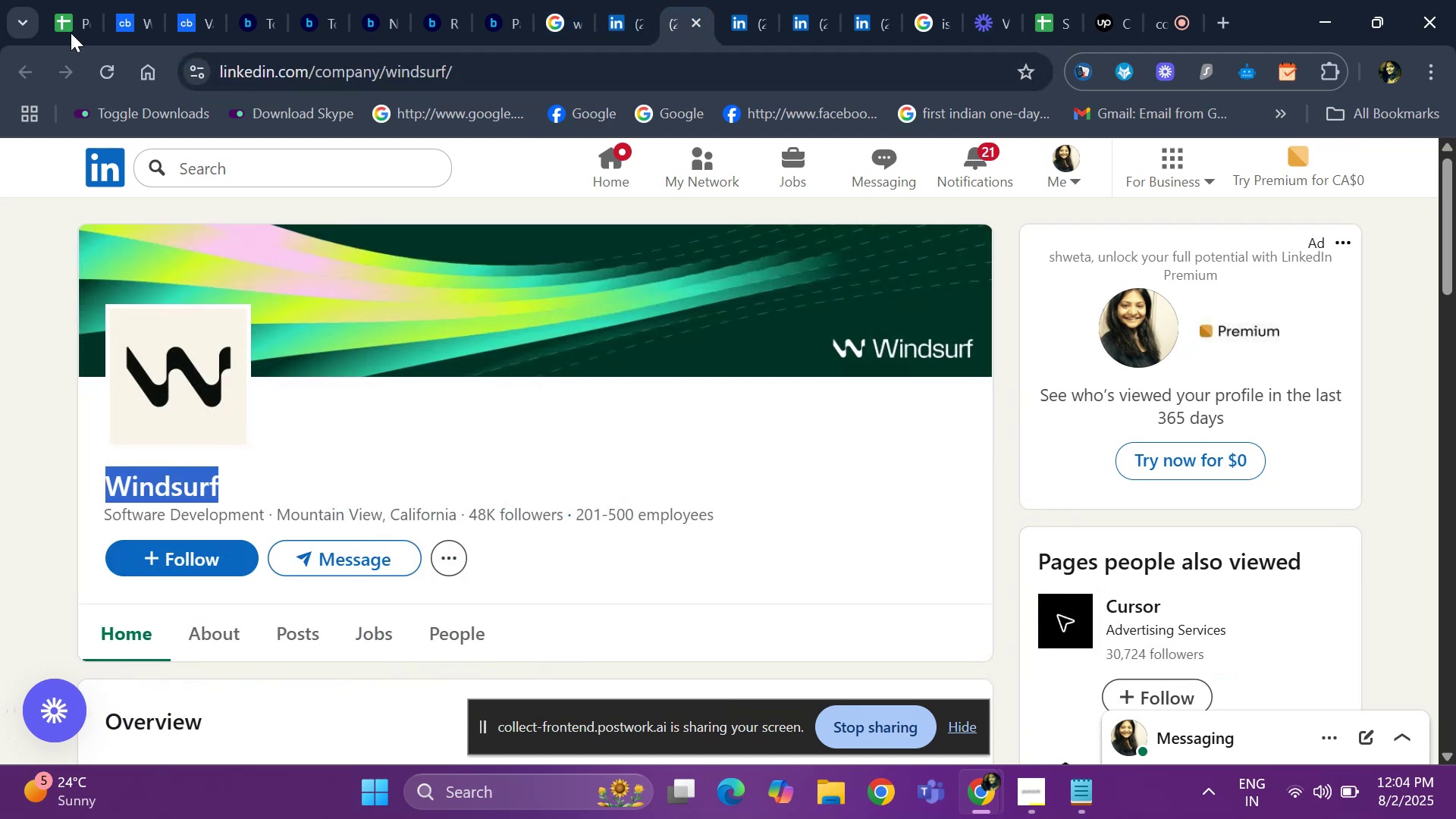 
key(Control+ControlLeft)
 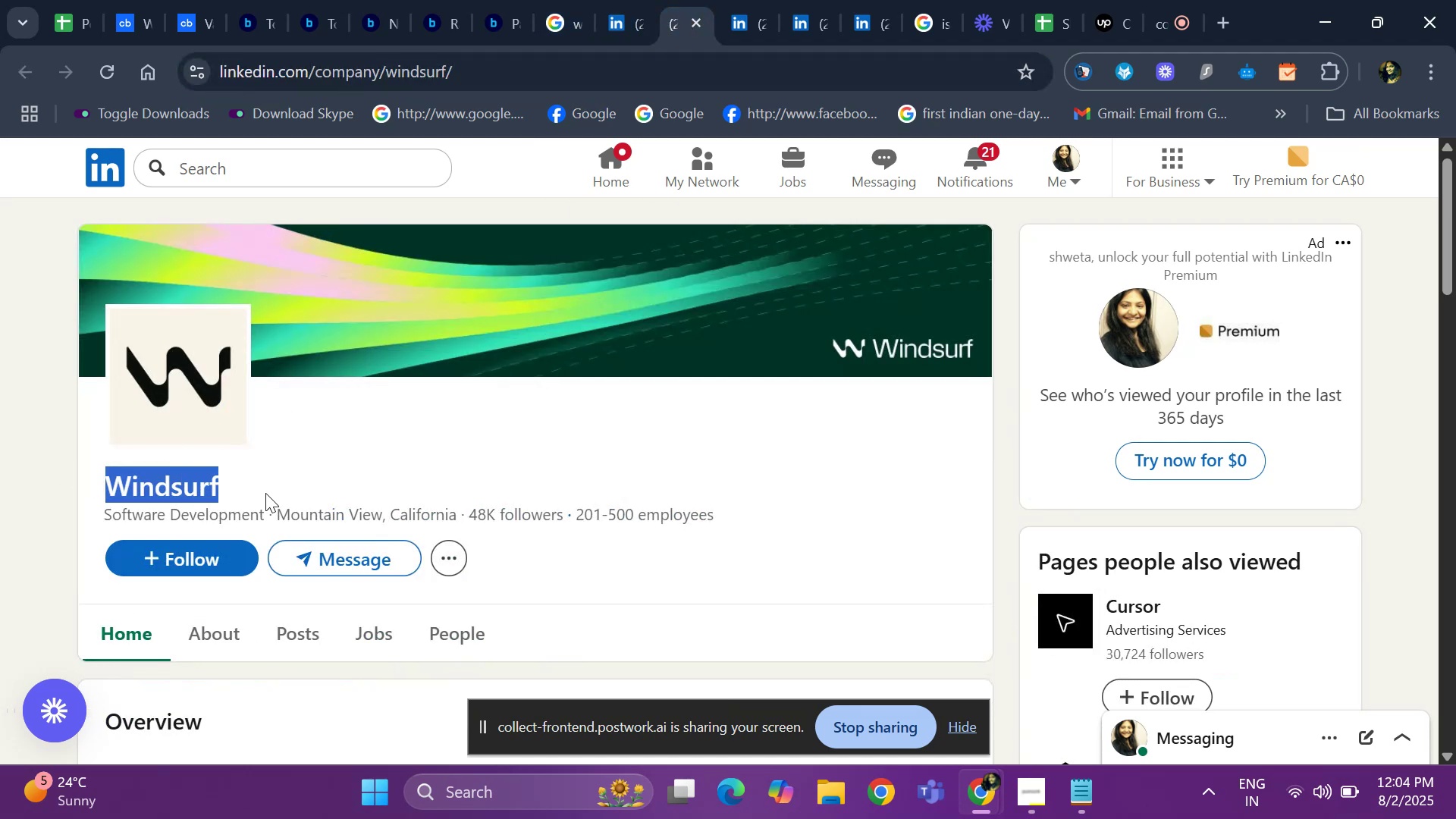 
key(Control+C)
 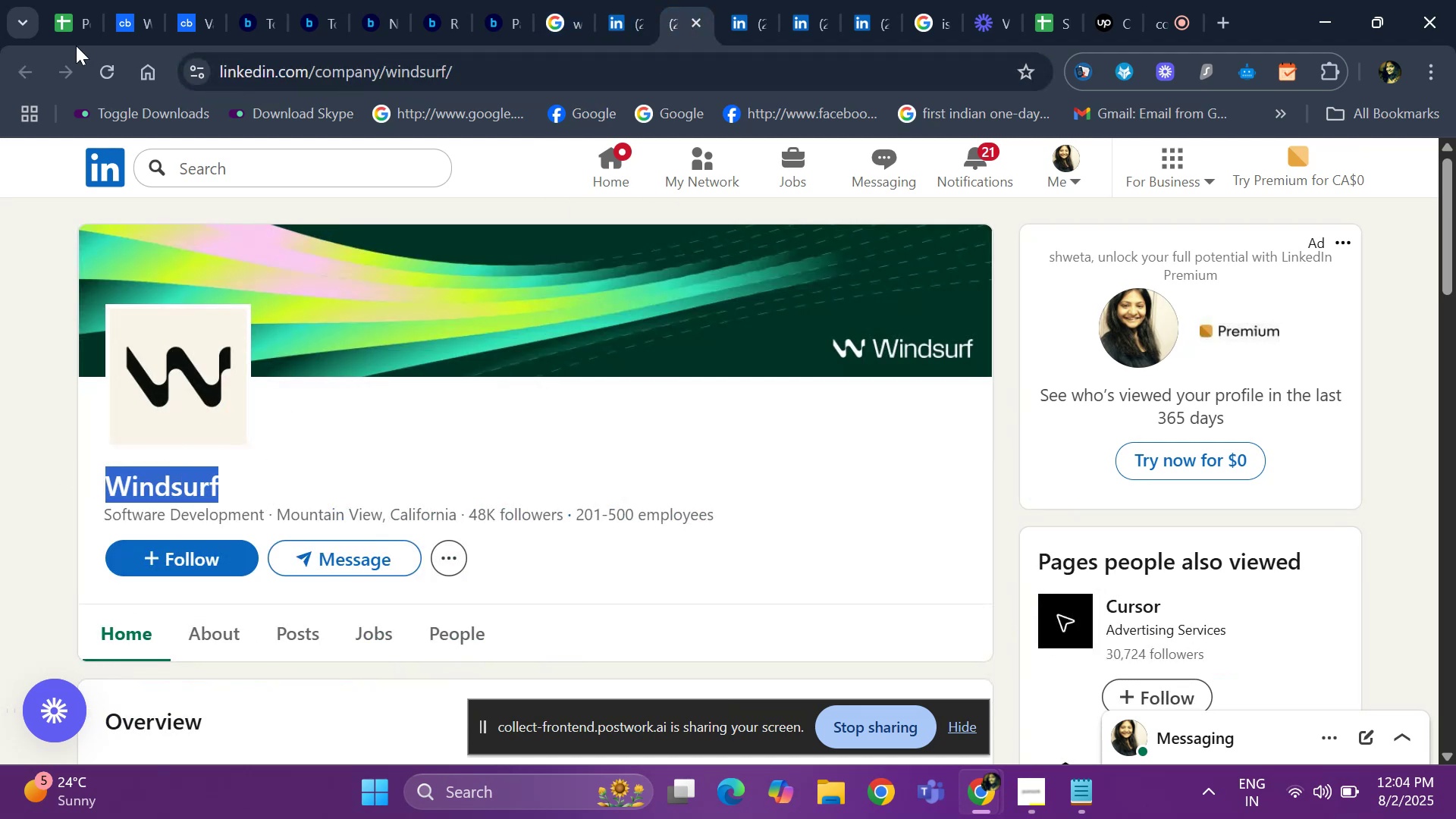 
left_click_drag(start_coordinate=[68, 30], to_coordinate=[70, 40])
 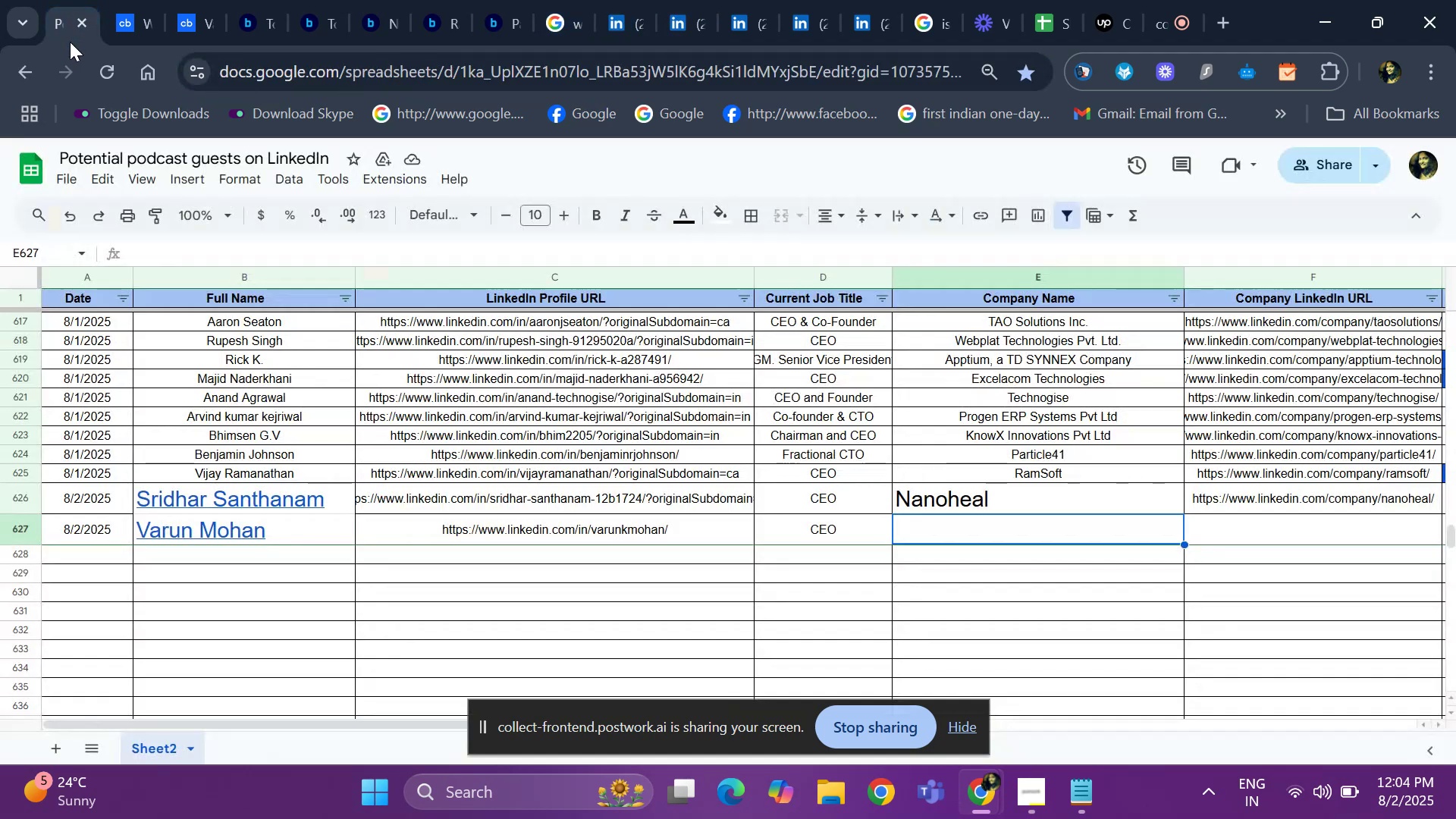 
key(Control+V)
 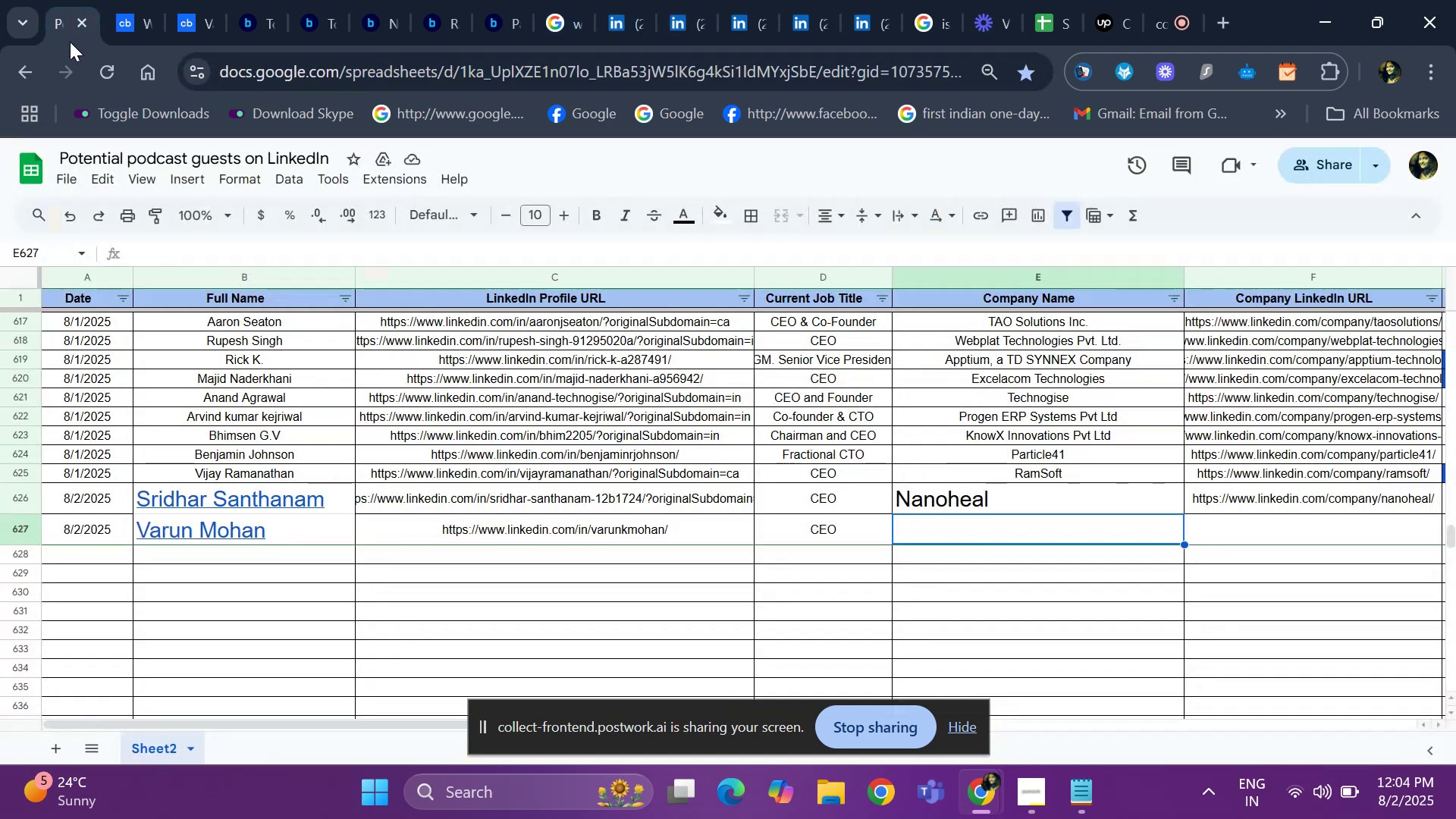 
key(ArrowRight)
 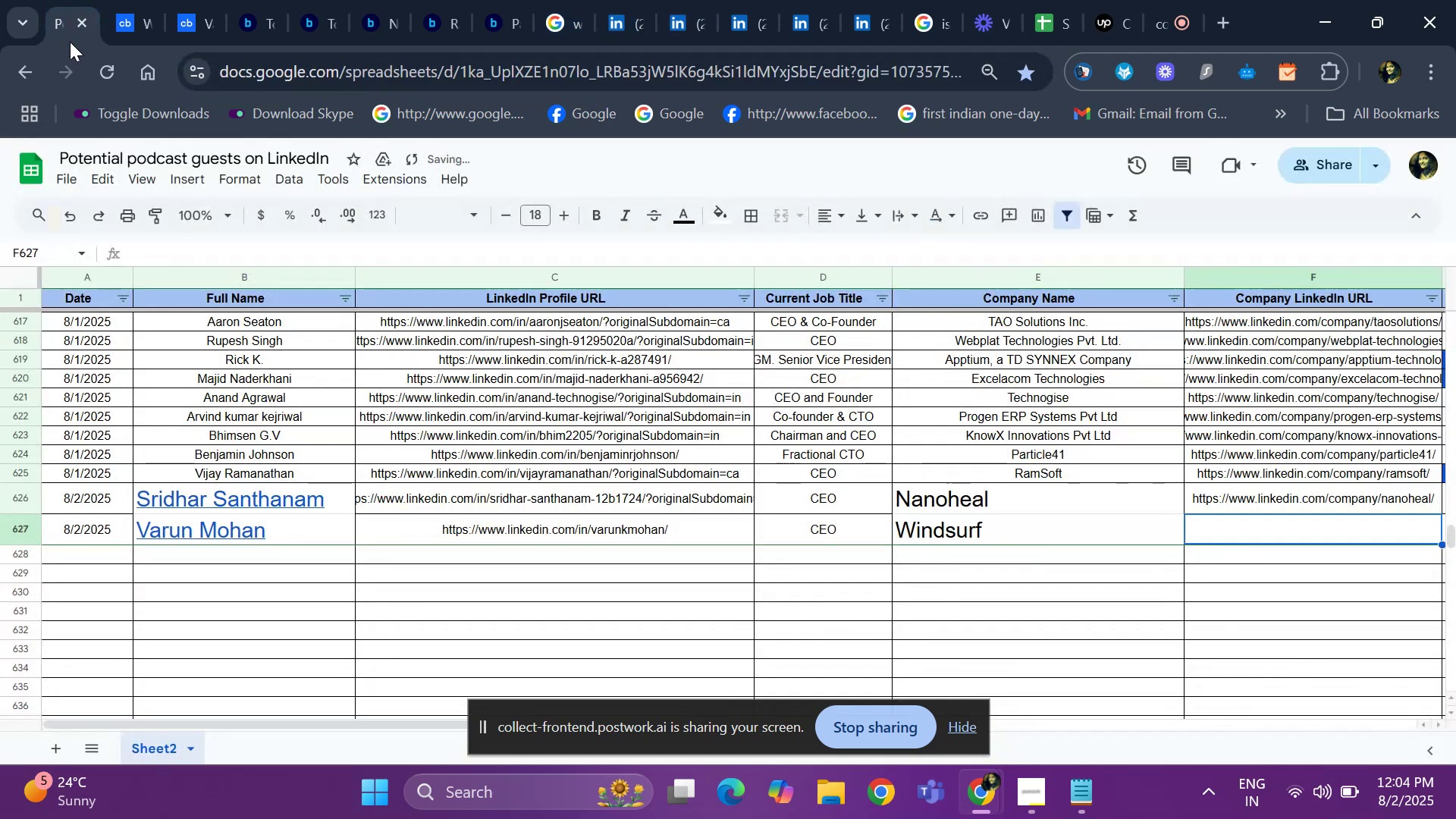 
key(ArrowRight)
 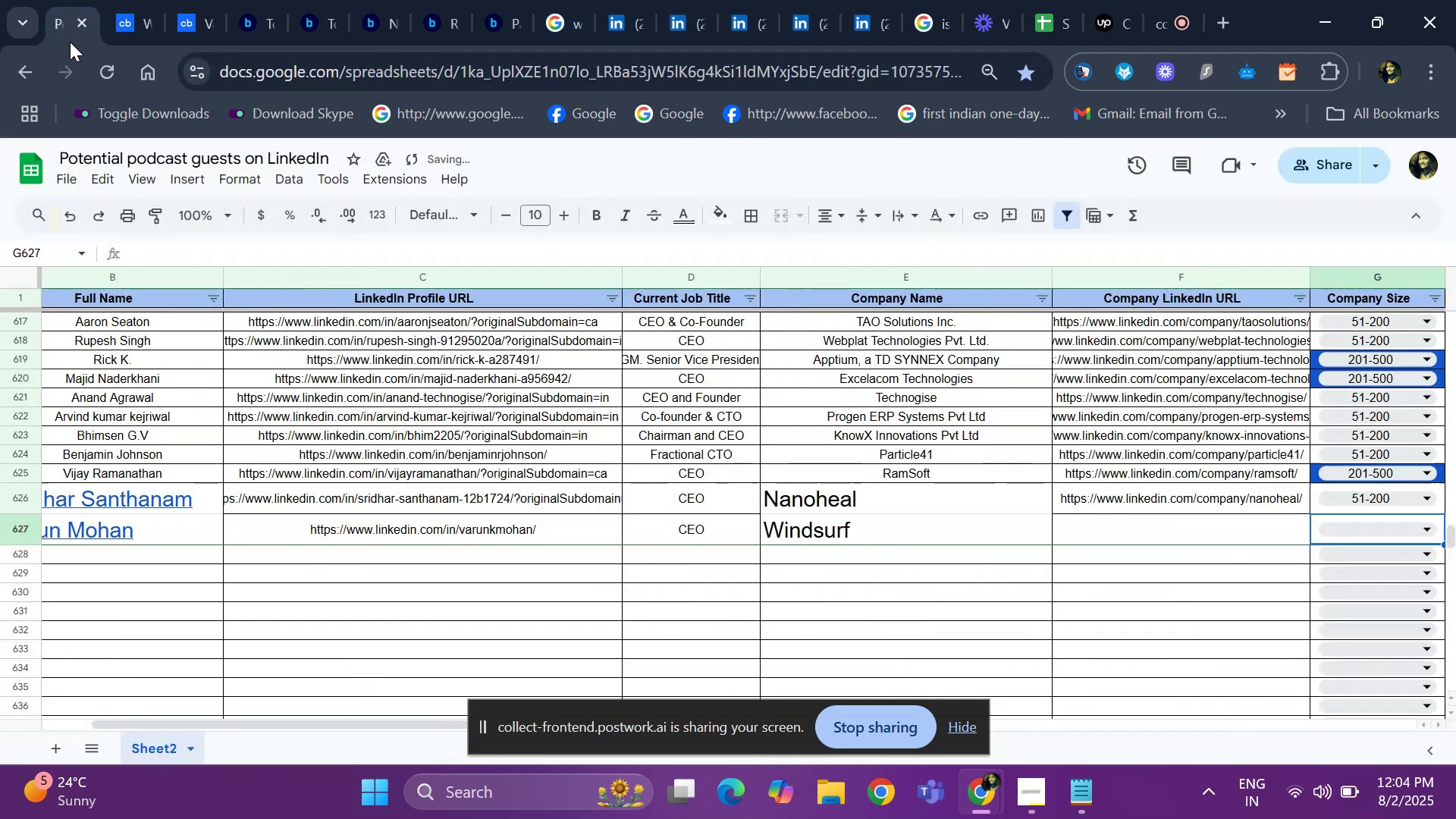 
key(ArrowRight)
 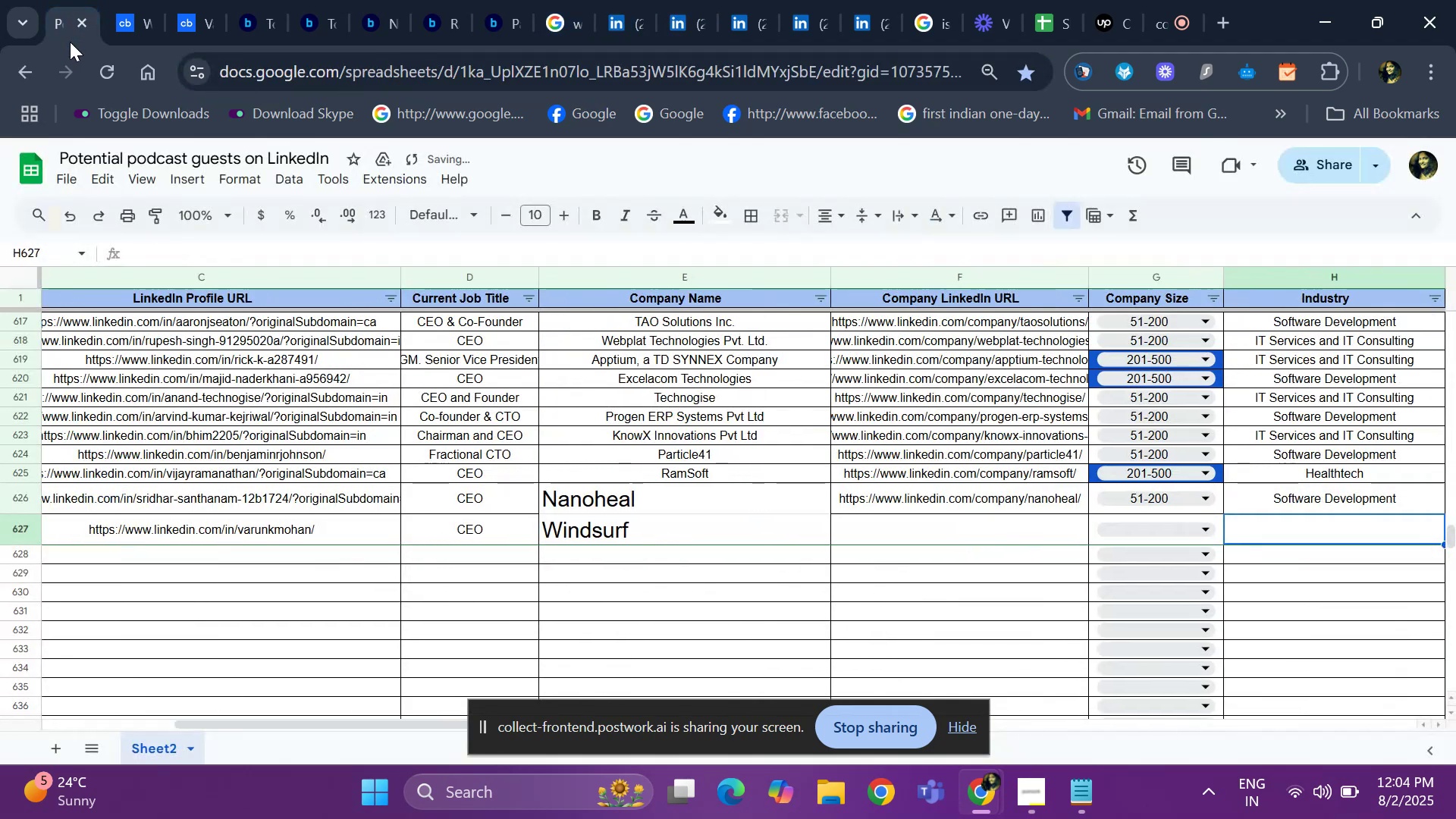 
key(ArrowRight)
 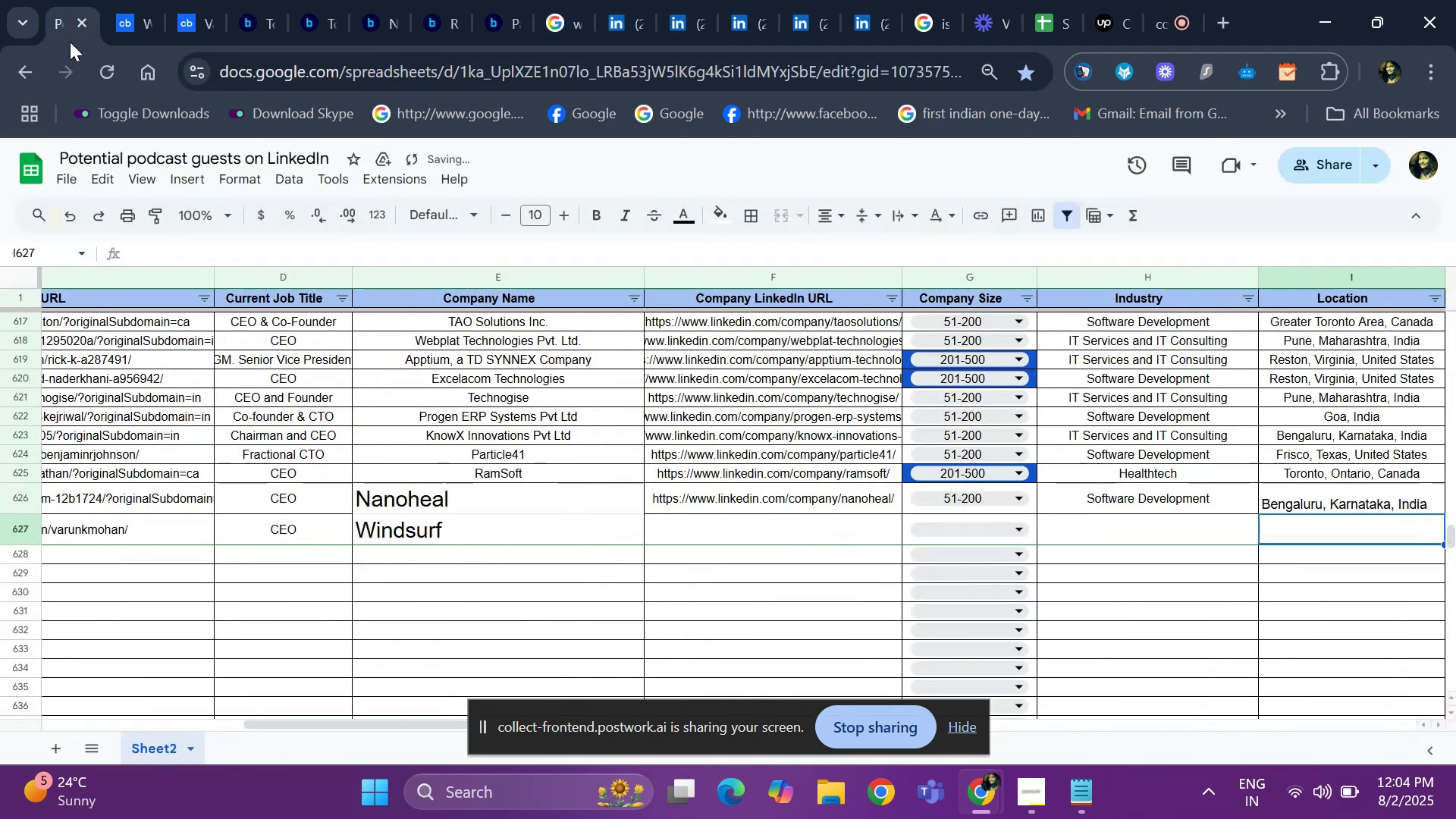 
key(ArrowLeft)
 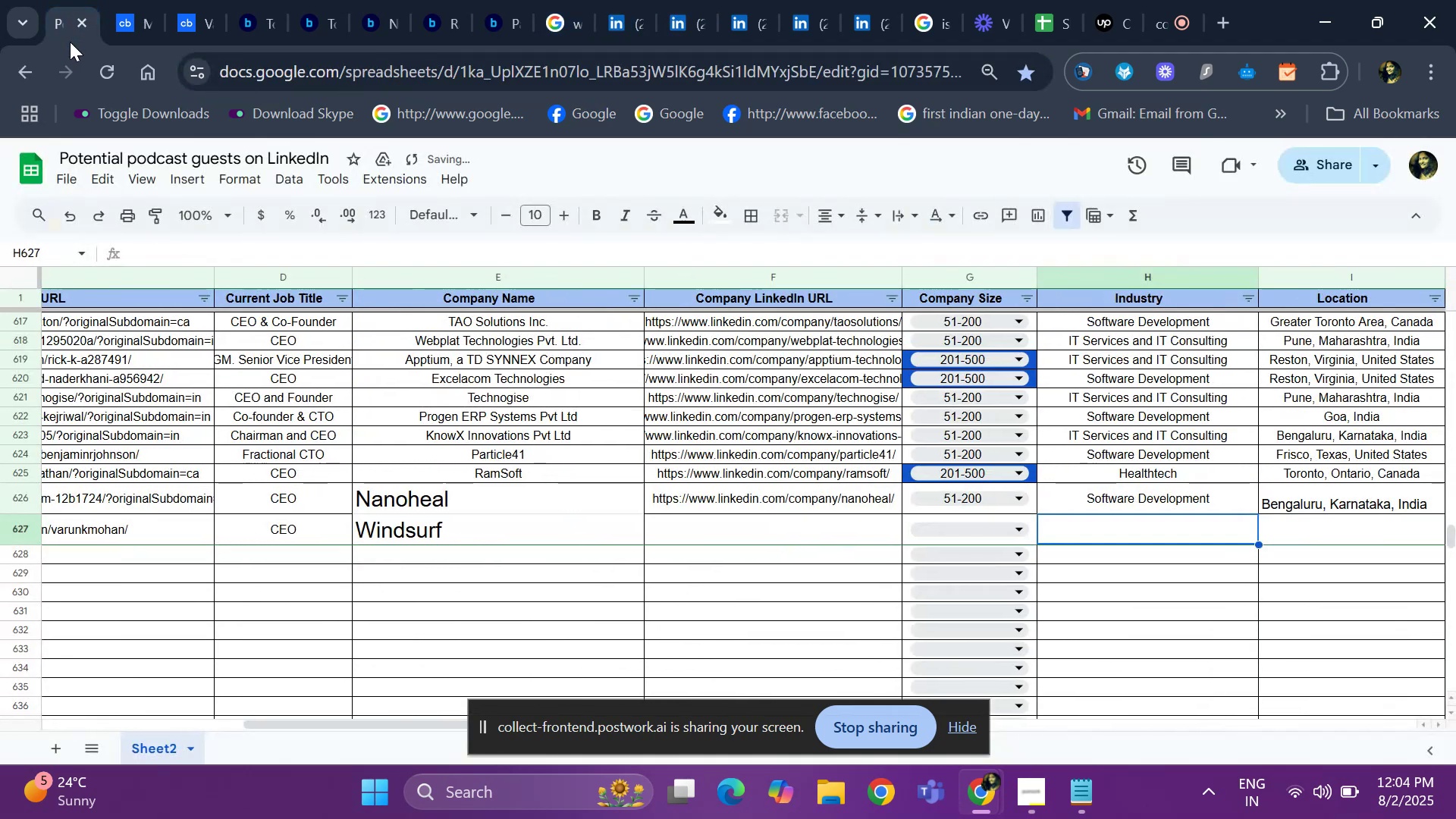 
key(ArrowLeft)
 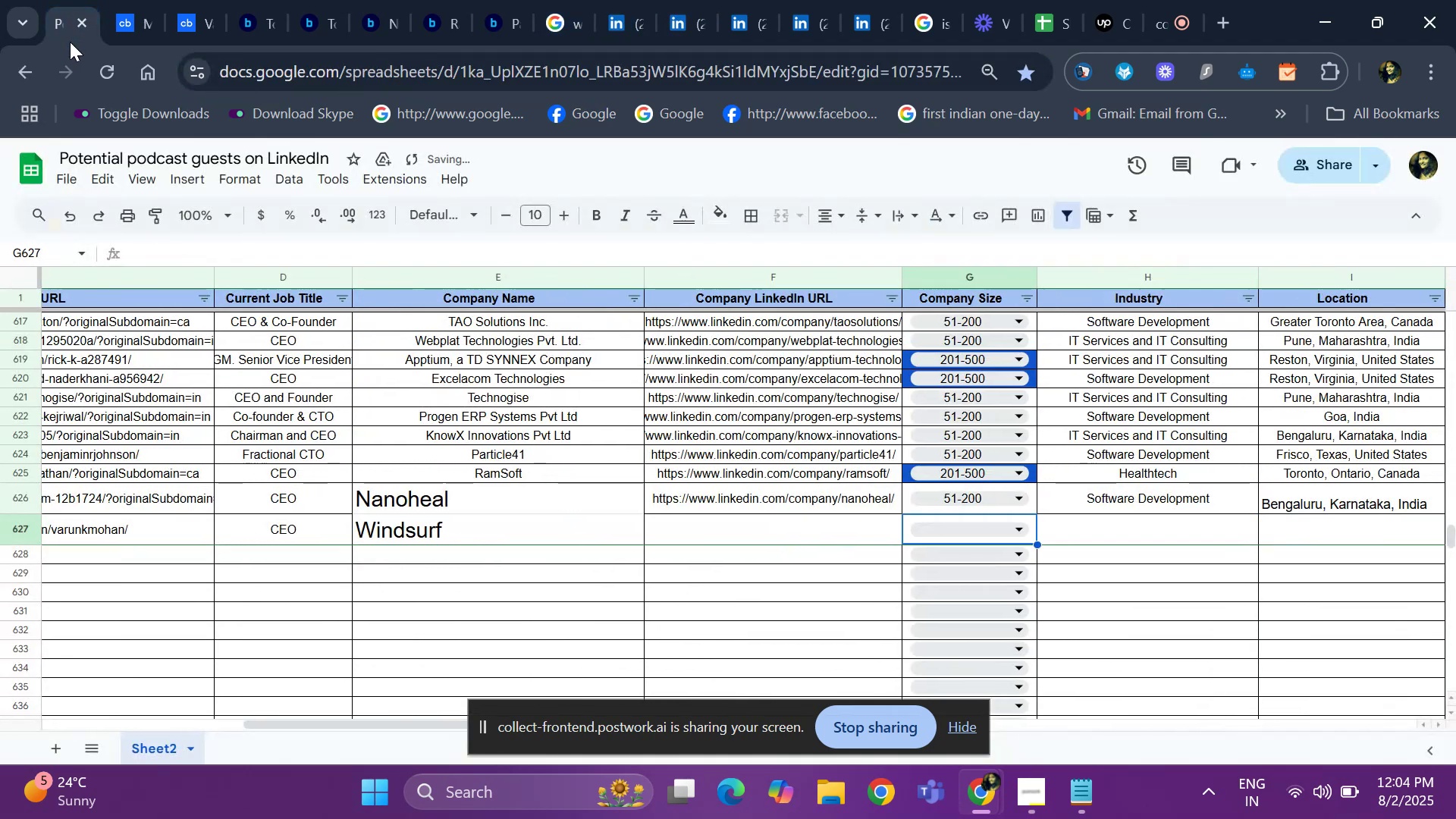 
key(ArrowLeft)
 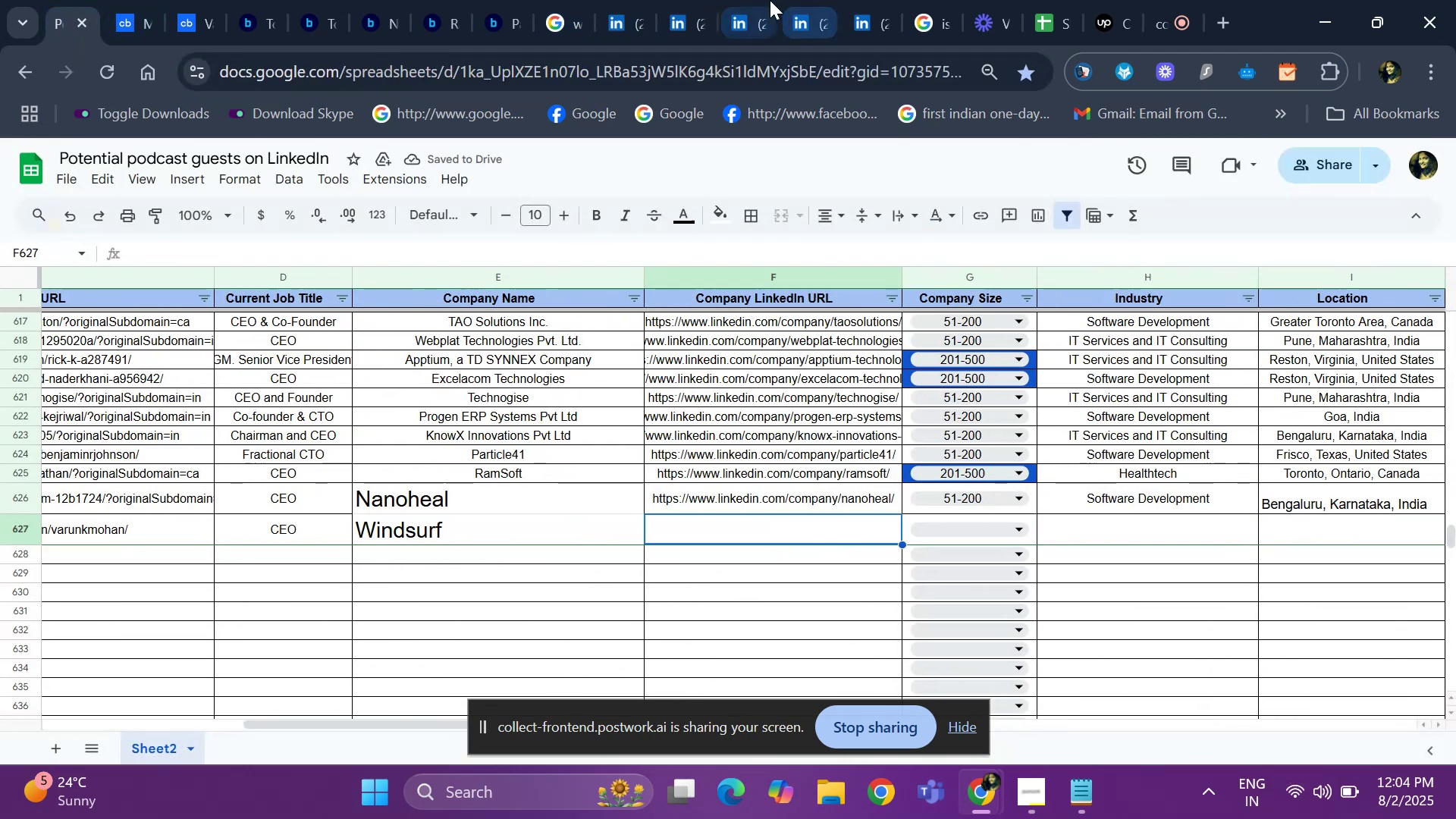 
left_click([669, 10])
 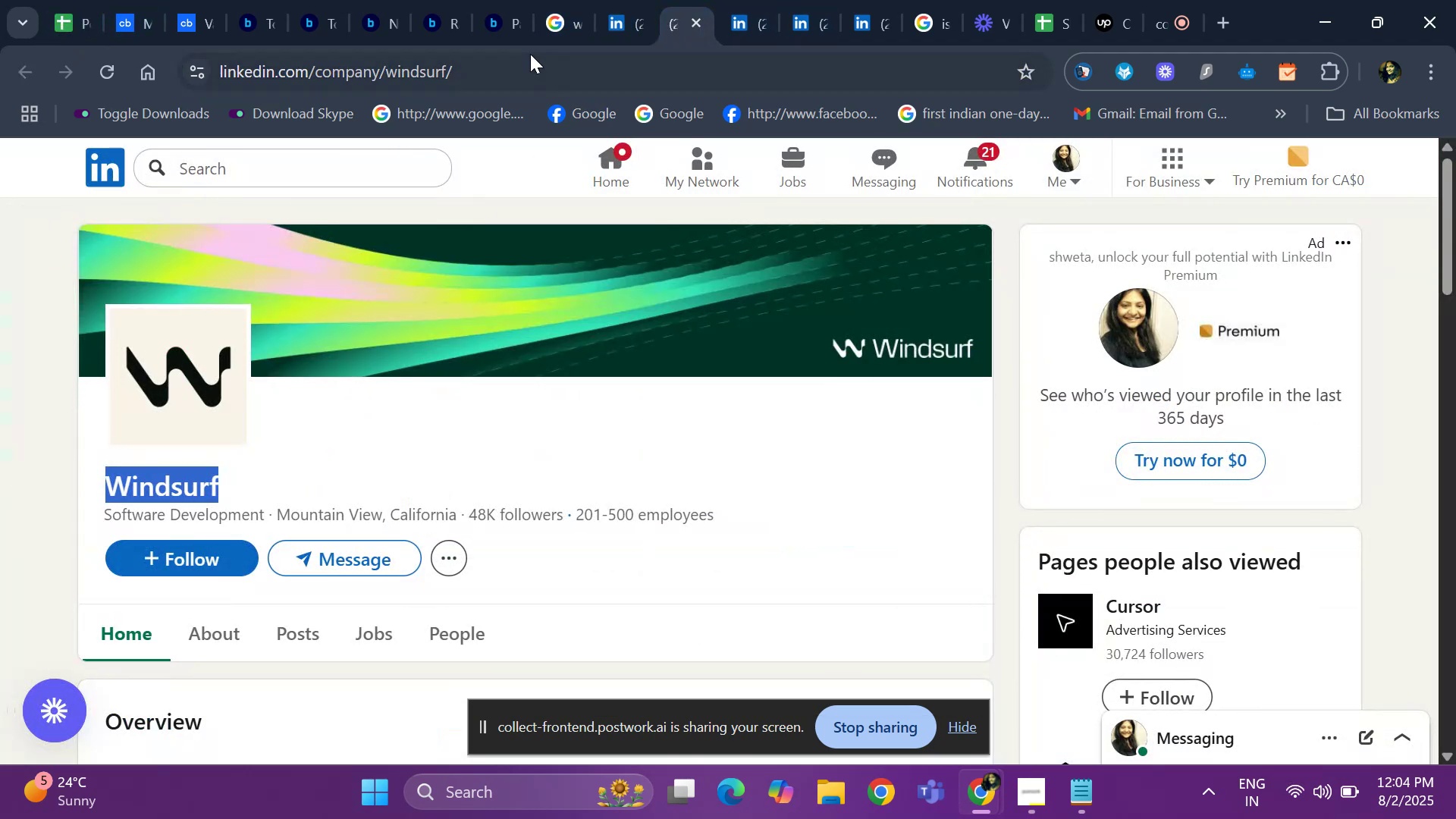 
key(Control+ControlLeft)
 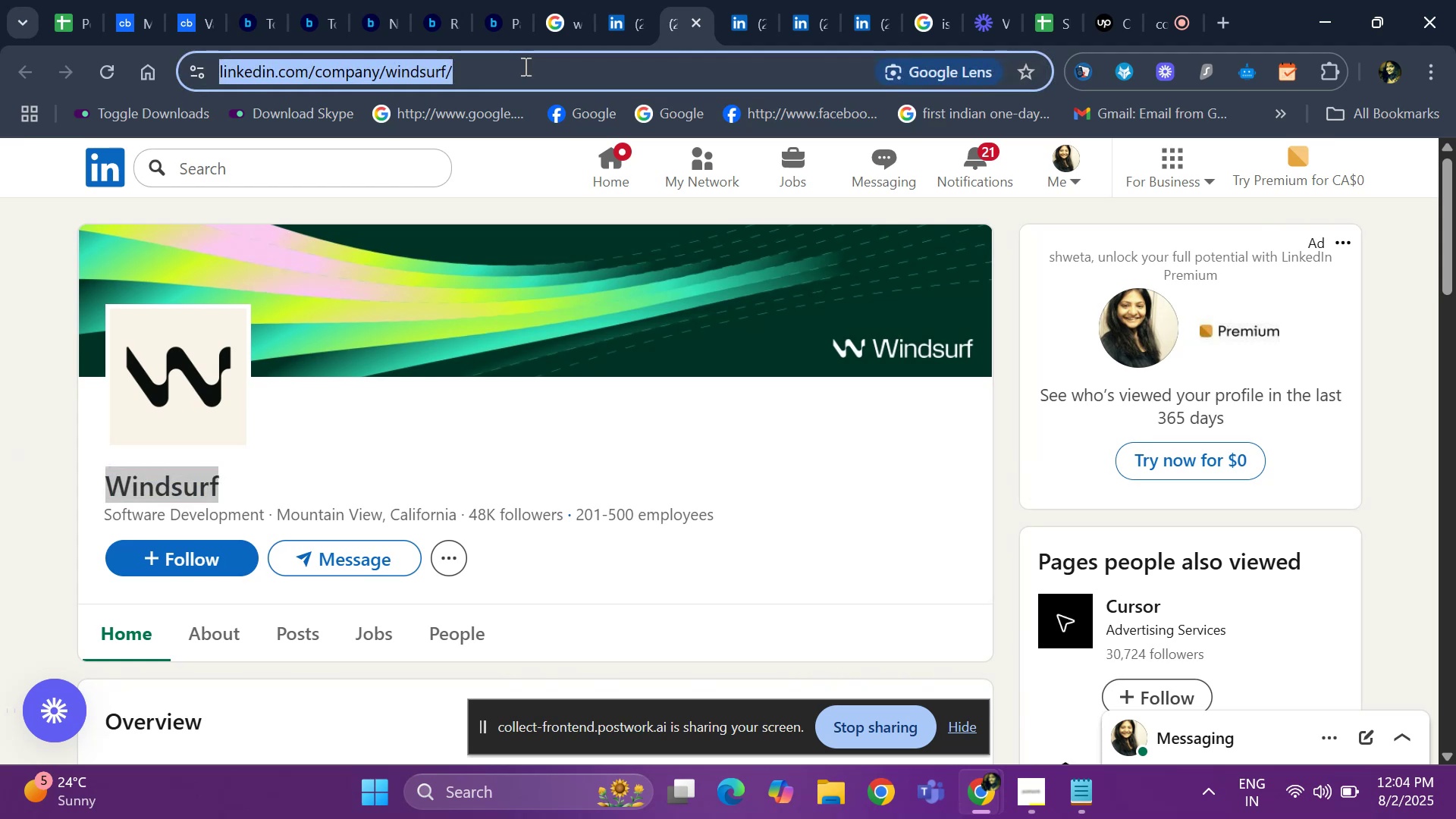 
key(Control+C)
 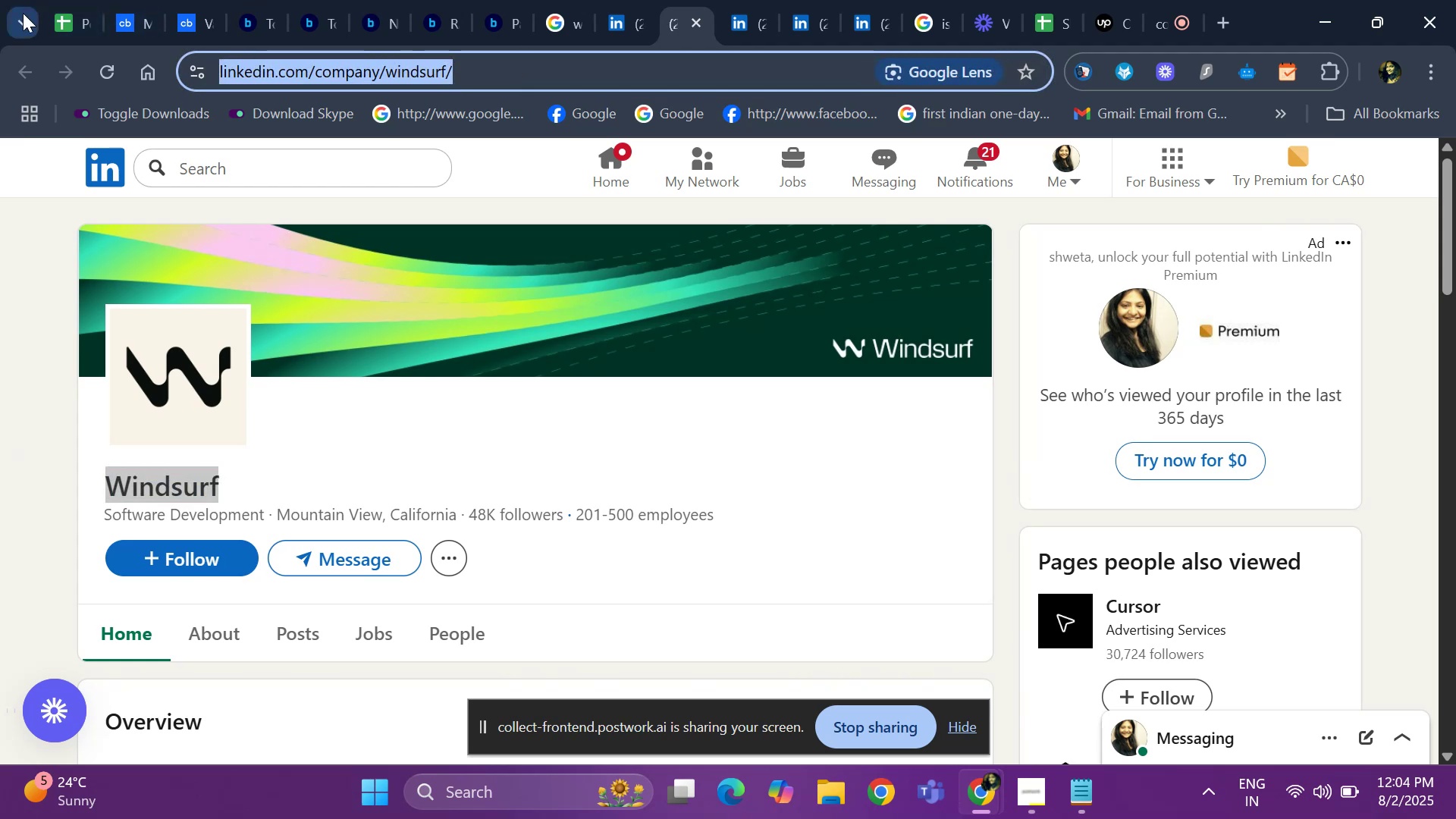 
left_click([58, 17])
 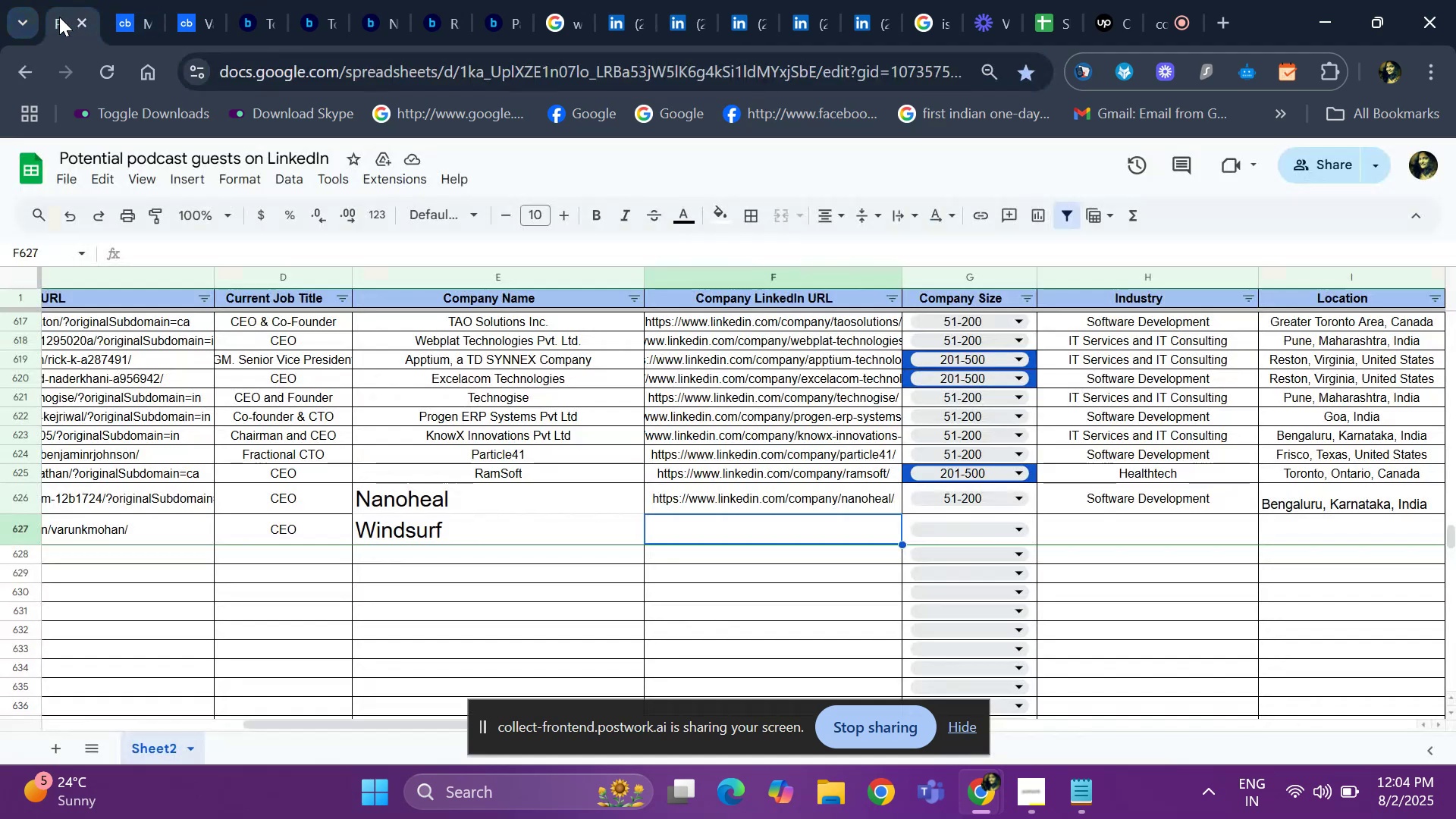 
key(Control+ControlLeft)
 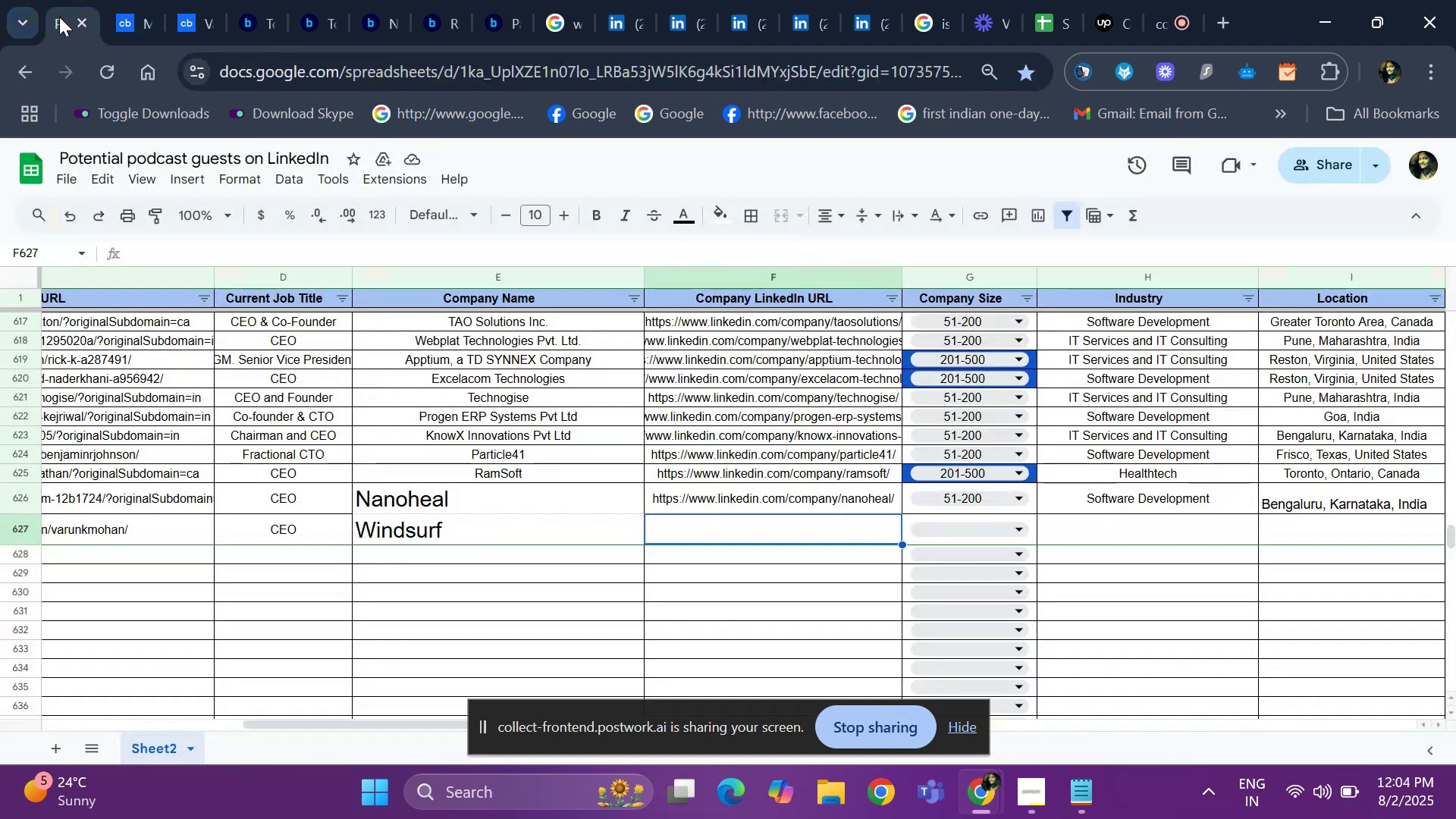 
key(Control+V)
 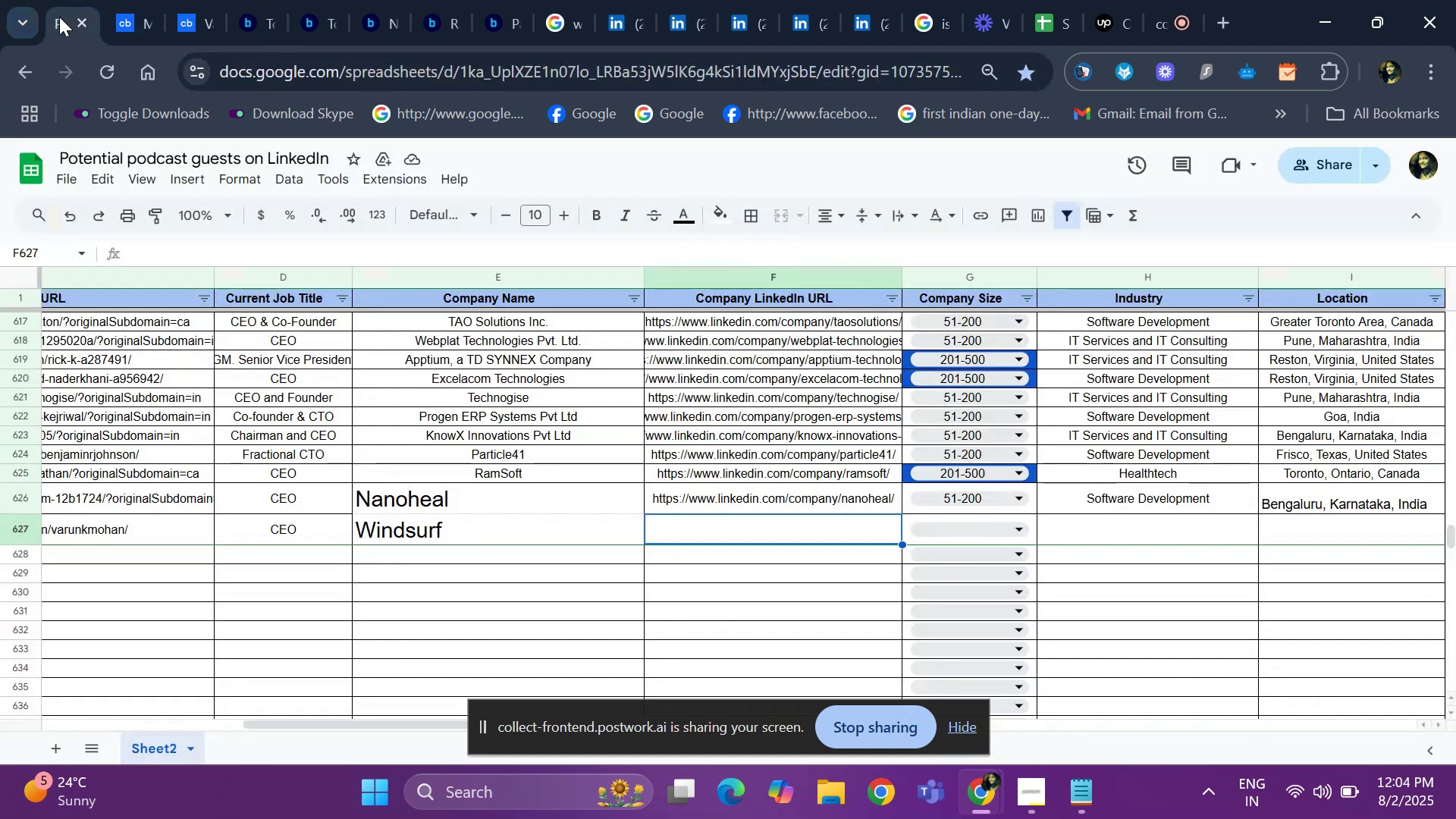 
key(ArrowRight)
 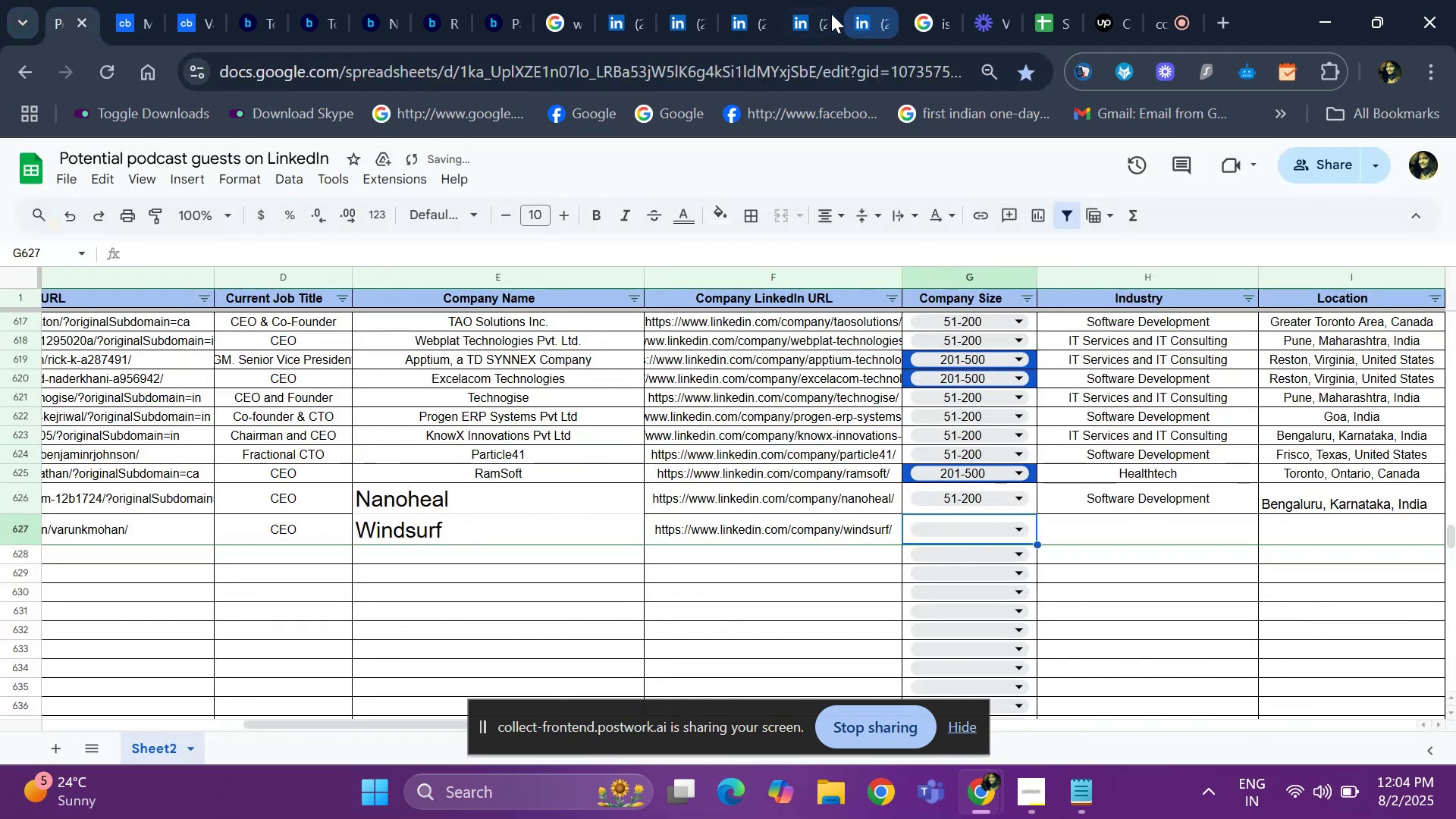 
left_click([624, 2])
 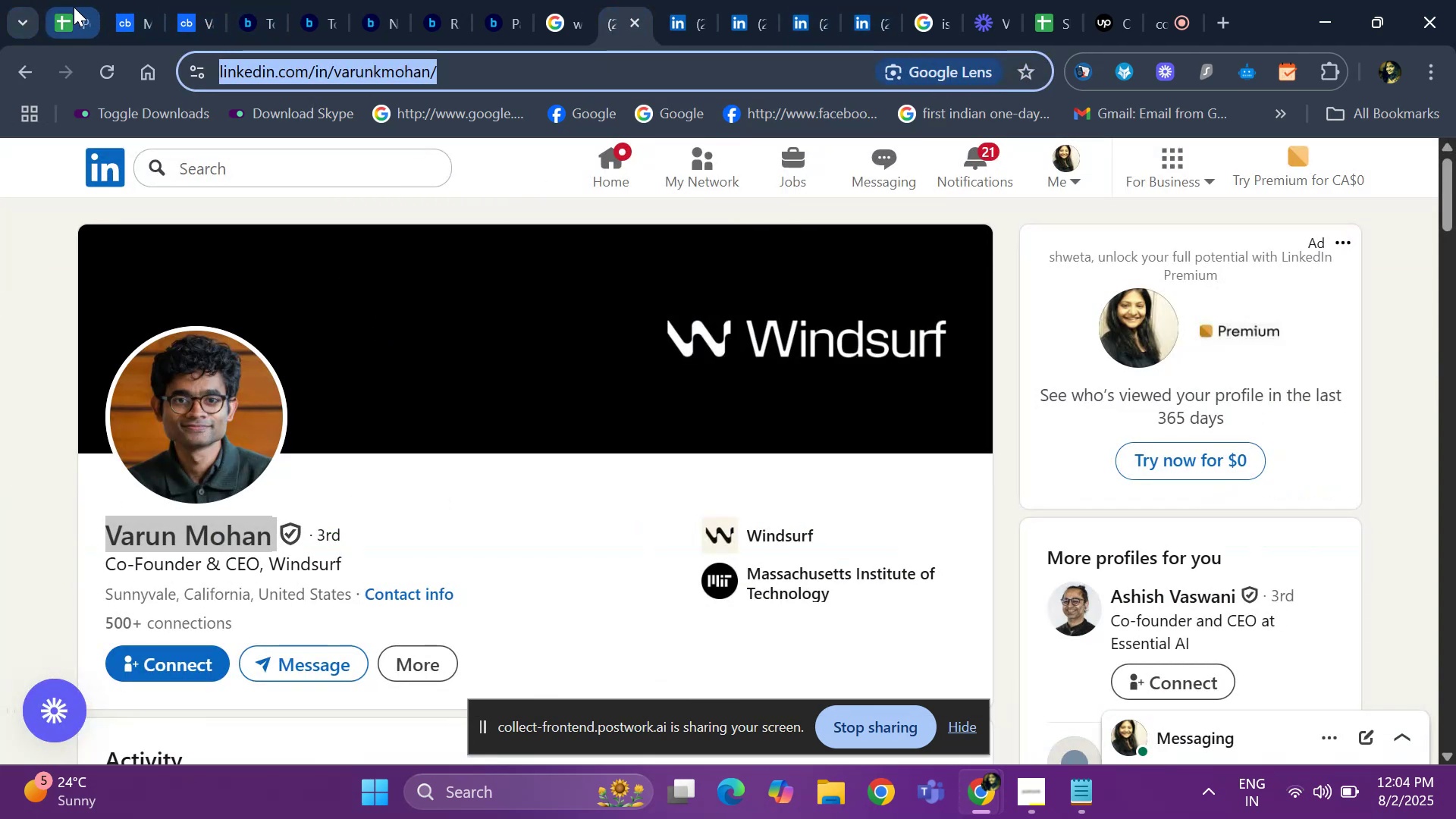 
wait(5.47)
 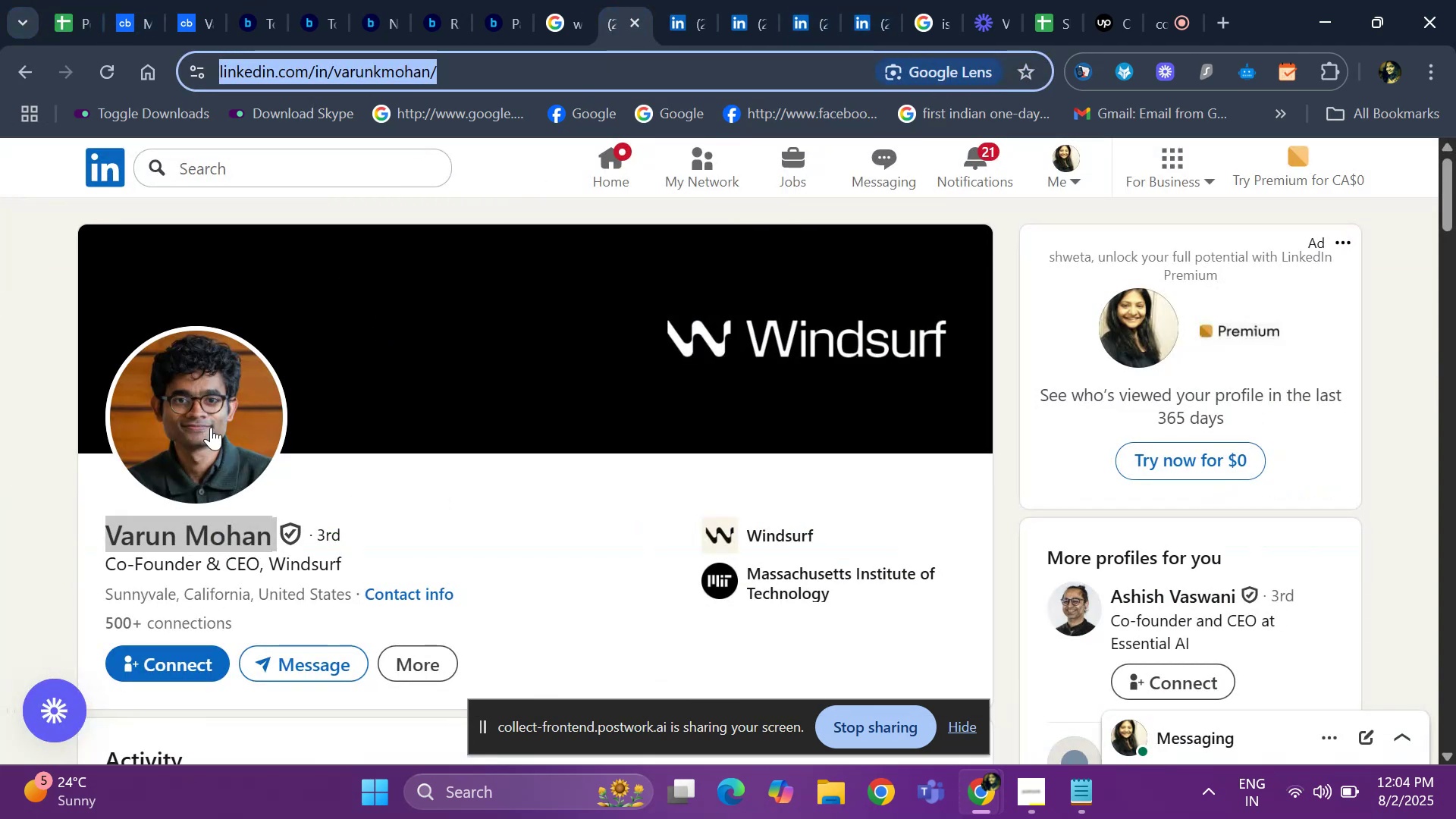 
left_click([676, 23])
 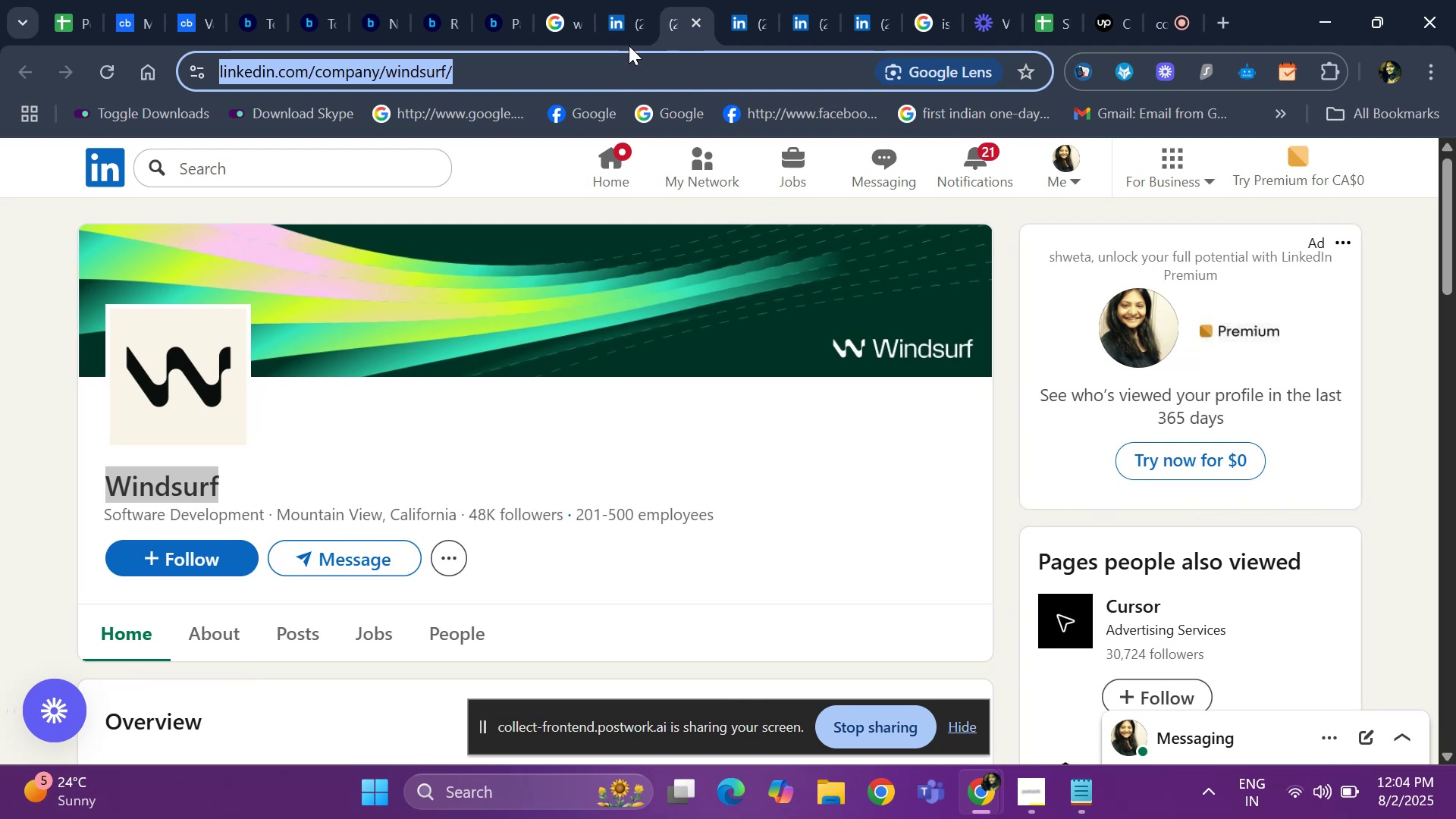 
left_click([631, 30])
 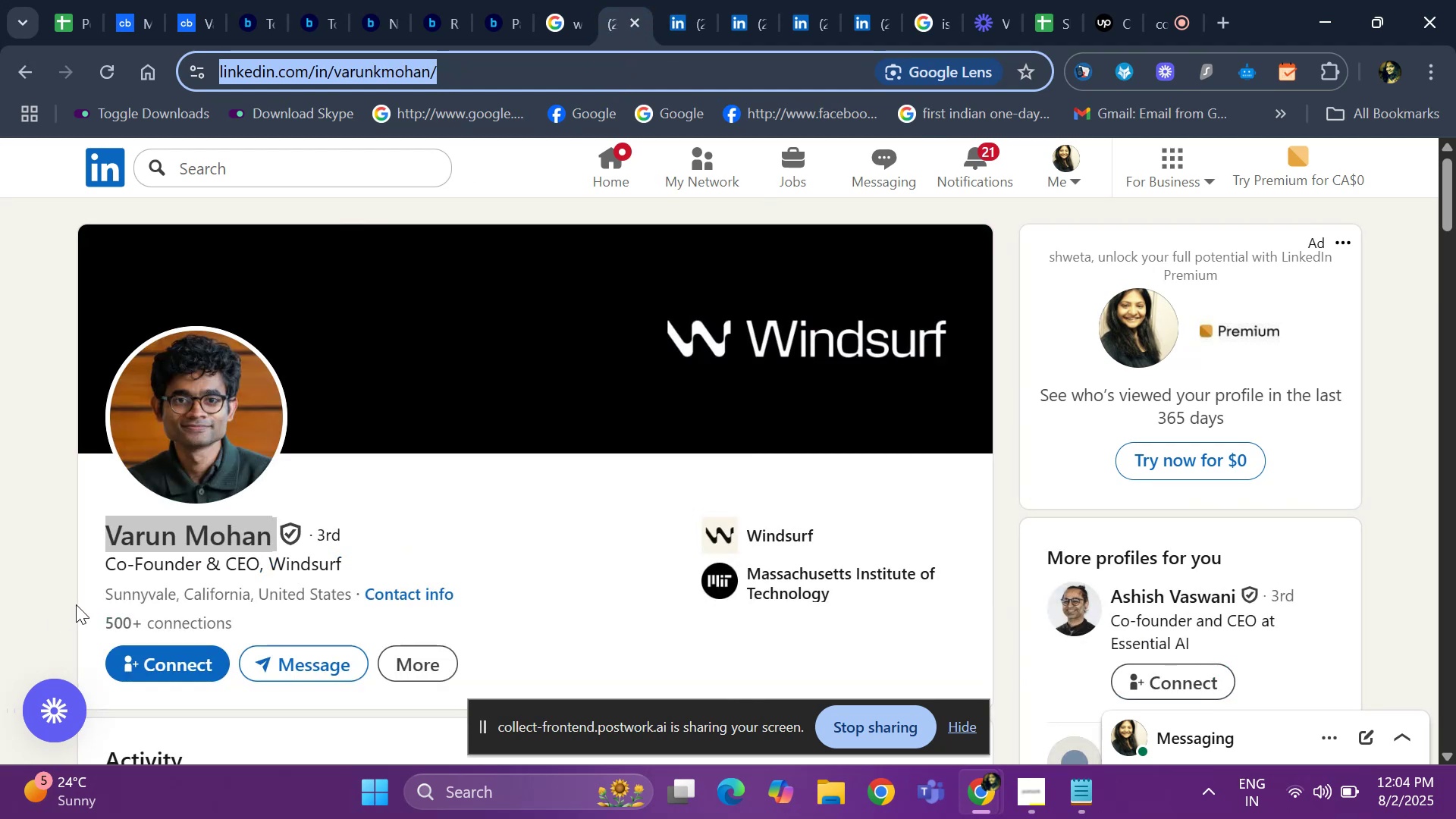 
left_click_drag(start_coordinate=[99, 590], to_coordinate=[352, 589])
 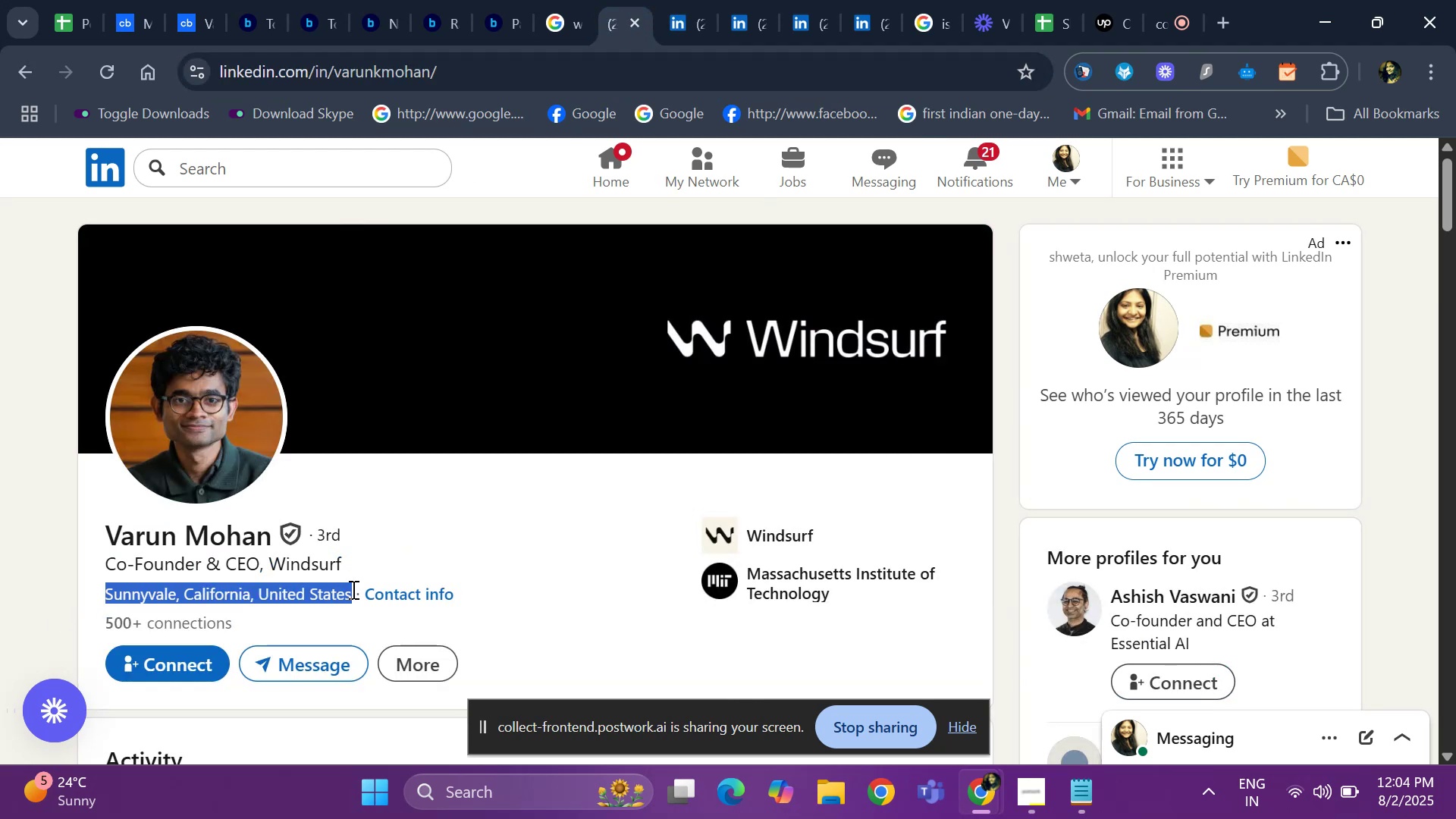 
key(Control+ControlLeft)
 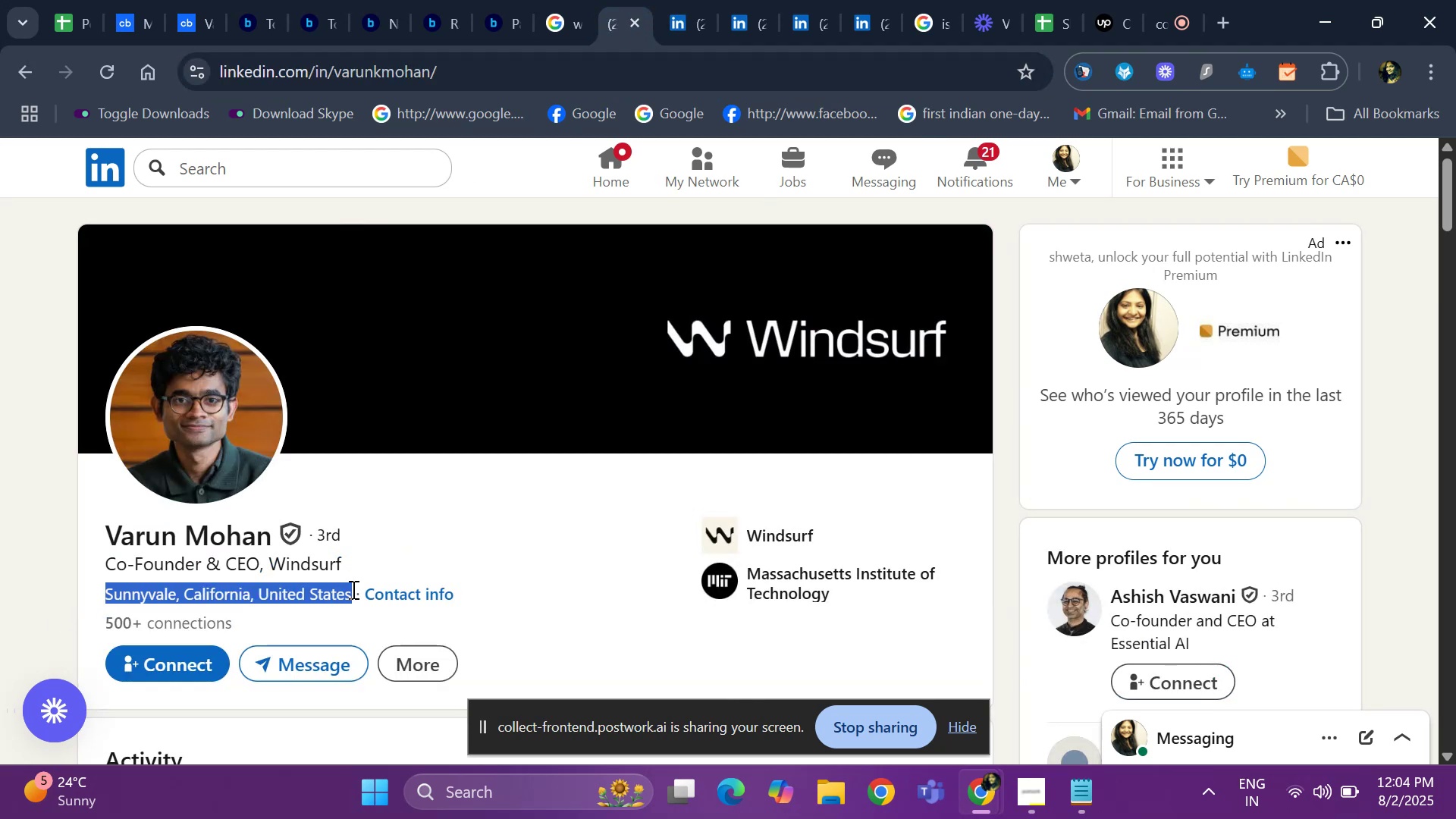 
key(Control+C)
 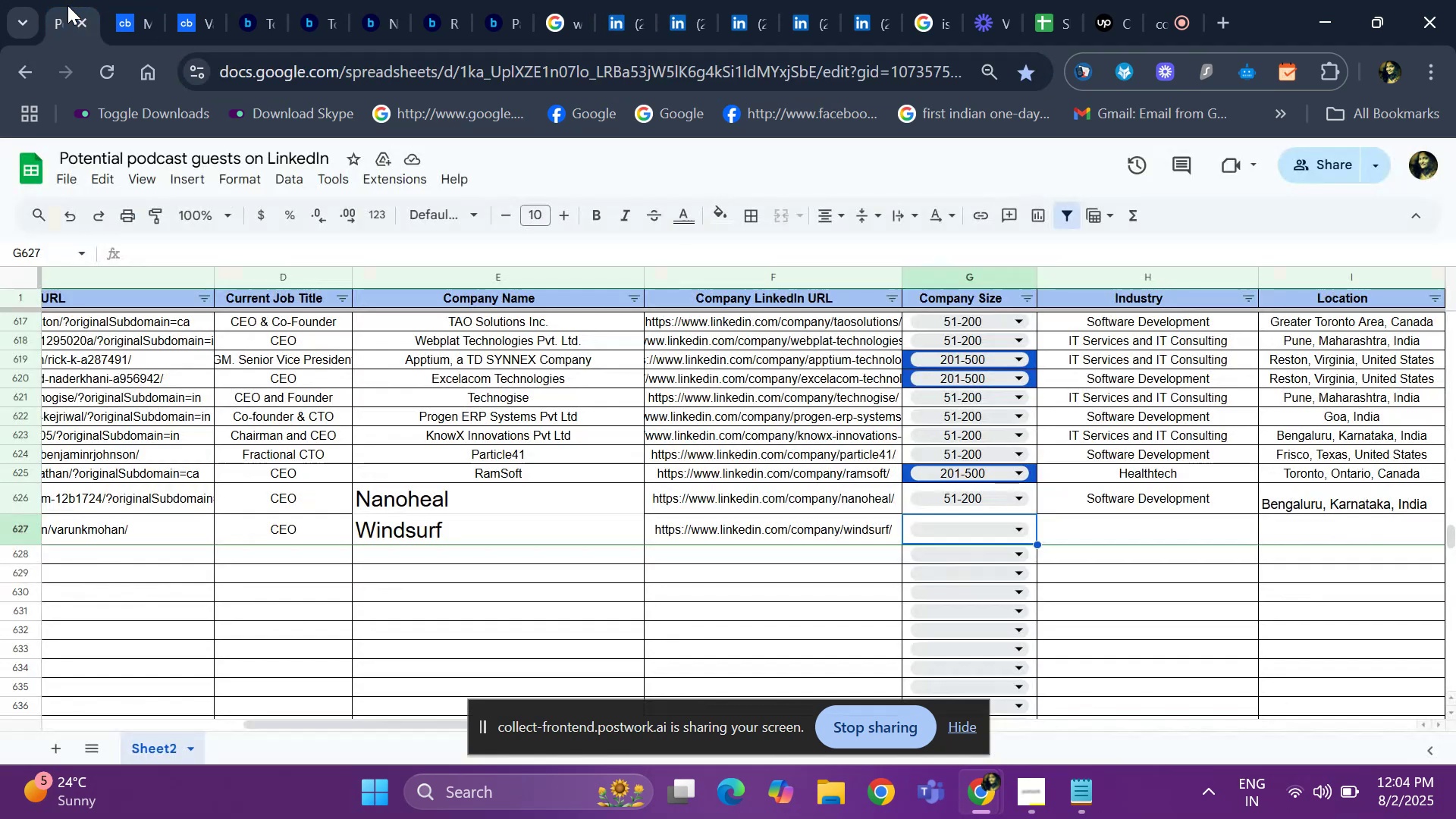 
key(ArrowRight)
 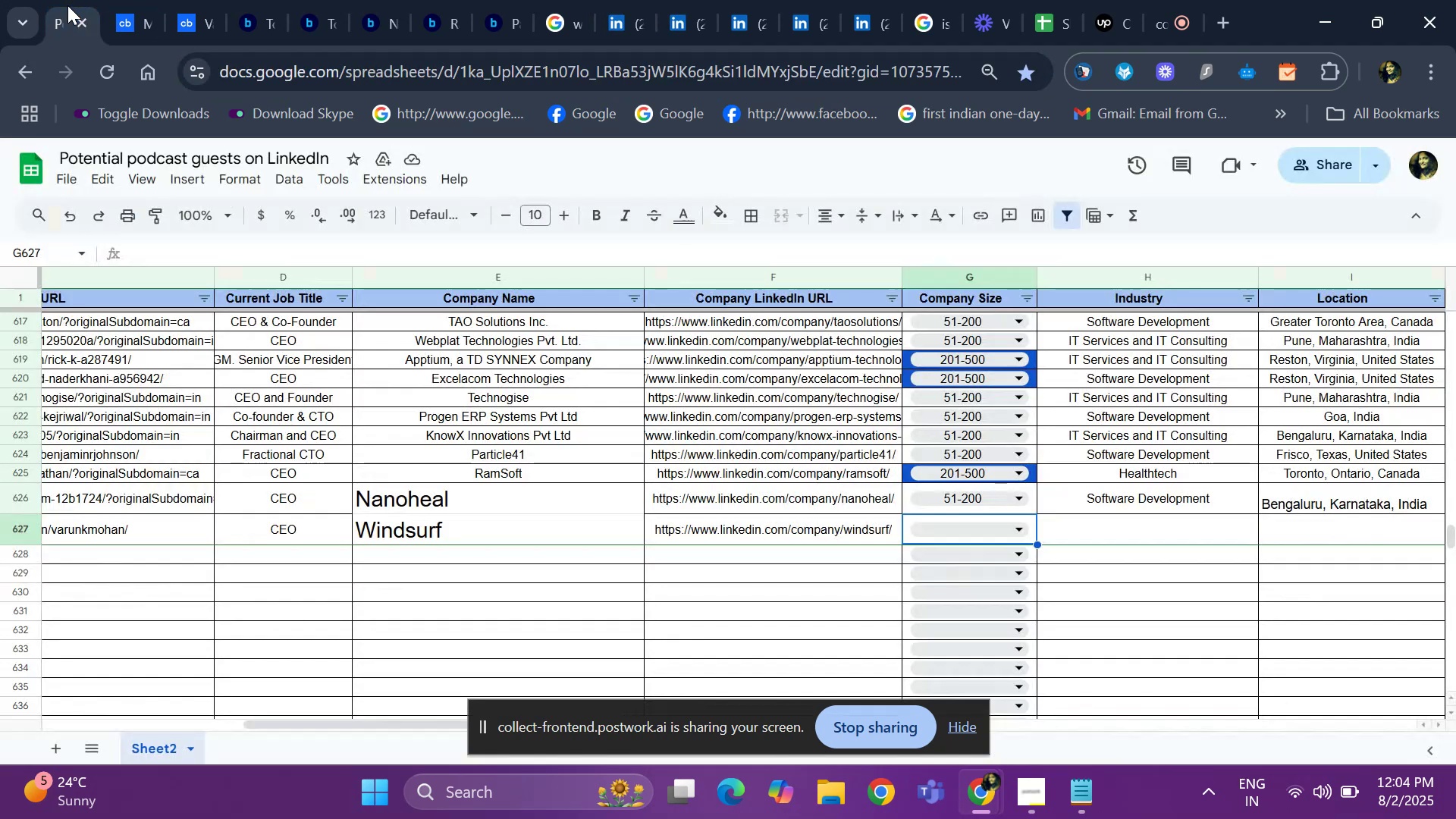 
key(ArrowRight)
 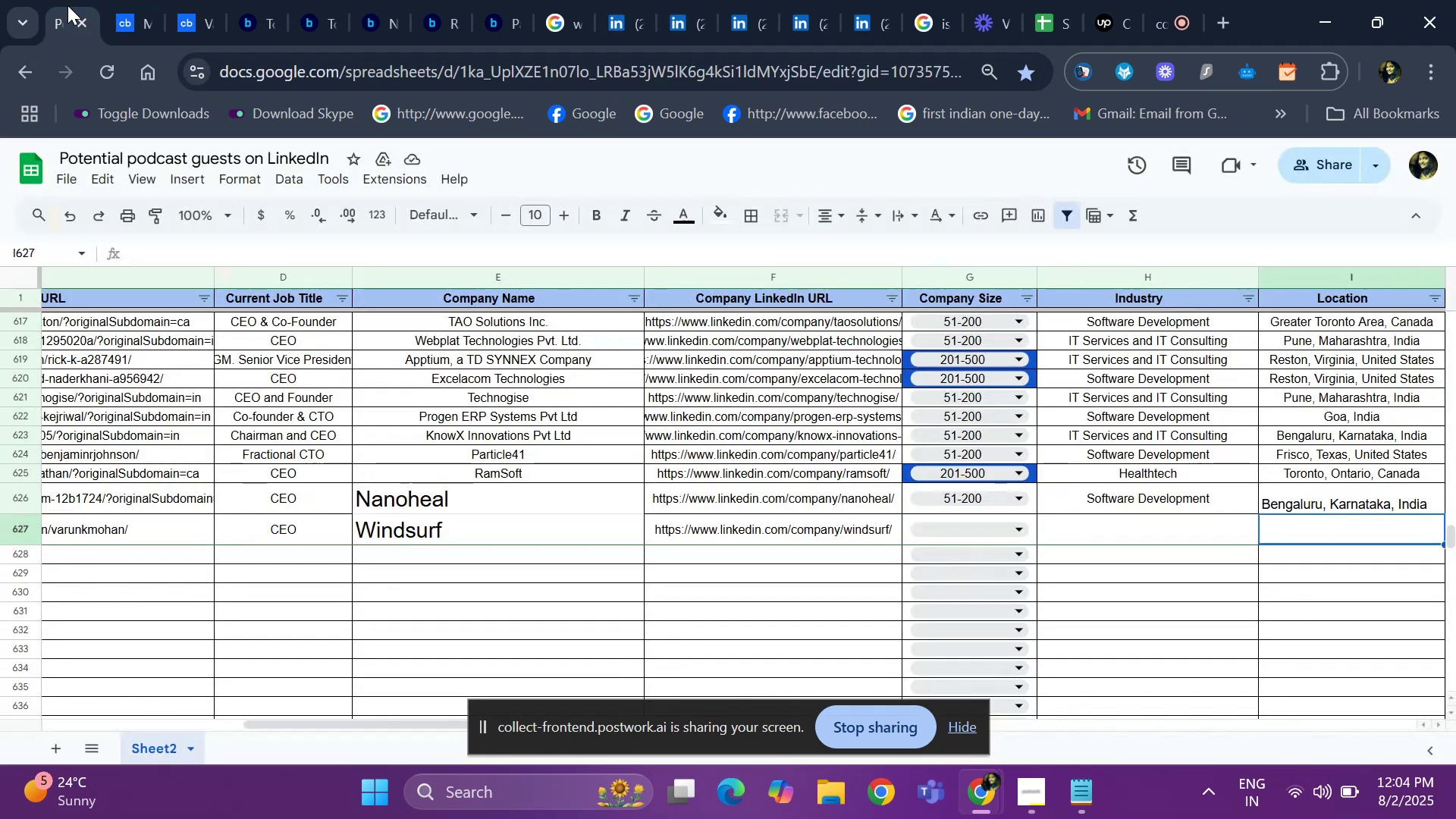 
key(ArrowRight)
 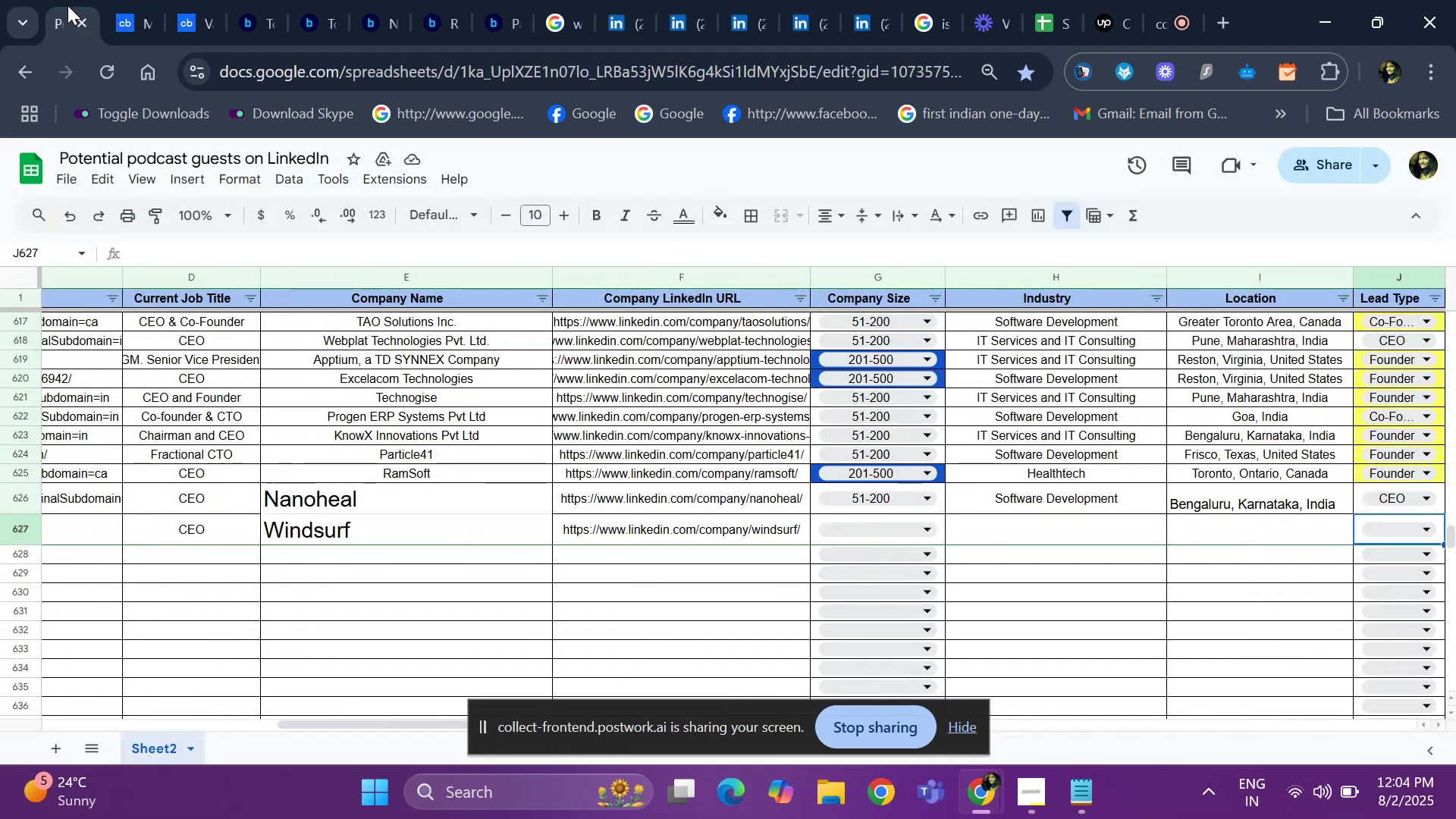 
key(ArrowRight)
 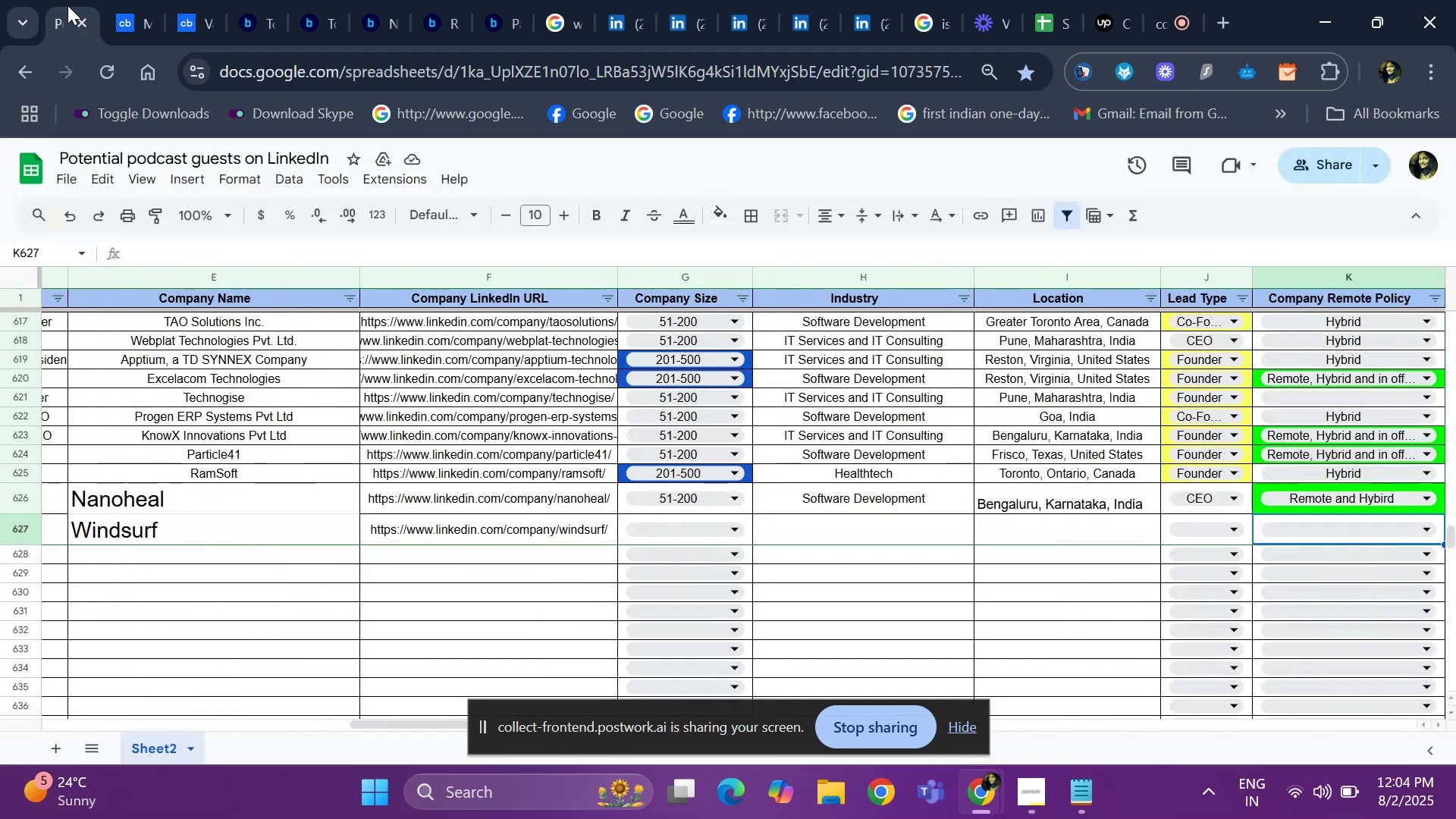 
key(ArrowLeft)
 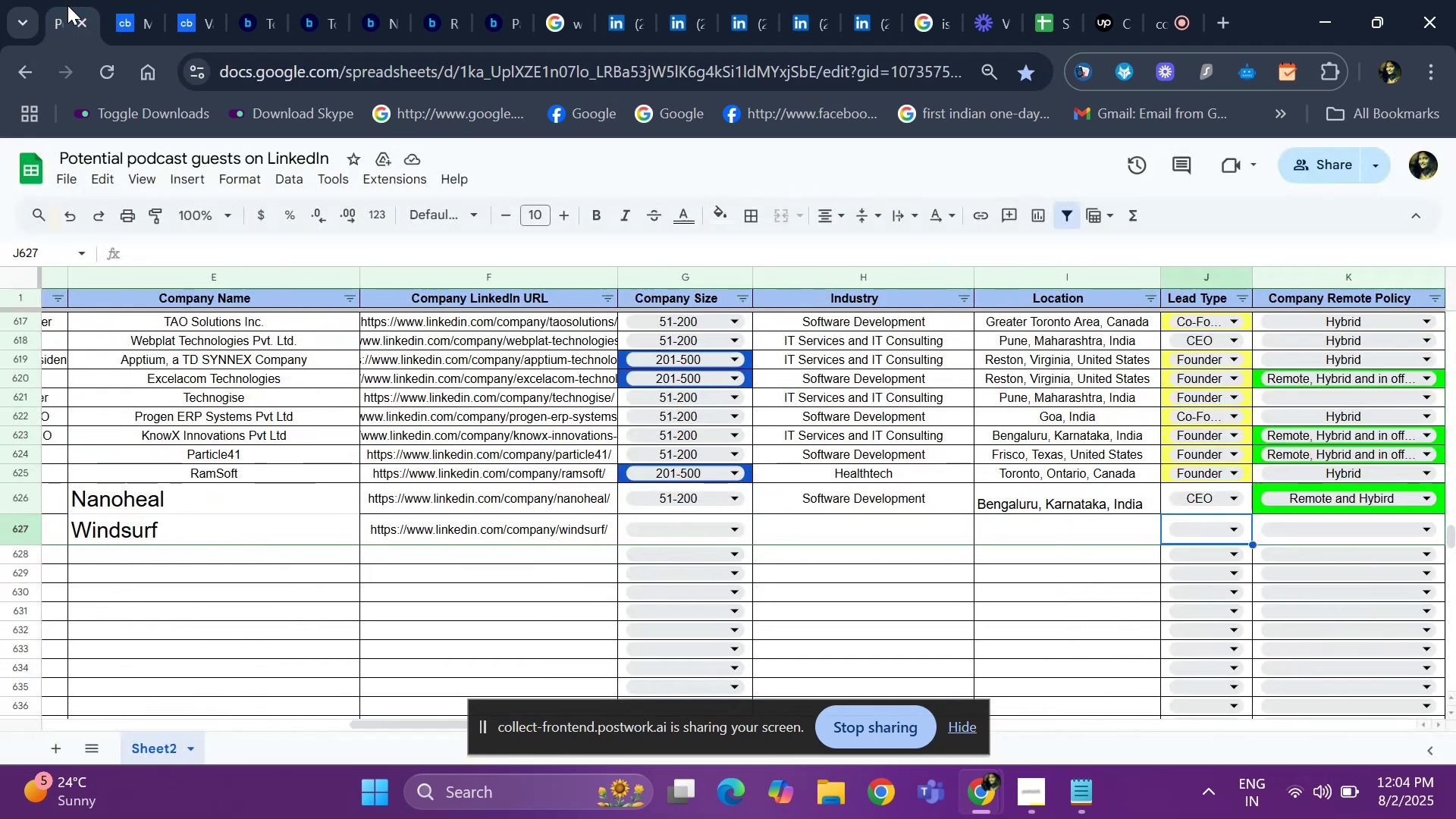 
key(ArrowLeft)
 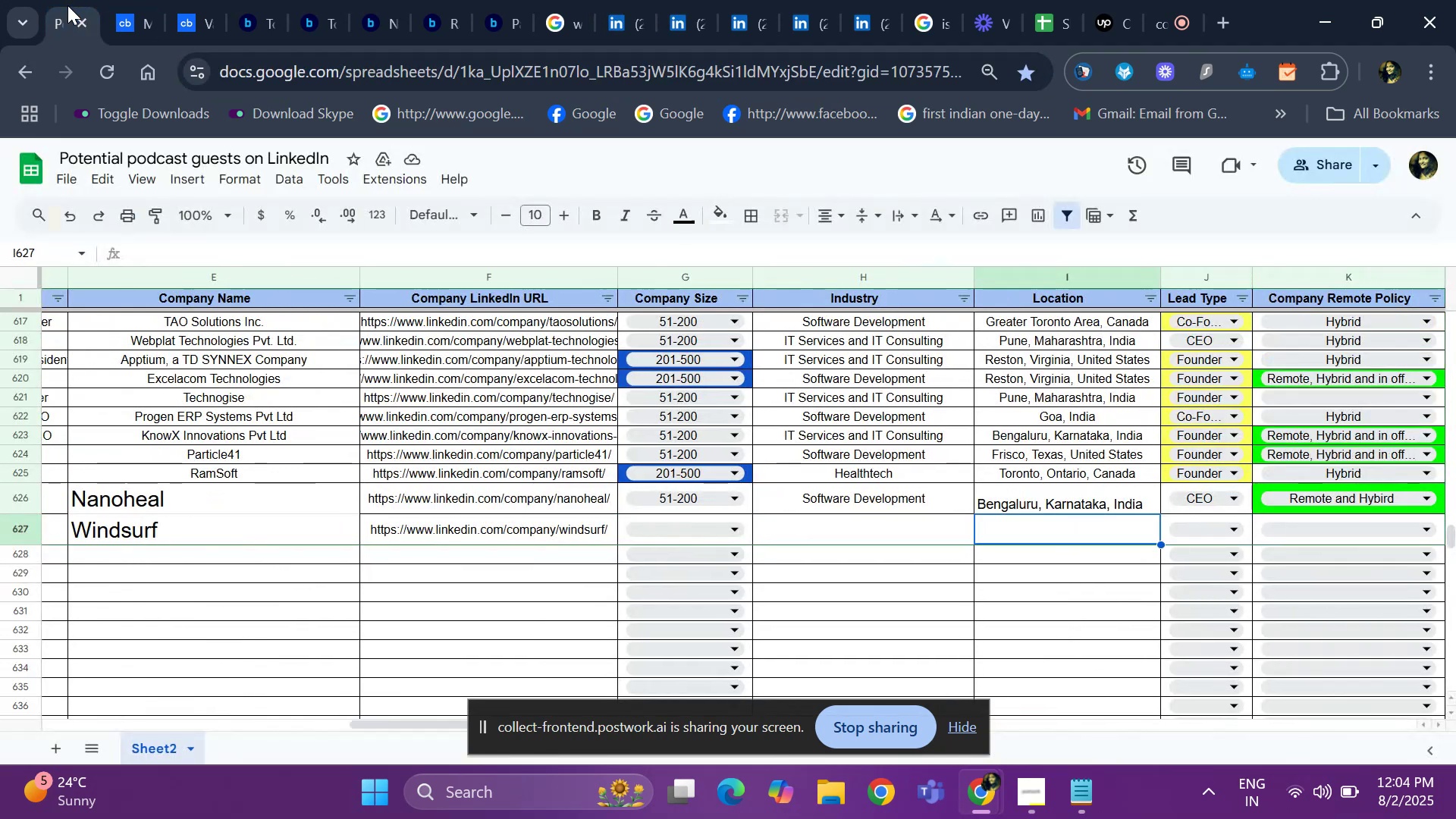 
key(Control+V)
 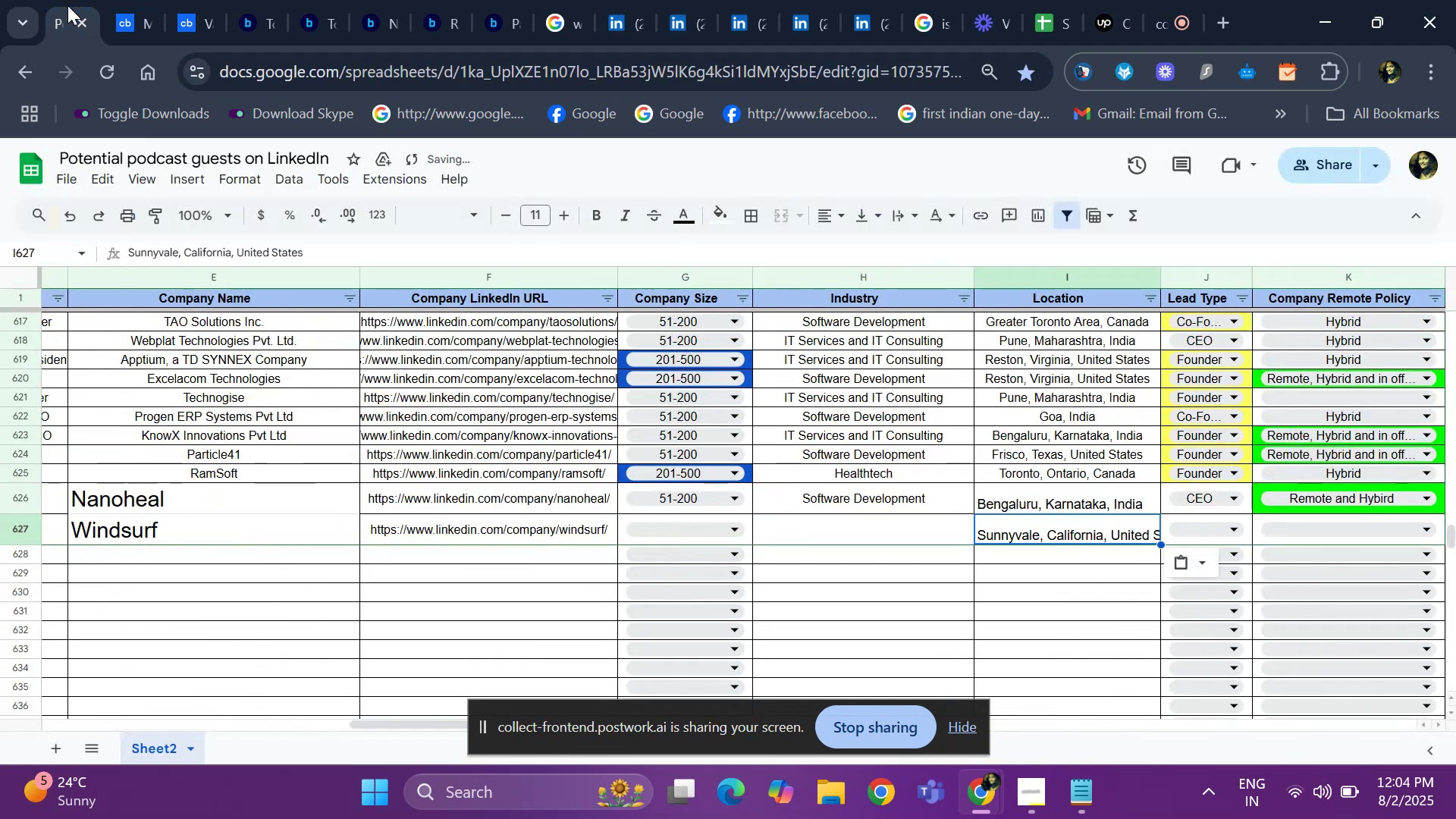 
key(ArrowLeft)
 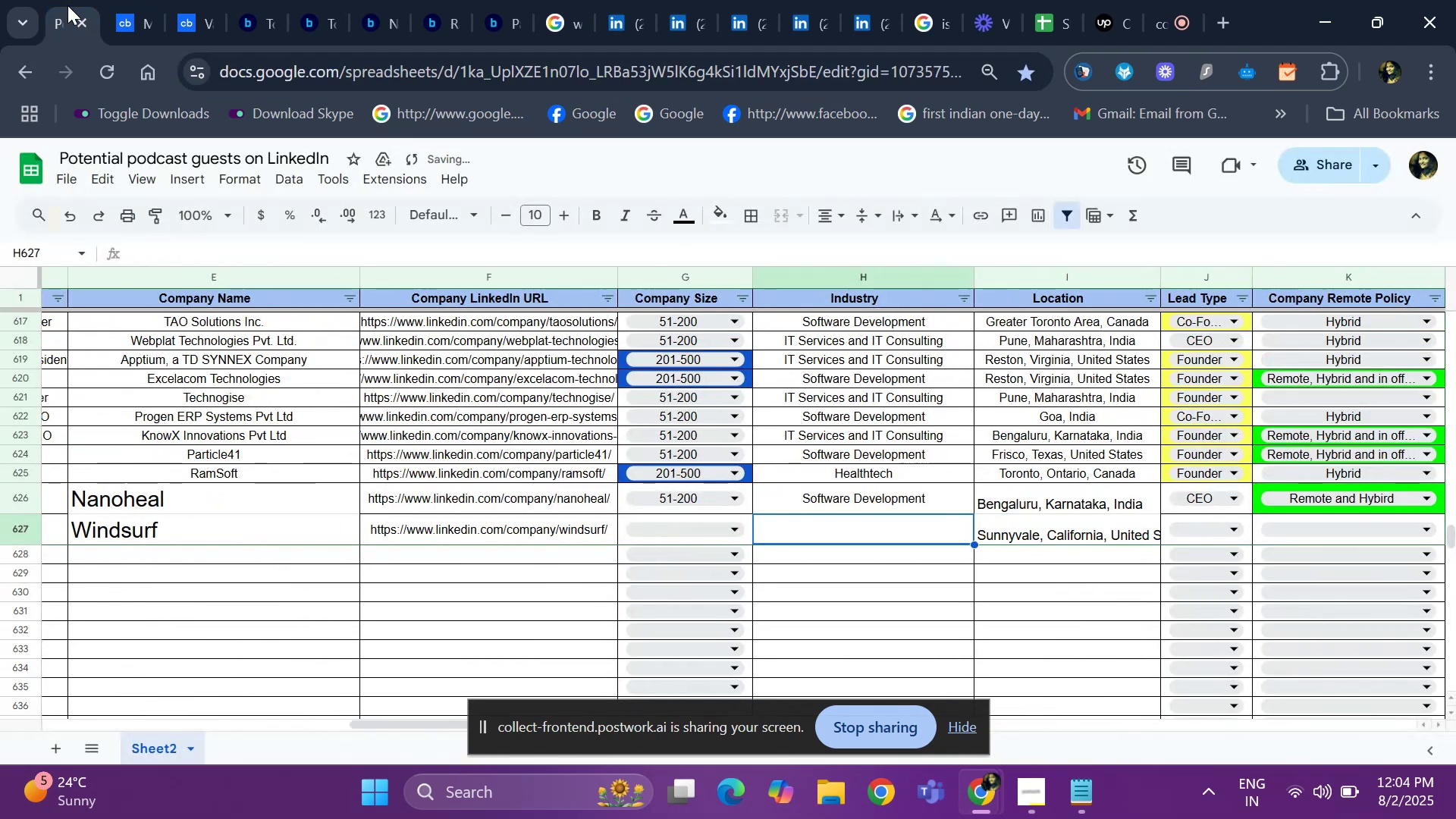 
key(Control+ControlLeft)
 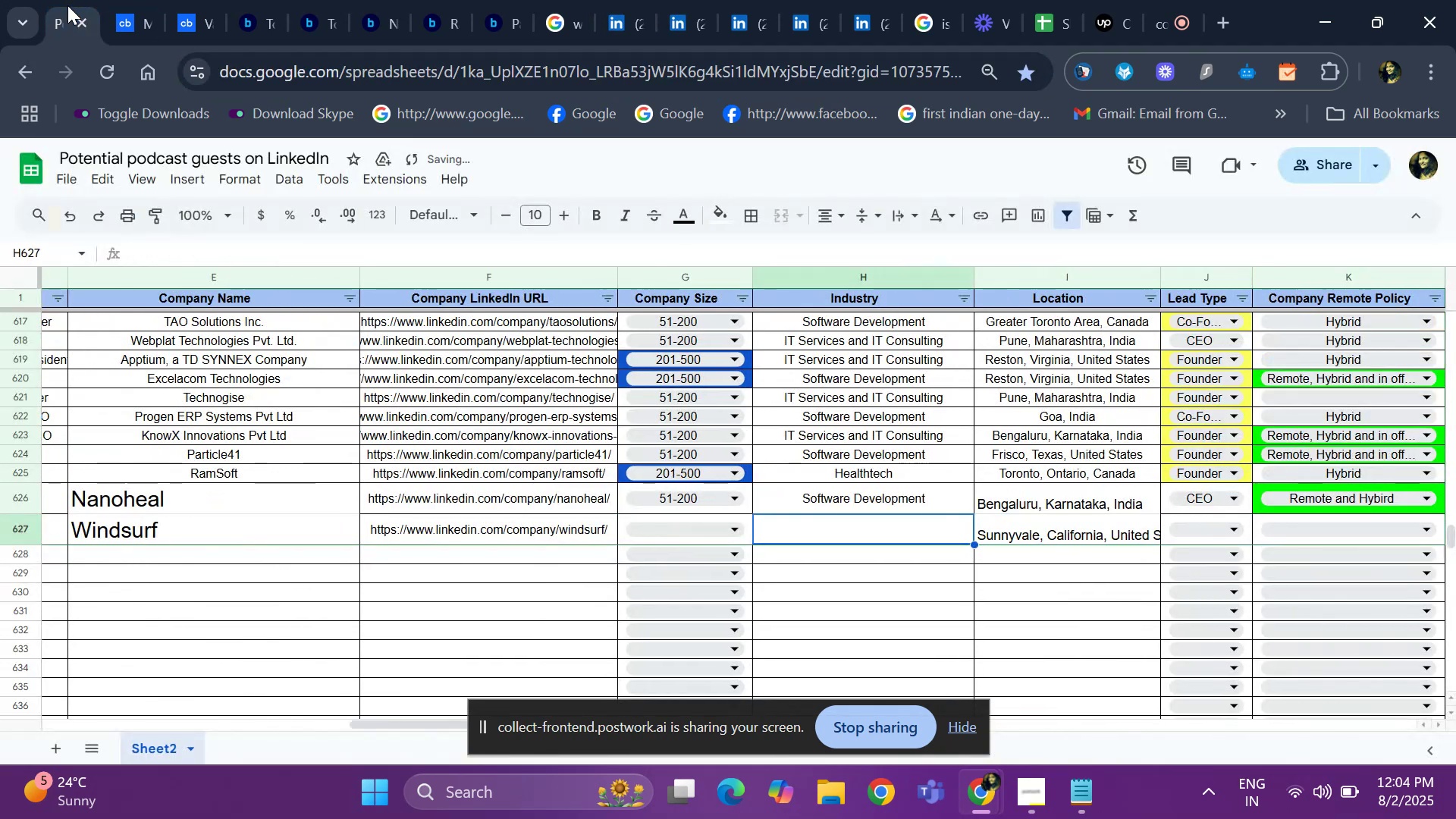 
key(Control+D)
 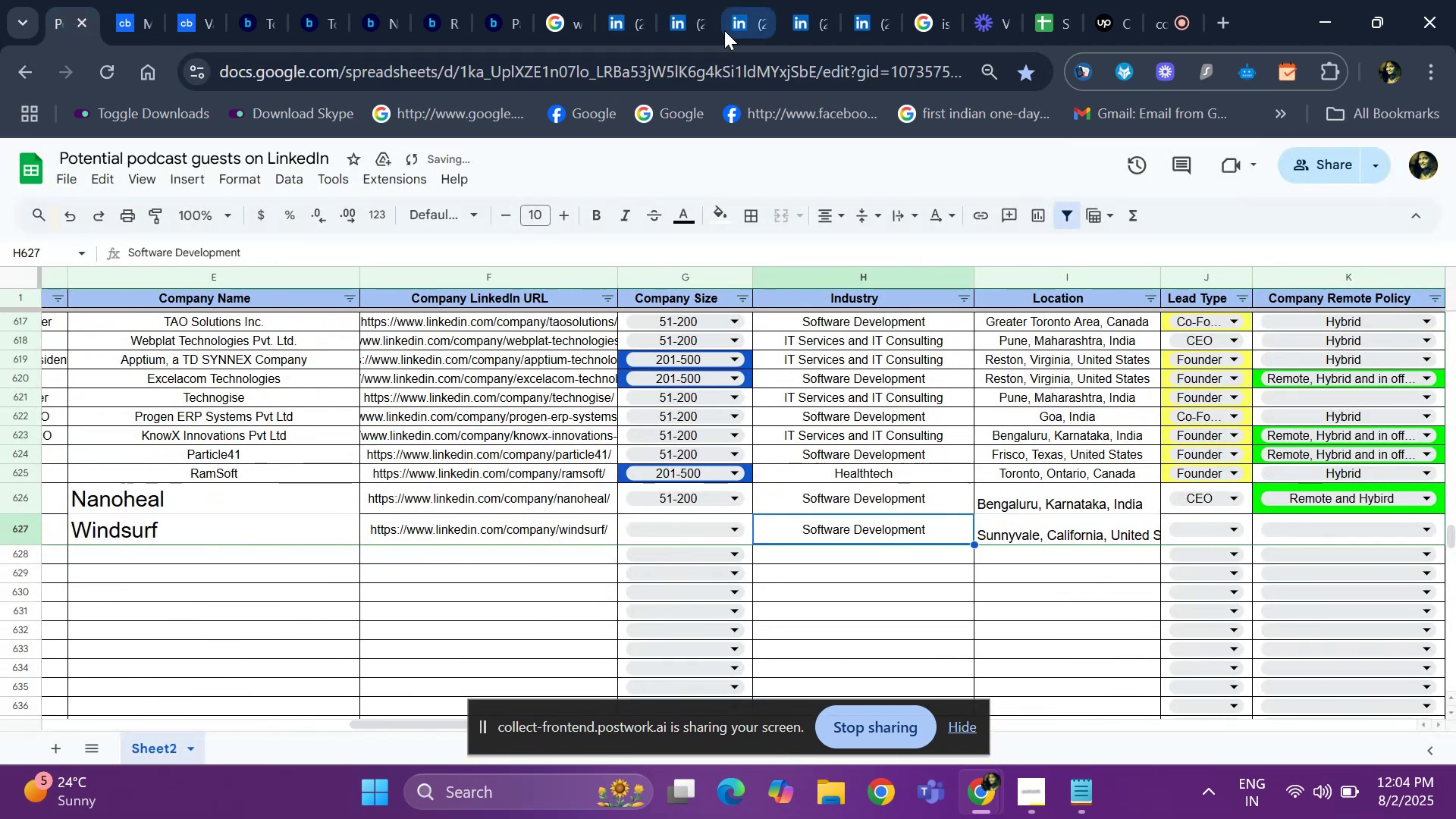 
left_click([678, 18])
 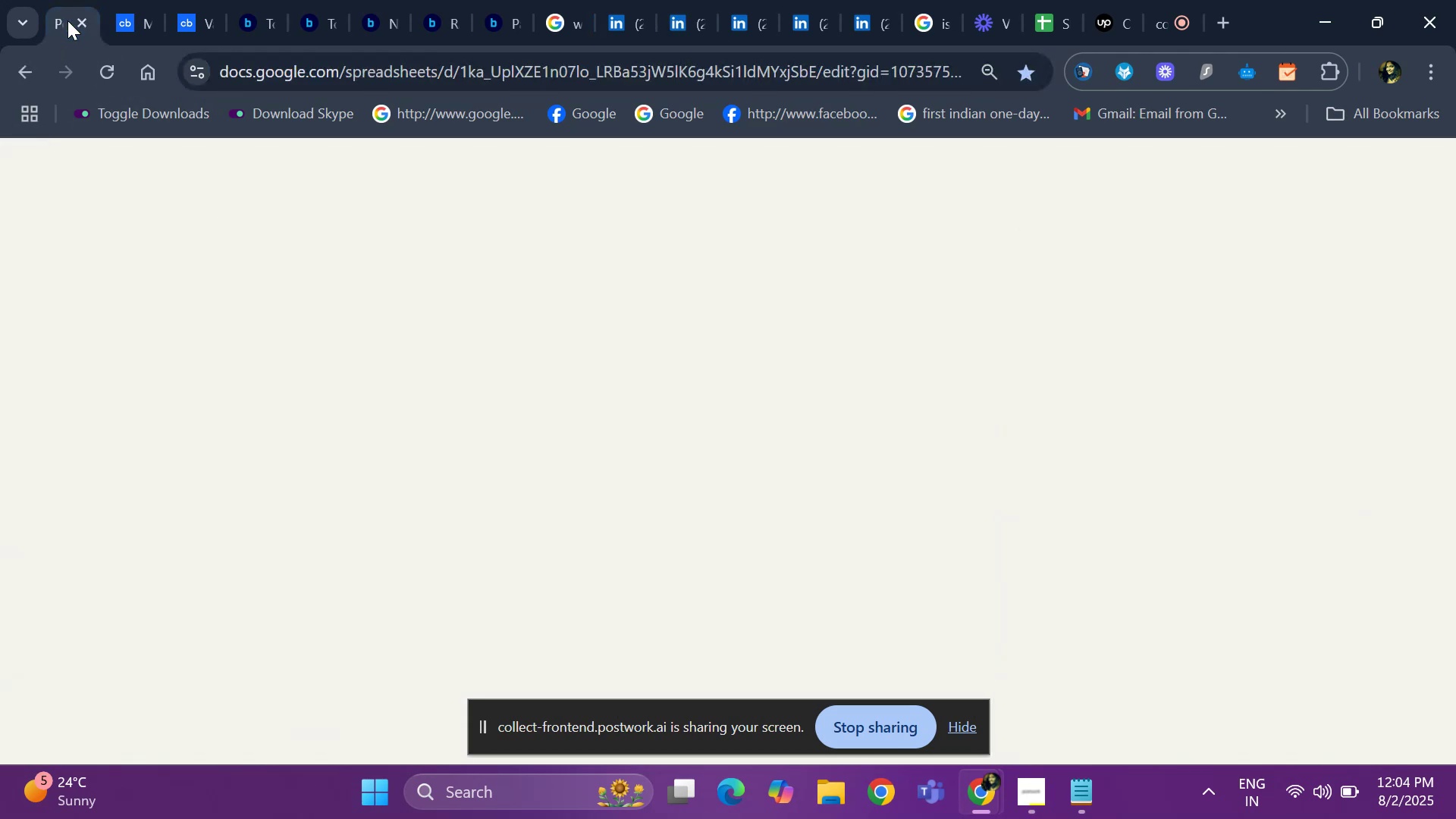 
key(ArrowRight)
 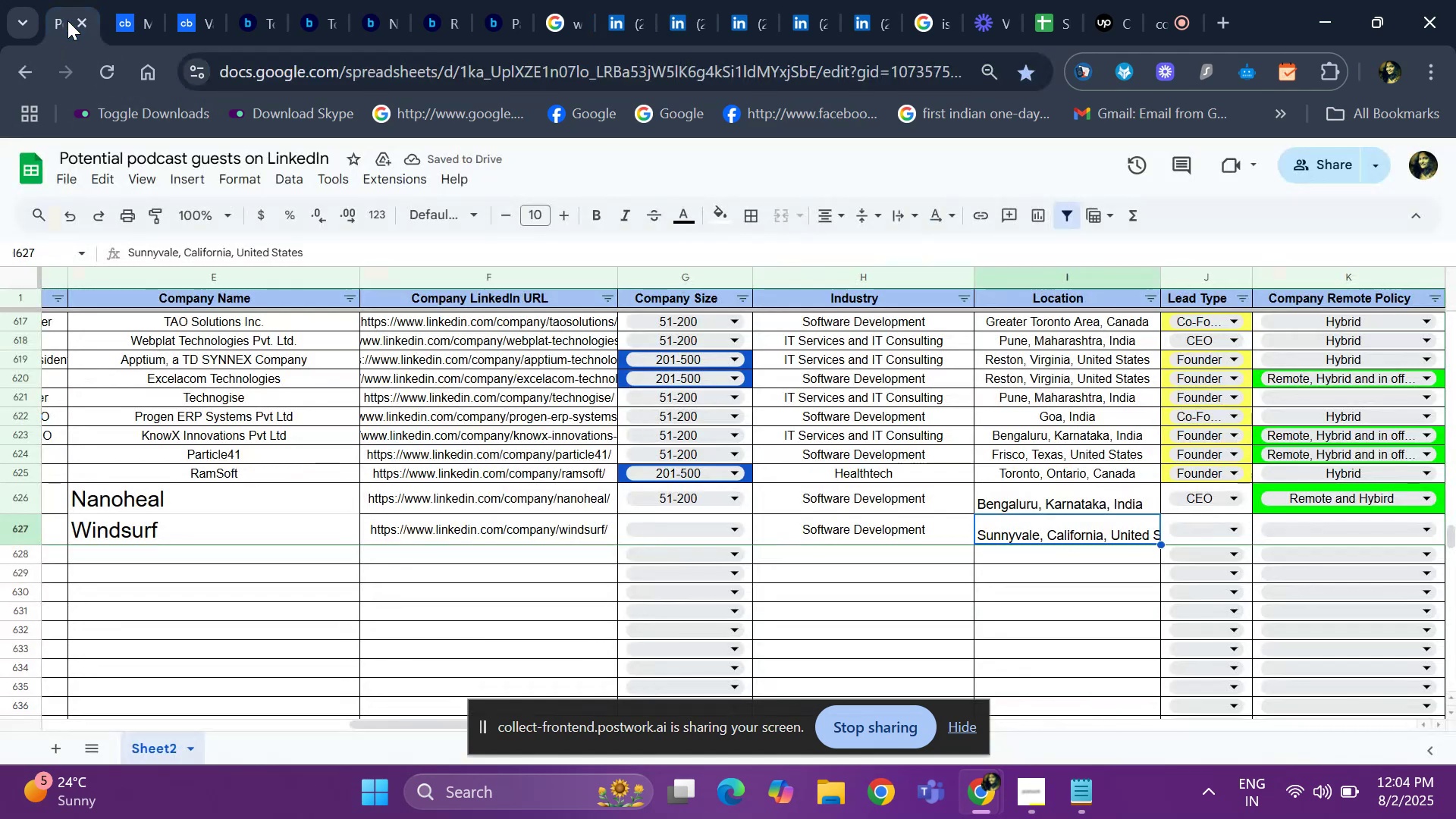 
key(ArrowRight)
 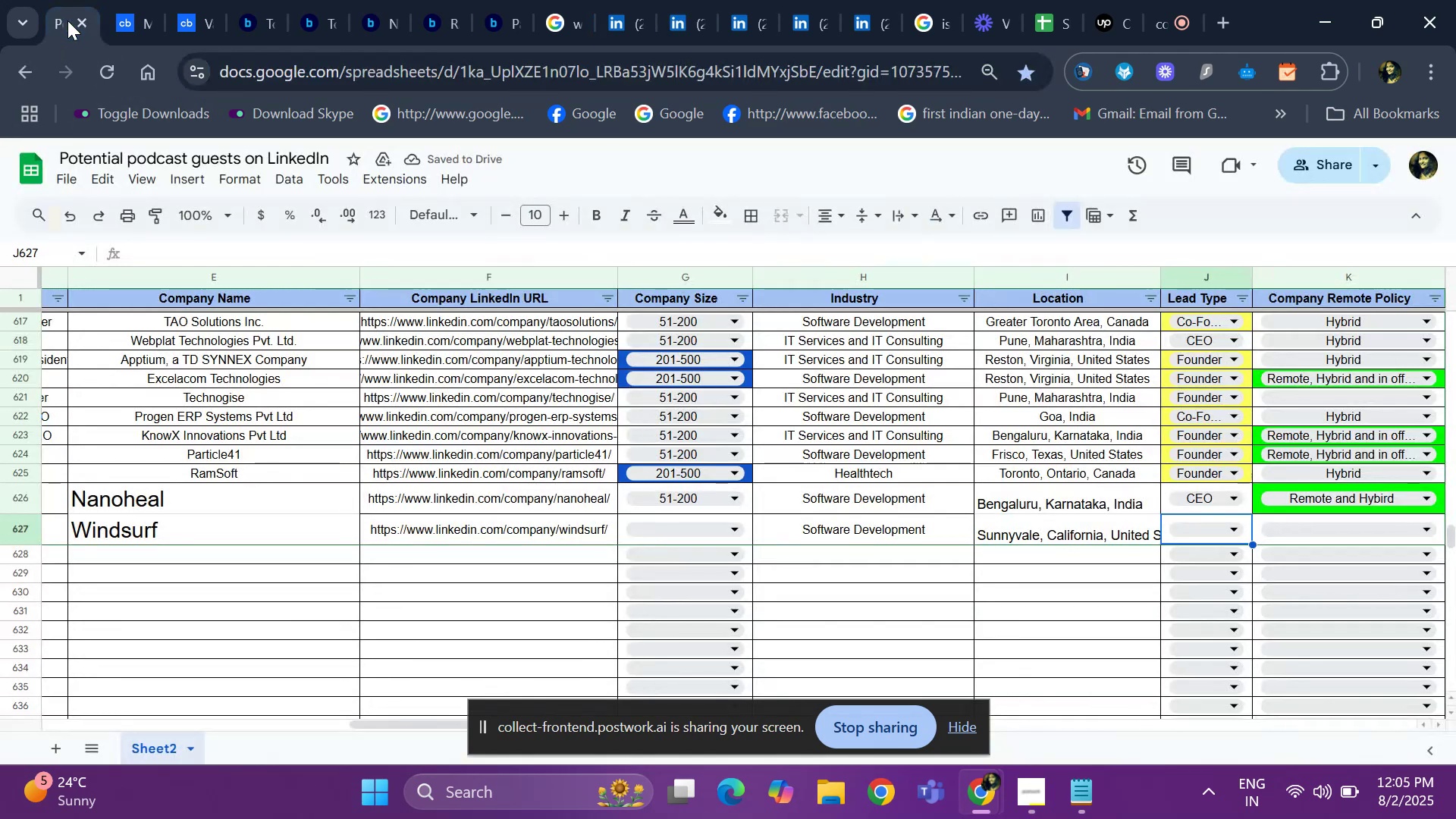 
key(ArrowRight)
 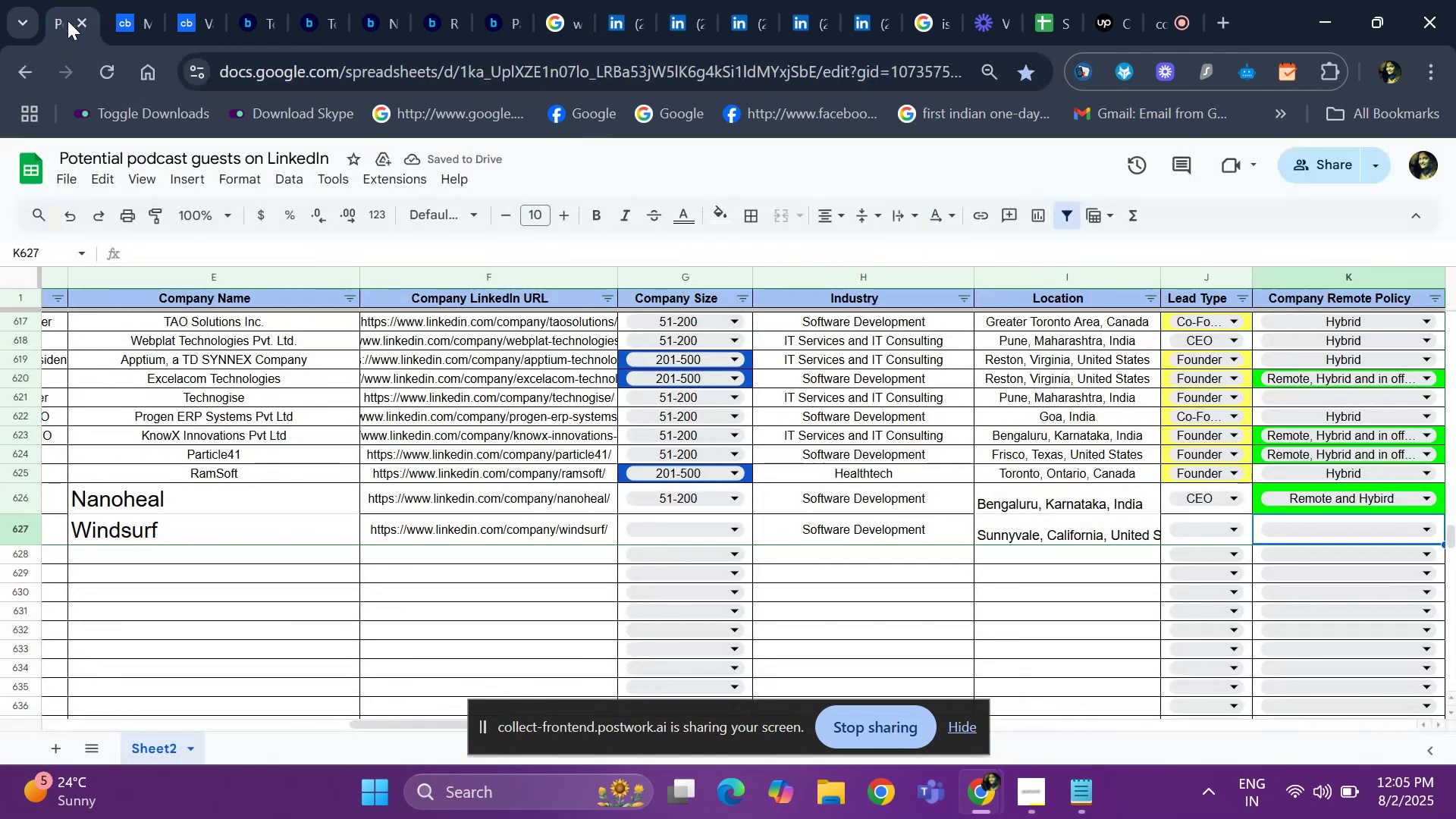 
key(ArrowRight)
 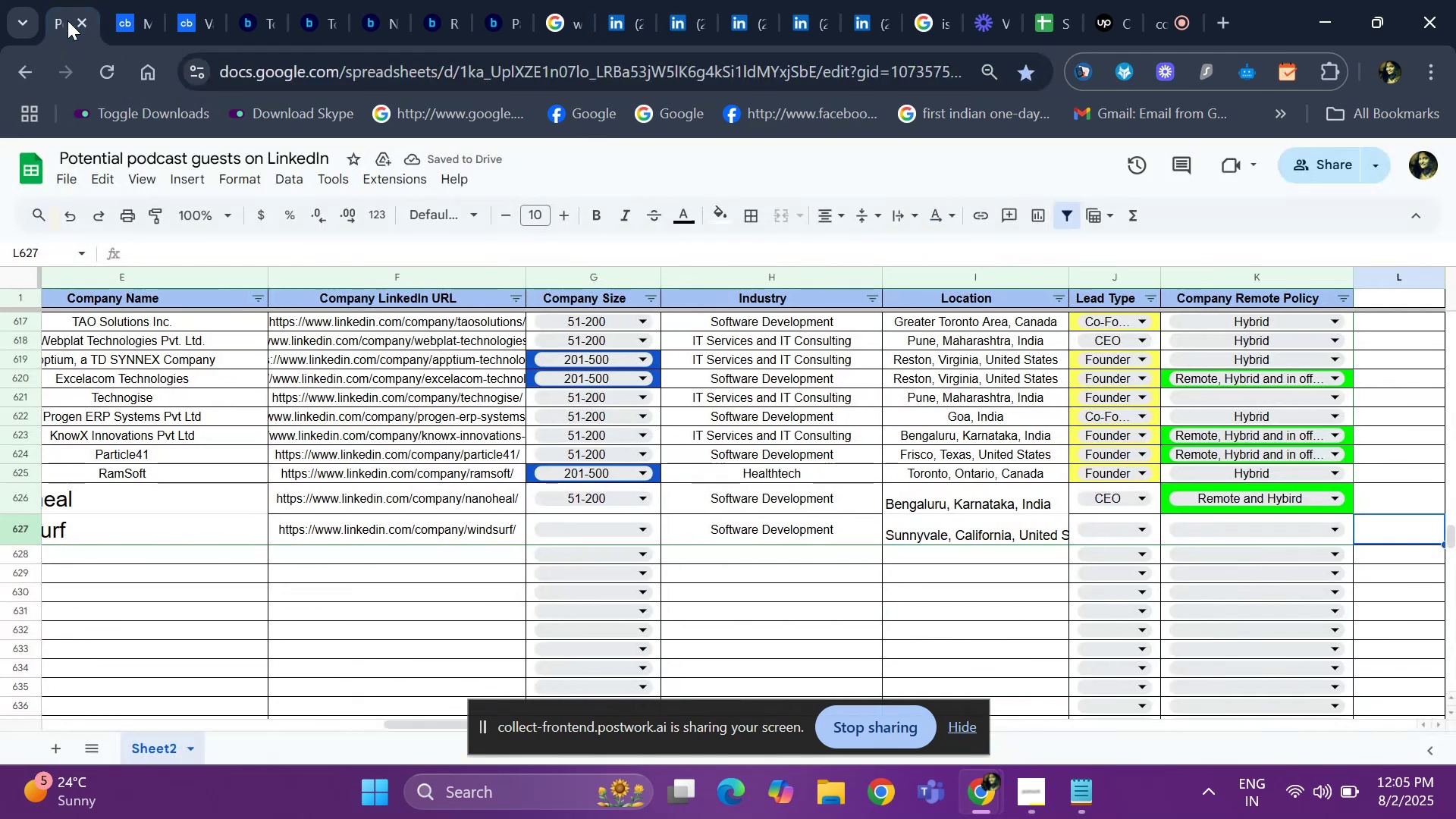 
key(ArrowLeft)
 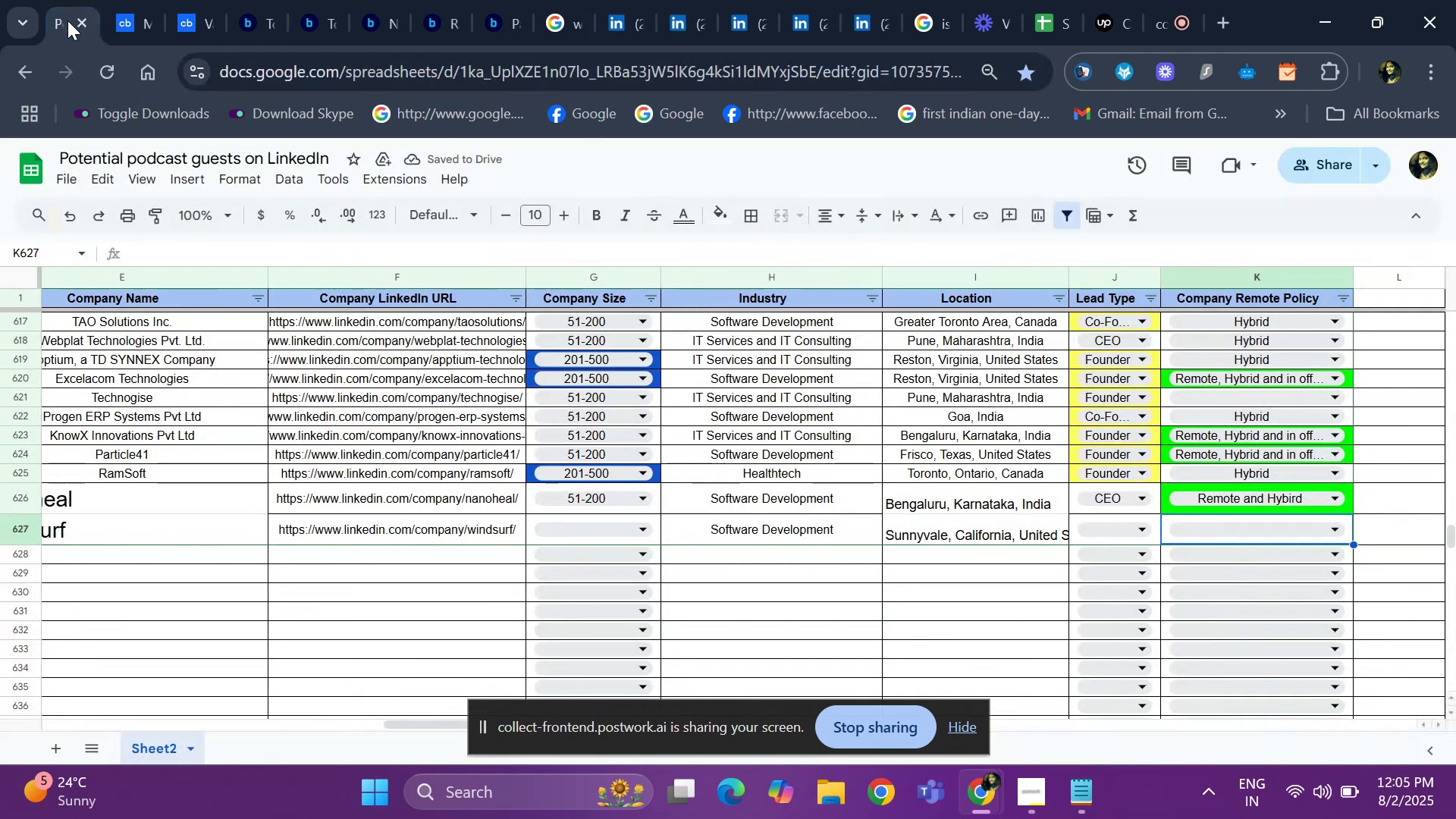 
key(ArrowLeft)
 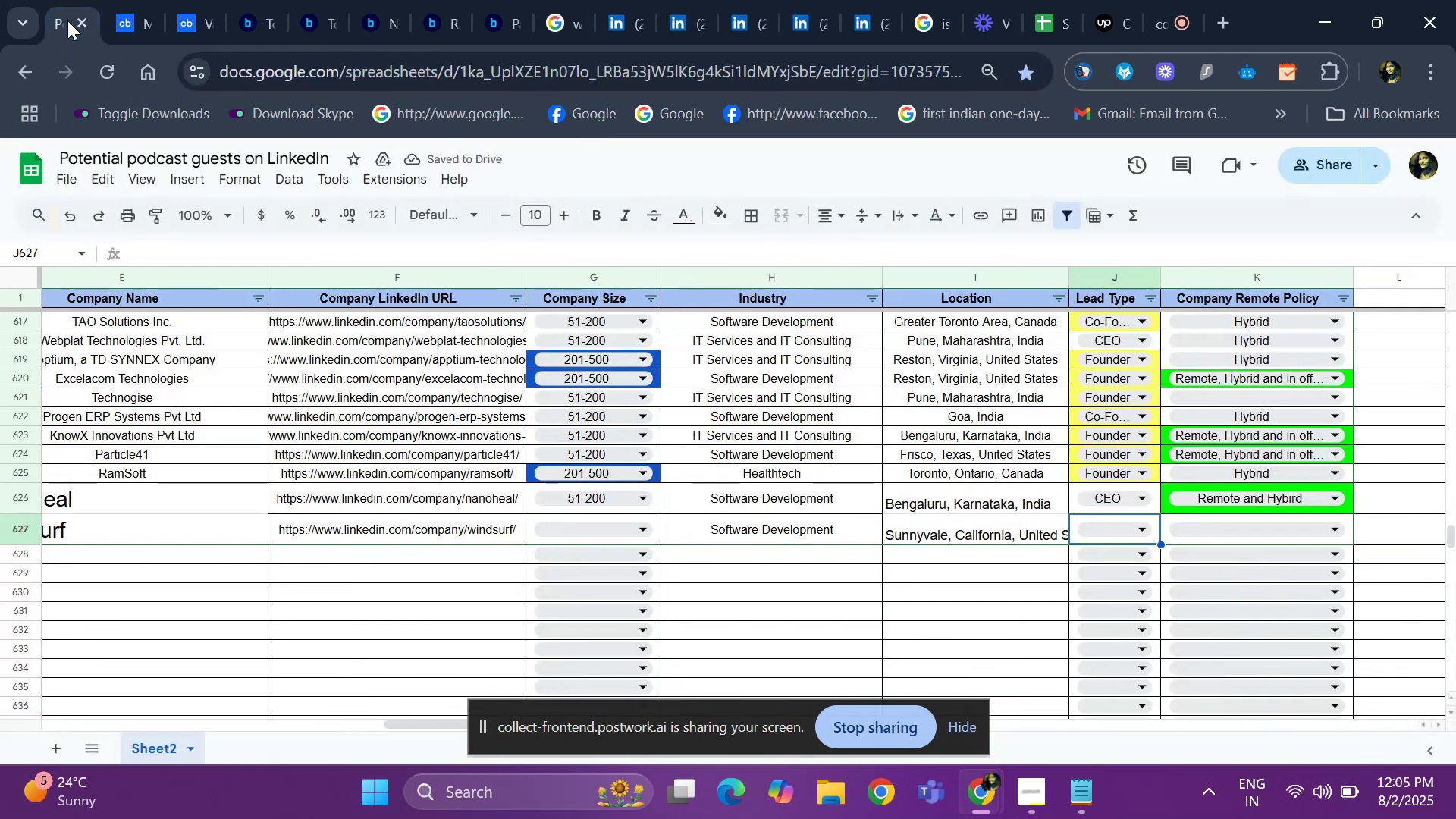 
key(ArrowLeft)
 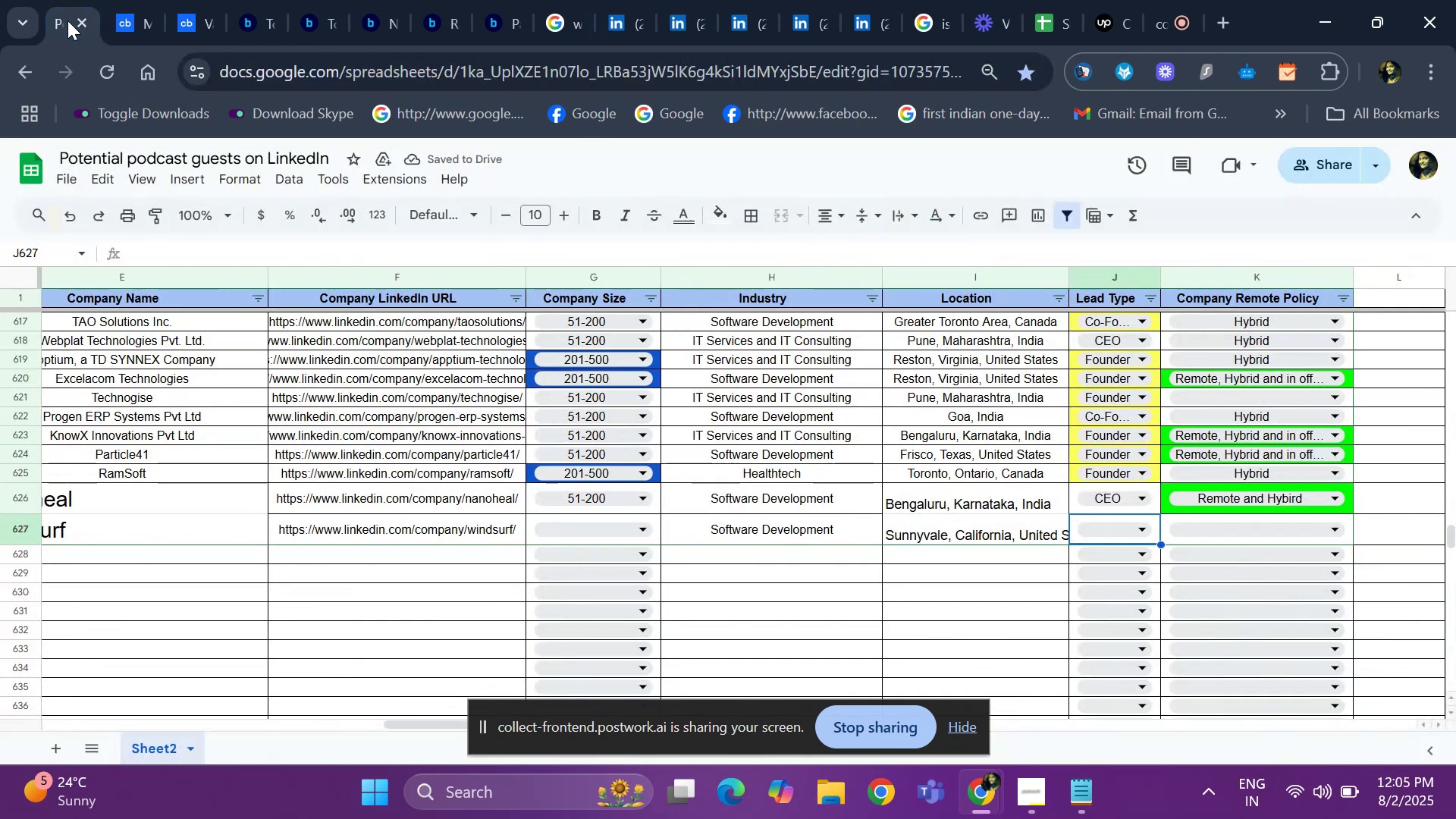 
key(ArrowLeft)
 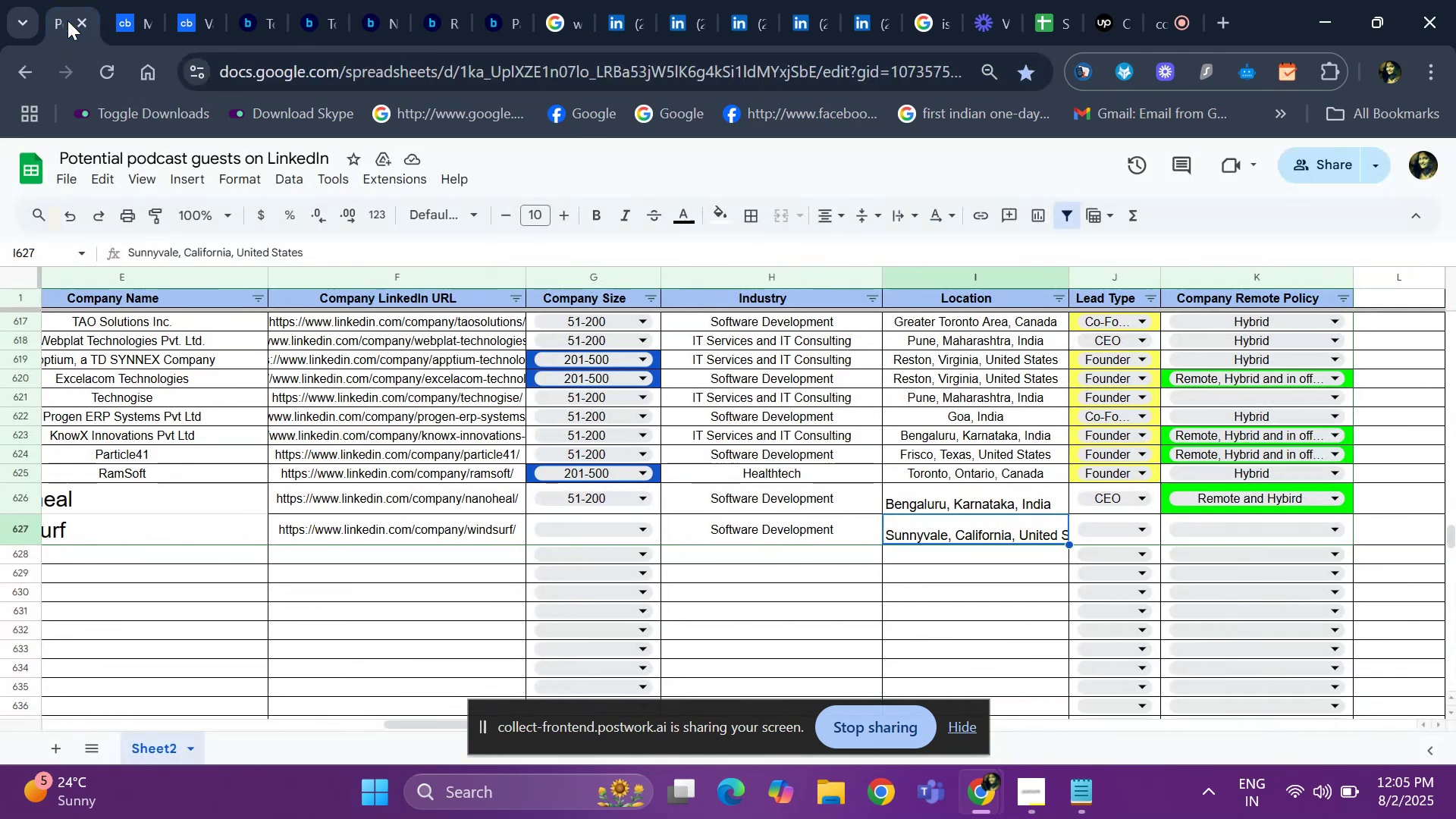 
key(ArrowLeft)
 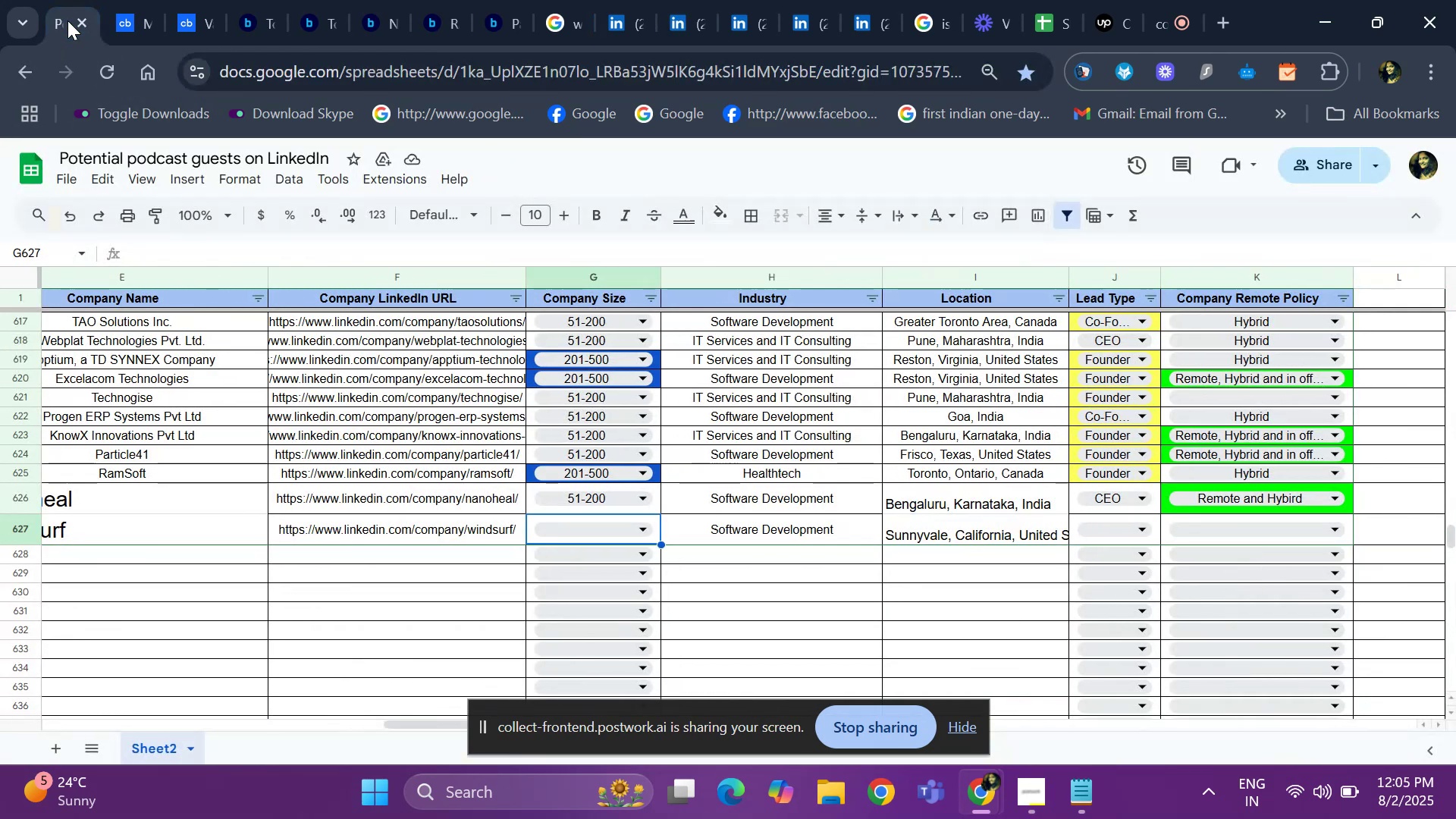 
key(Enter)
 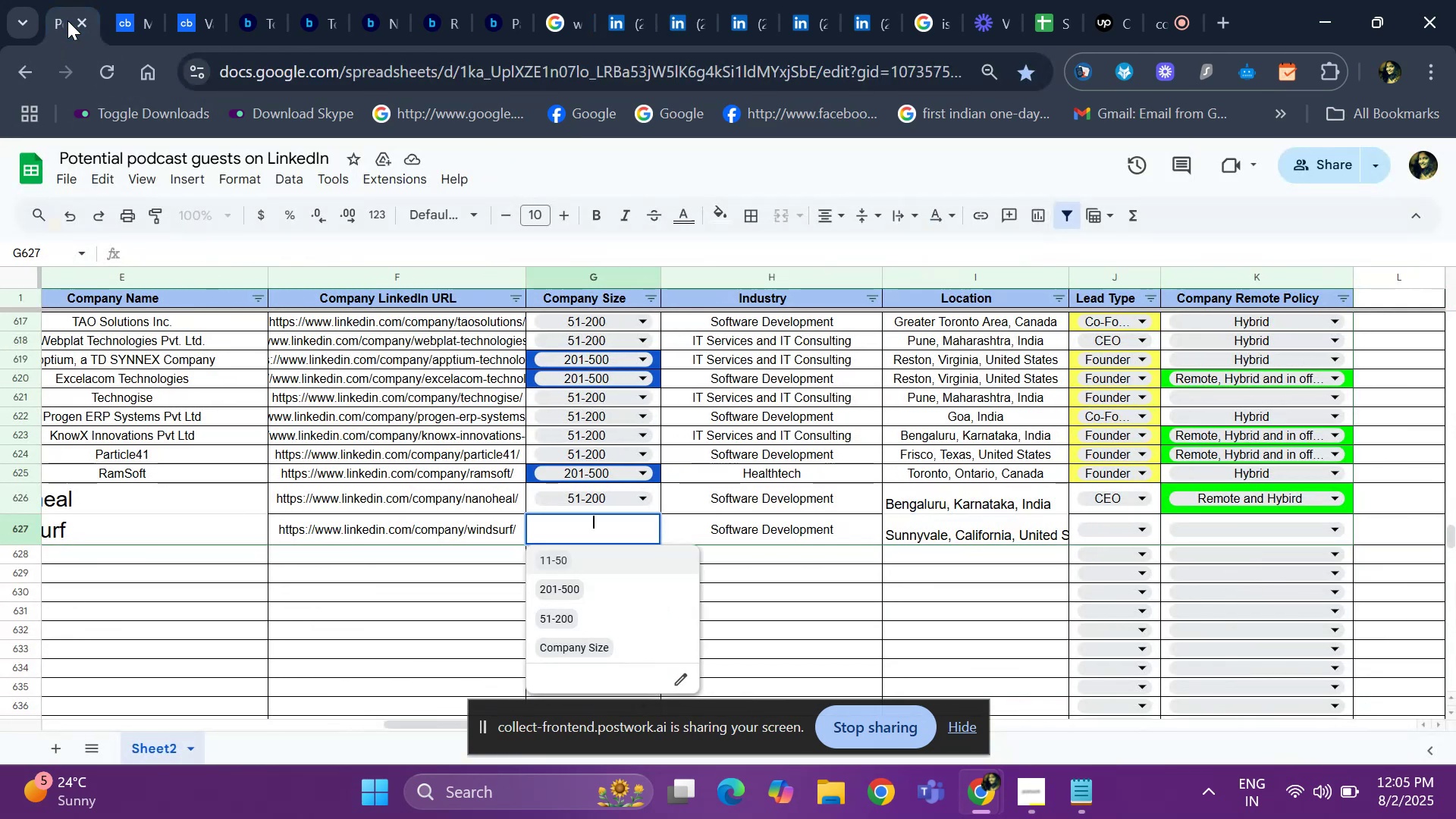 
key(ArrowDown)
 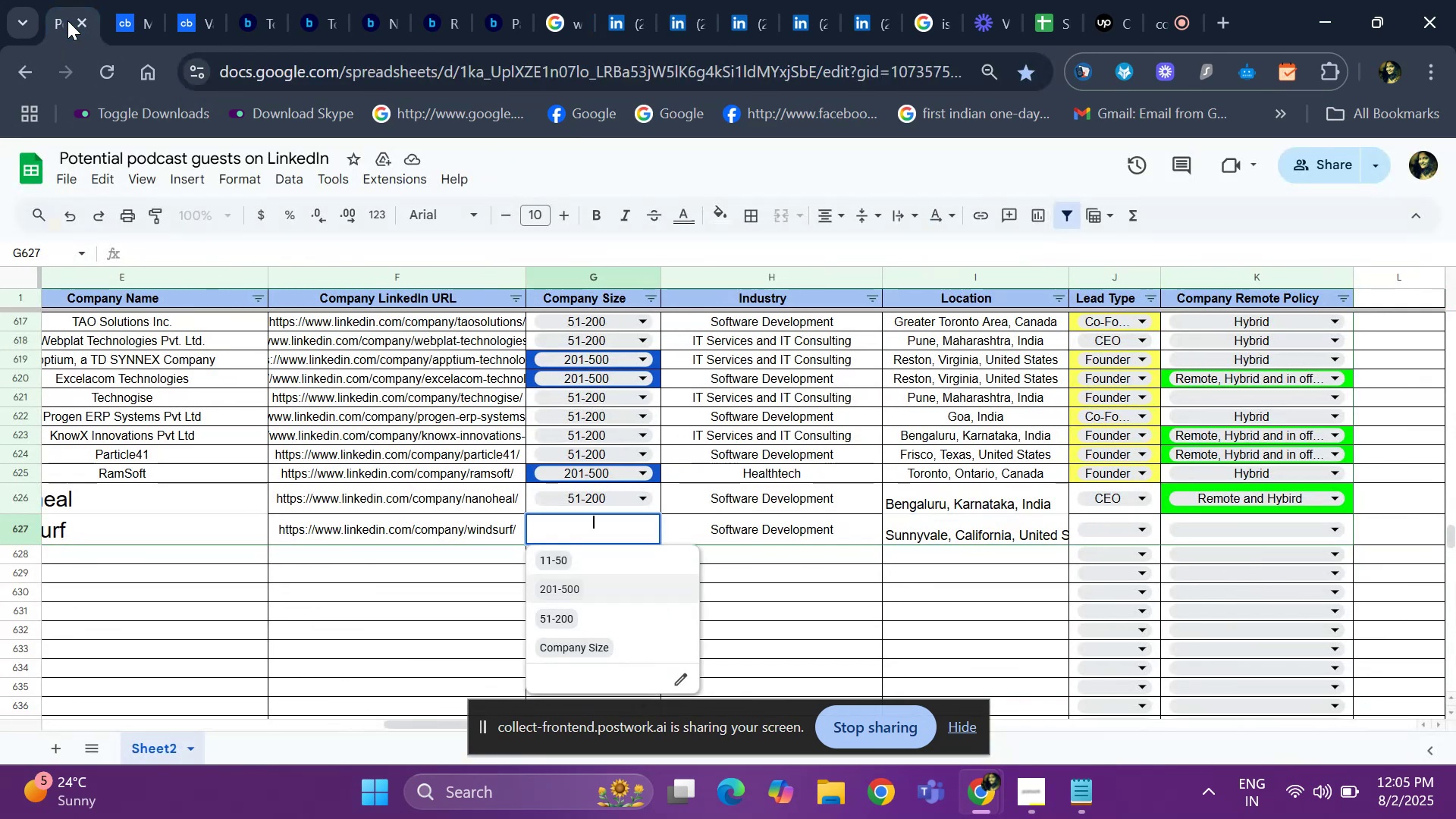 
key(ArrowDown)
 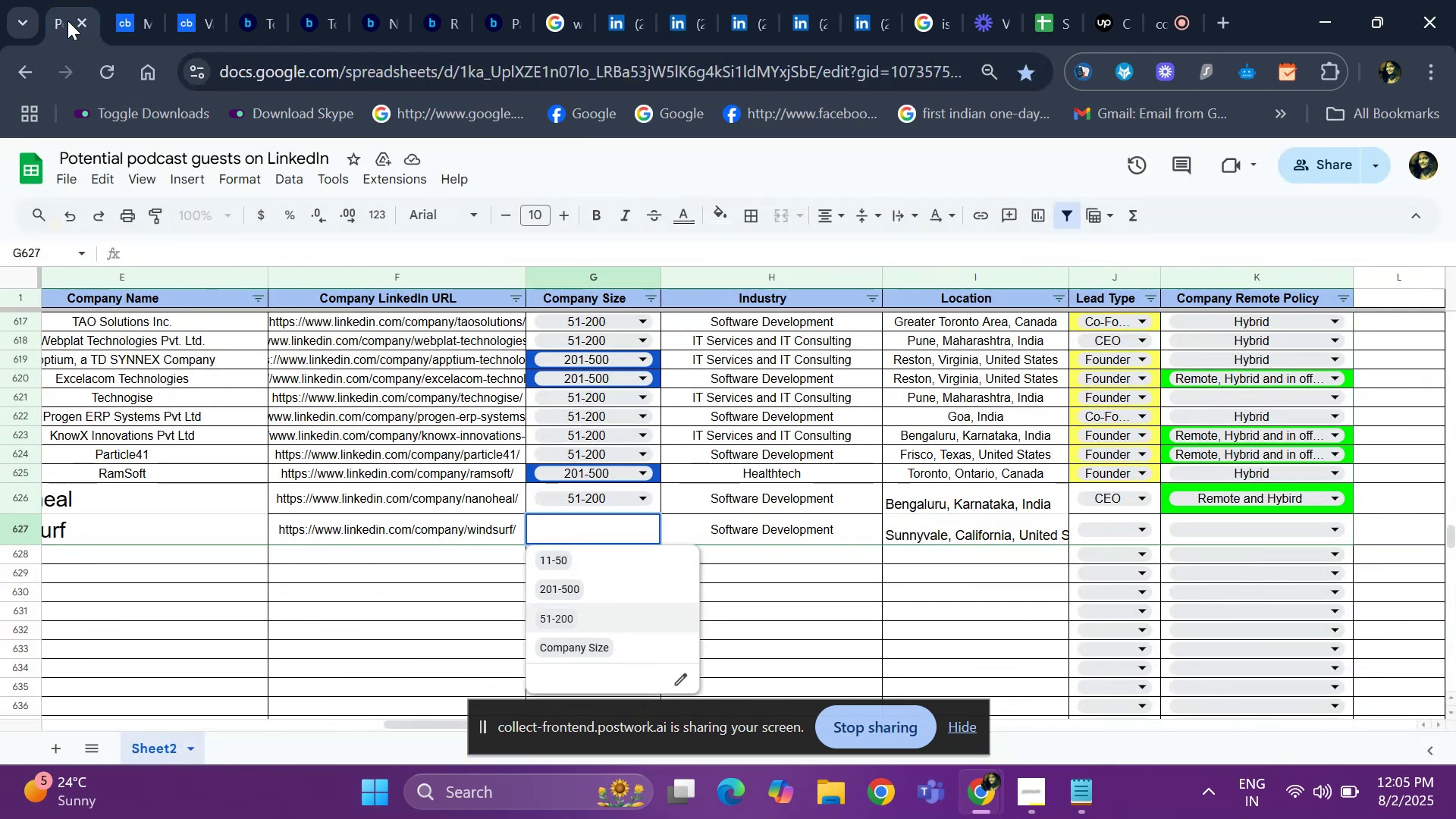 
key(ArrowUp)
 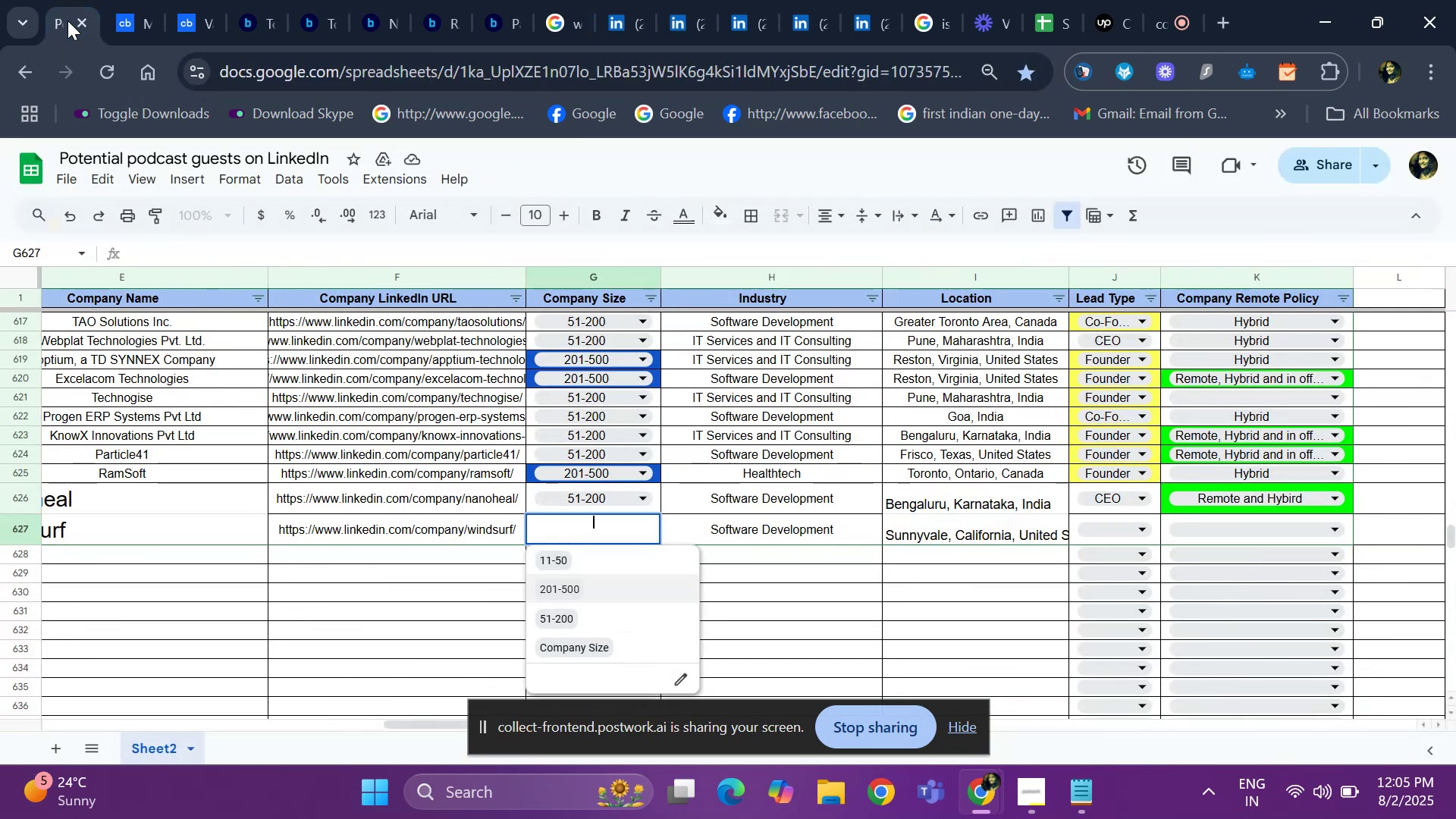 
key(Enter)
 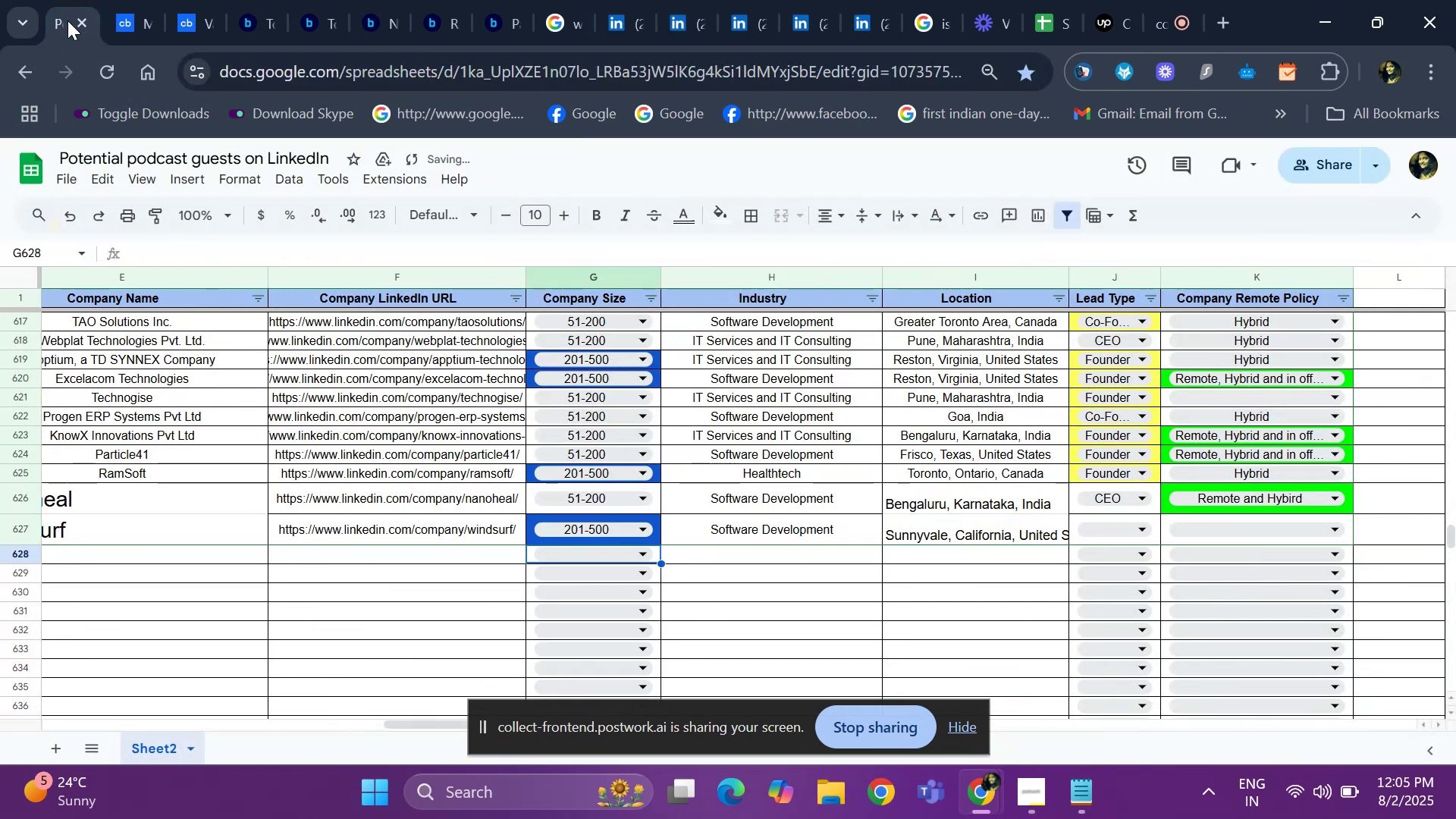 
key(ArrowUp)
 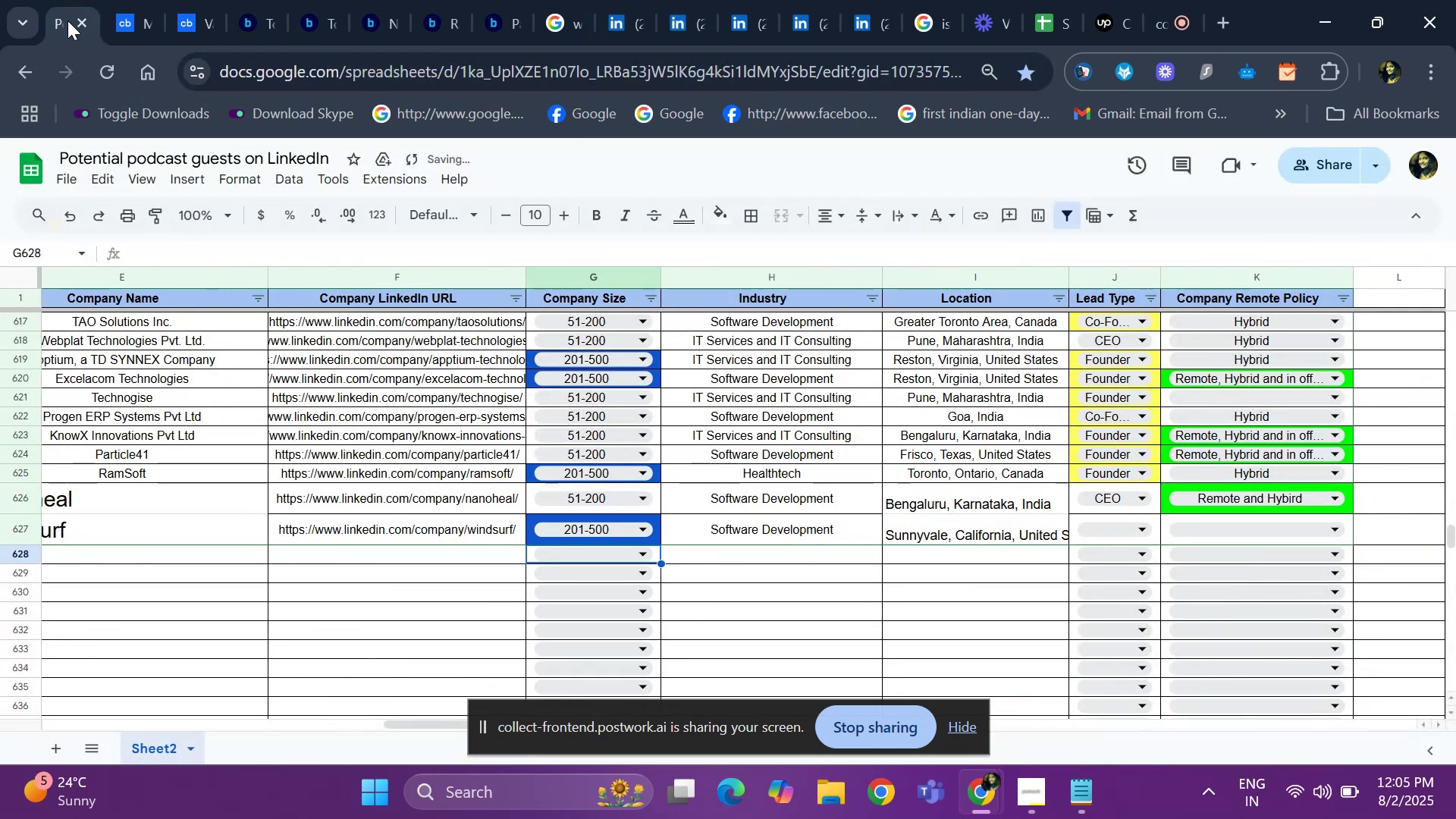 
key(ArrowRight)
 